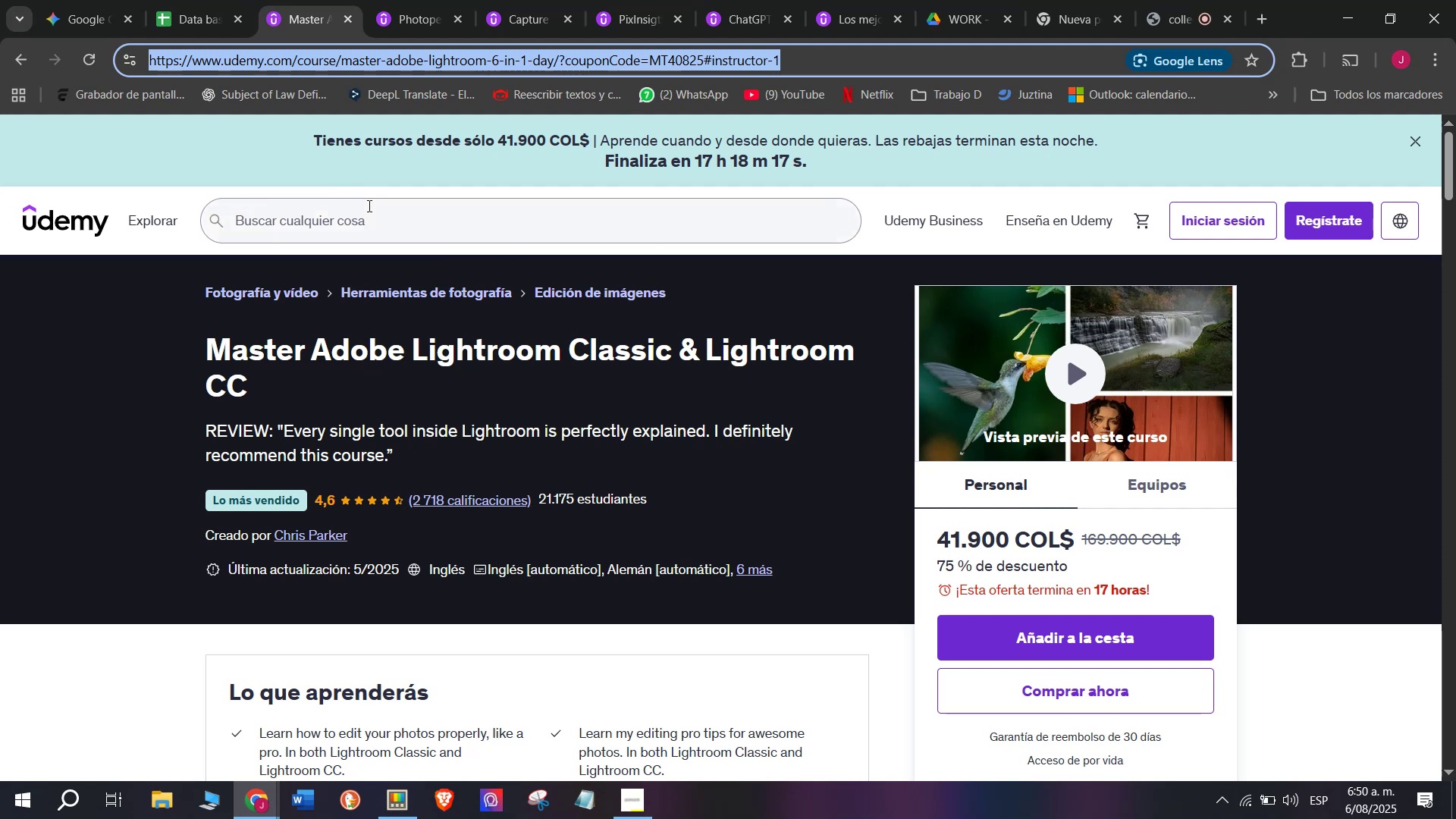 
key(Control+C)
 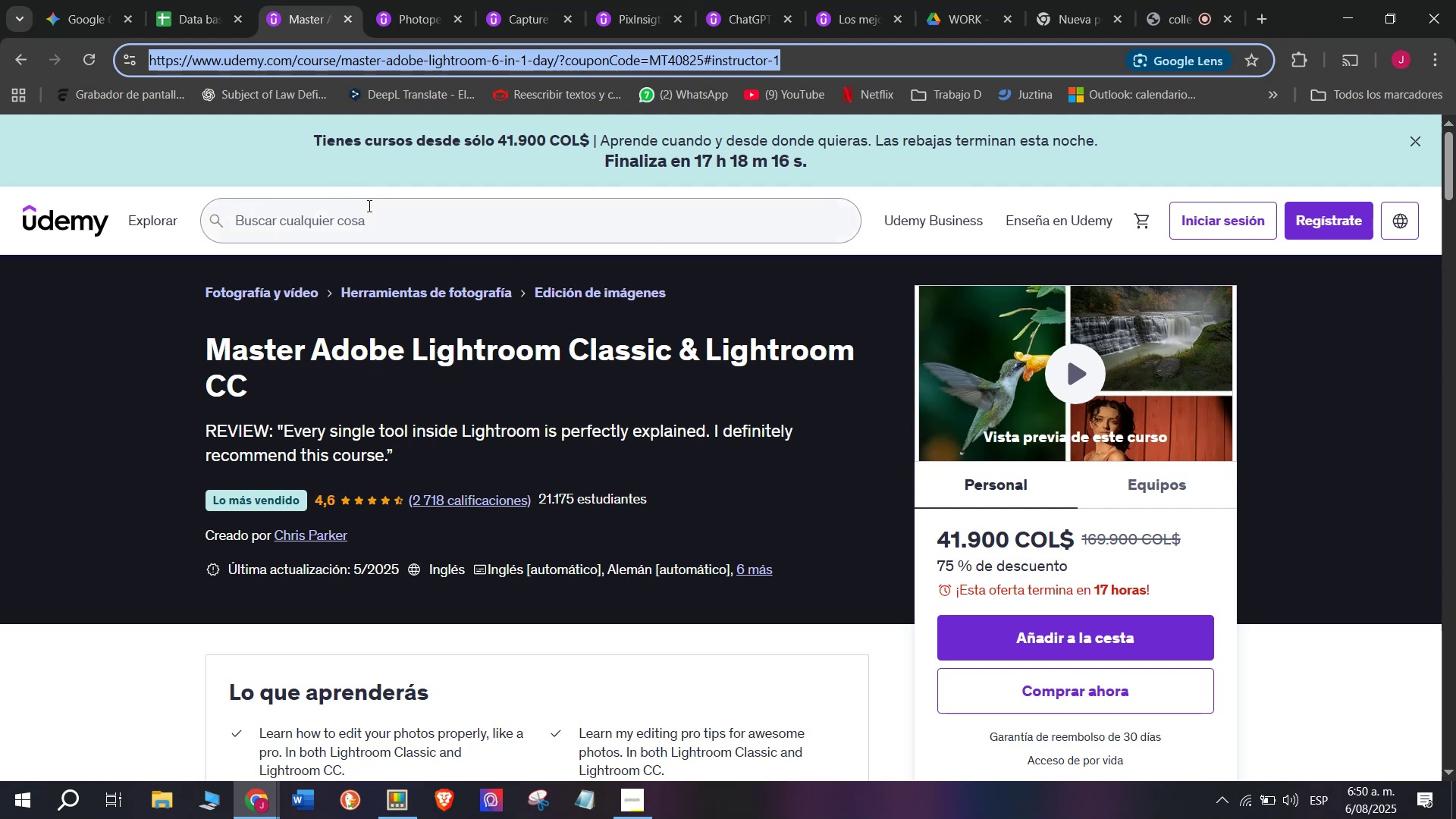 
key(Control+ControlLeft)
 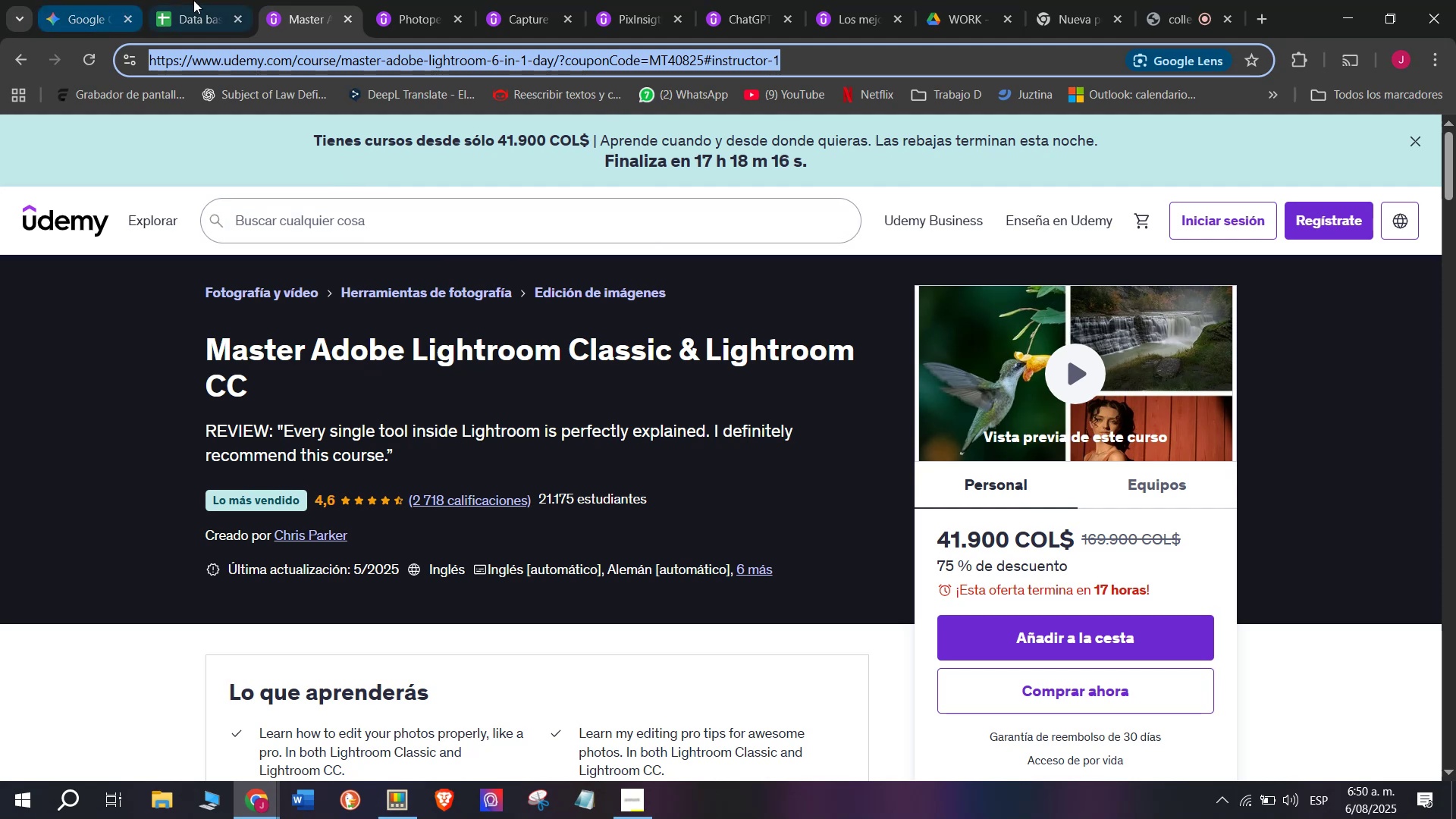 
key(Break)
 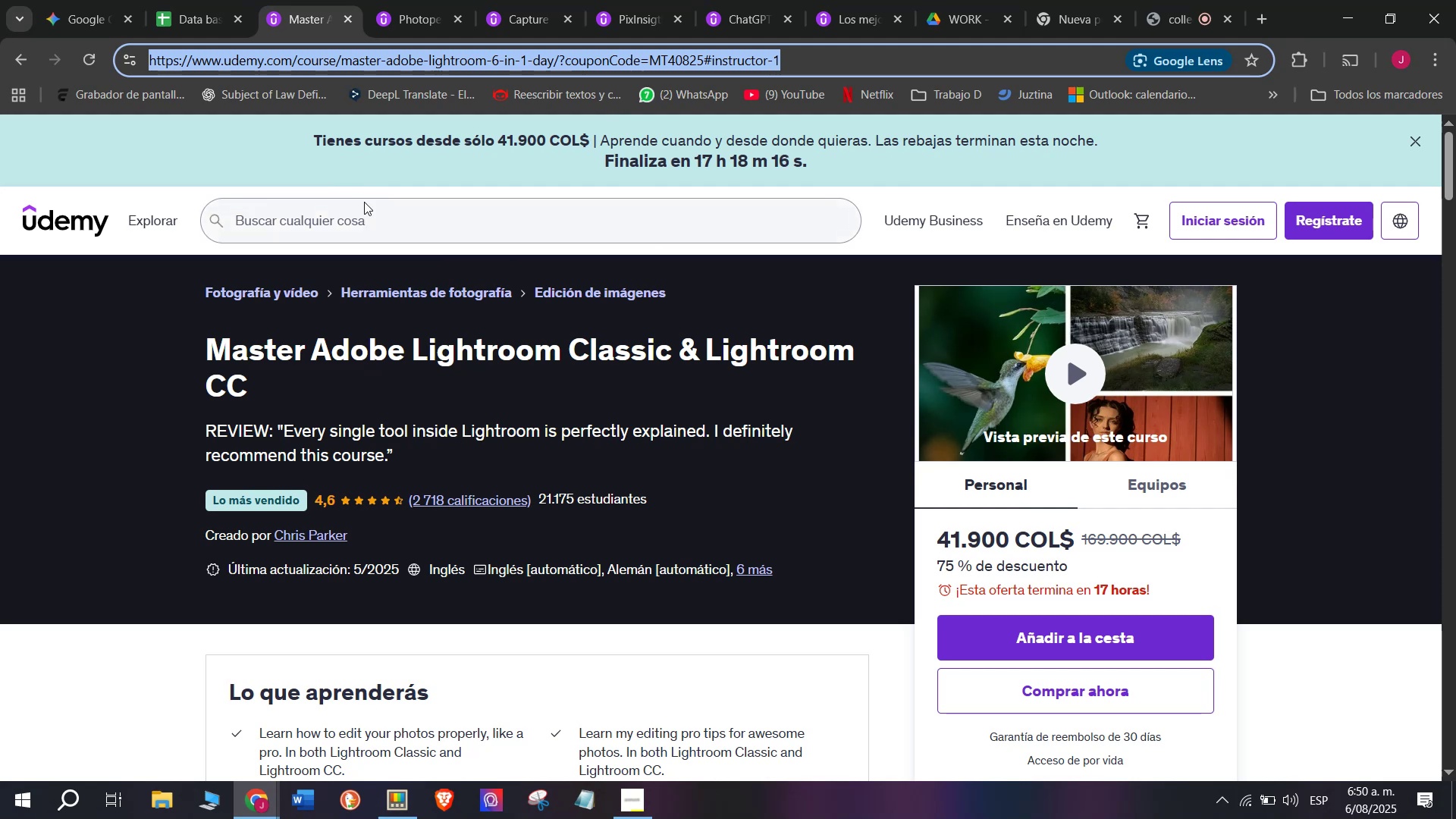 
key(Control+C)
 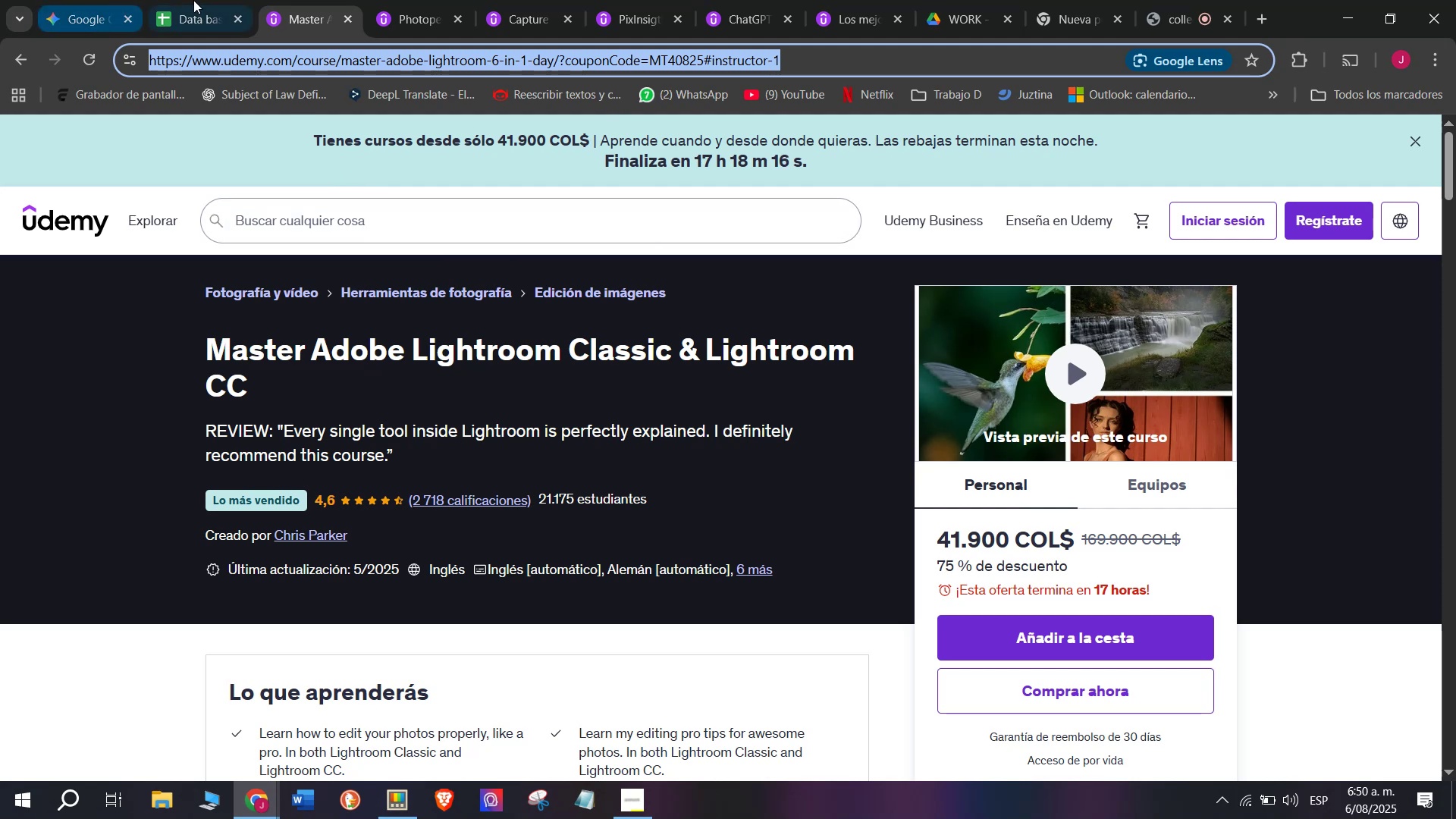 
left_click([212, 0])
 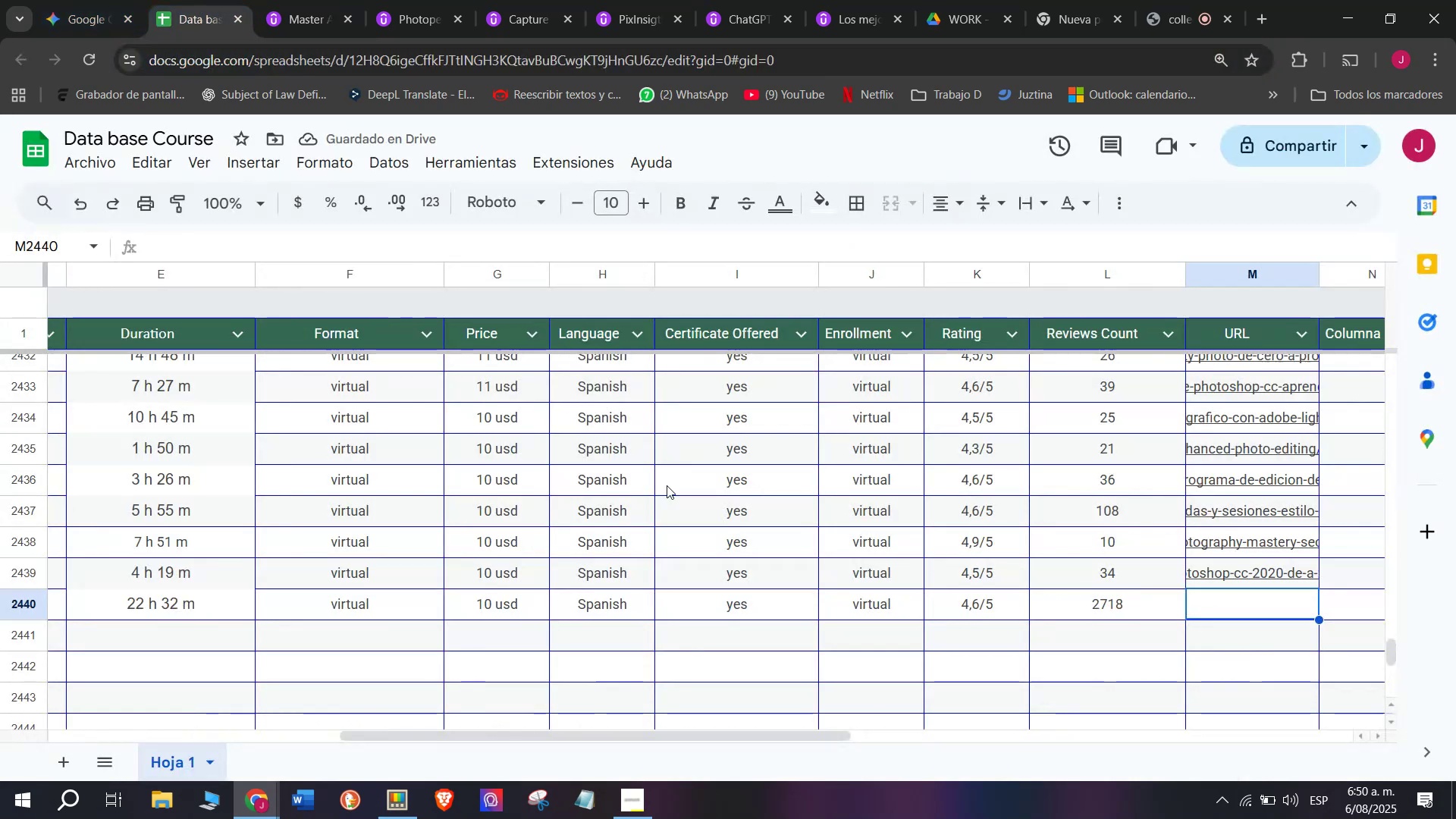 
key(Control+ControlLeft)
 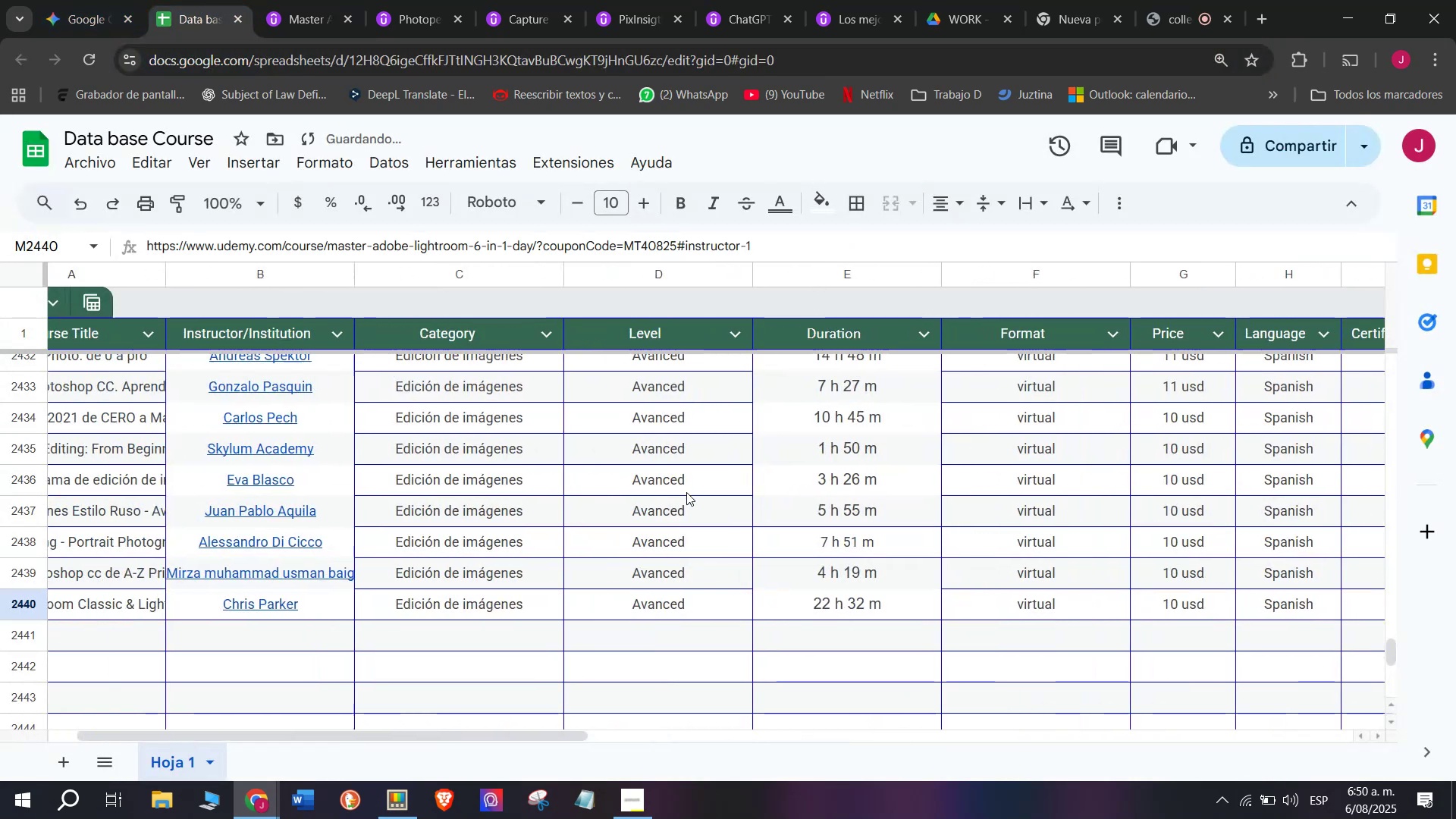 
key(Z)
 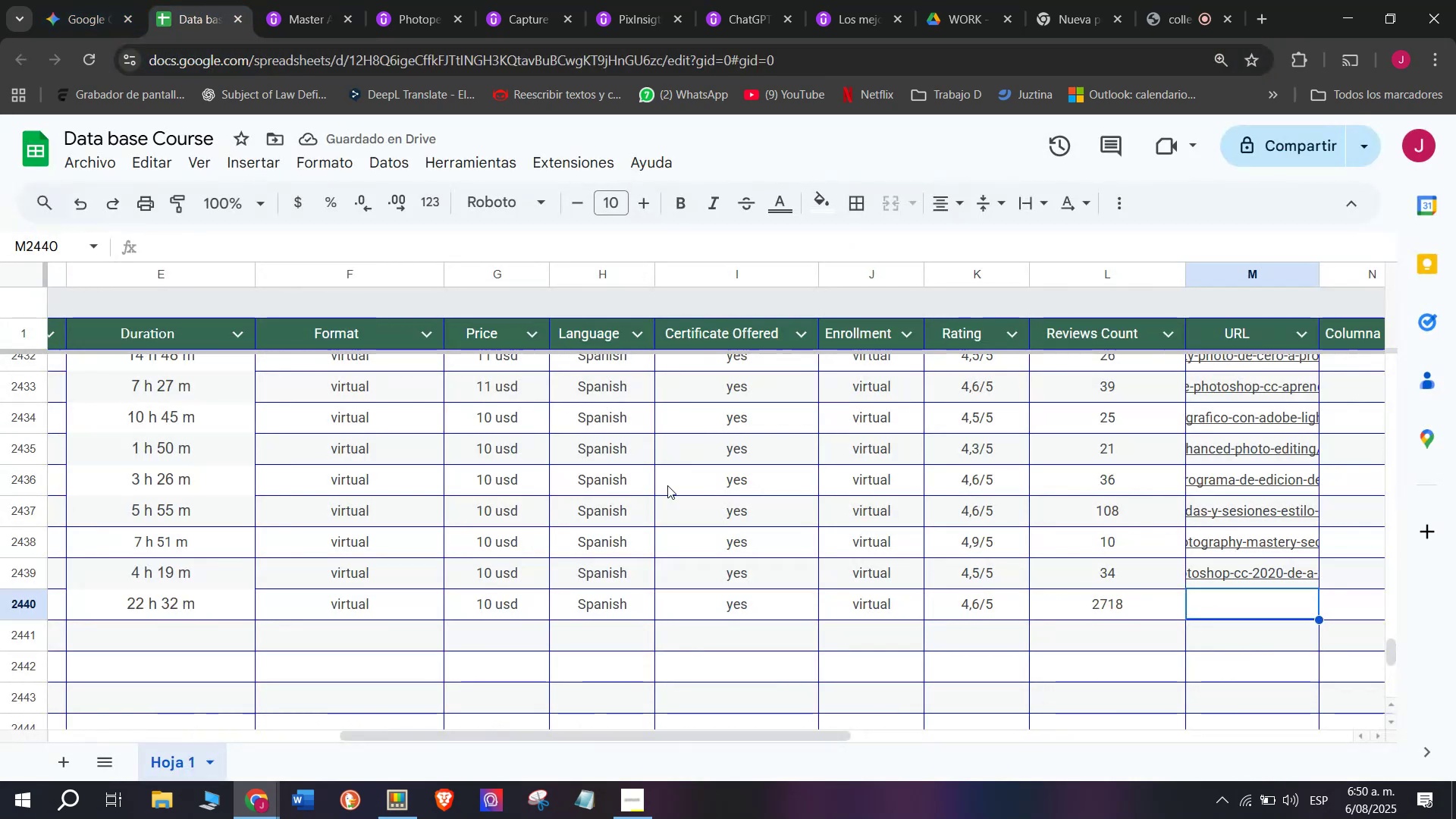 
key(Control+V)
 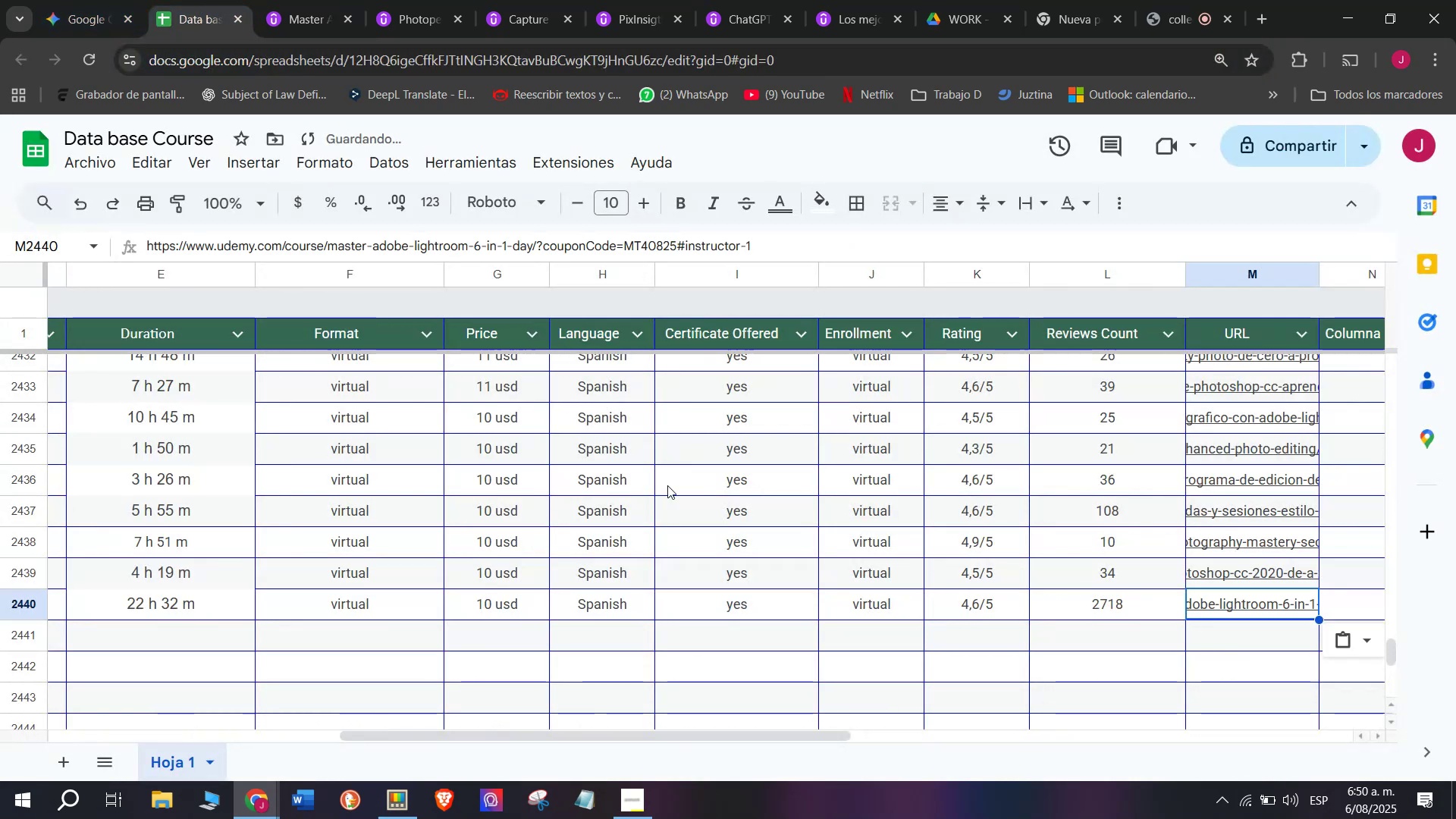 
scroll: coordinate [185, 649], scroll_direction: up, amount: 4.0
 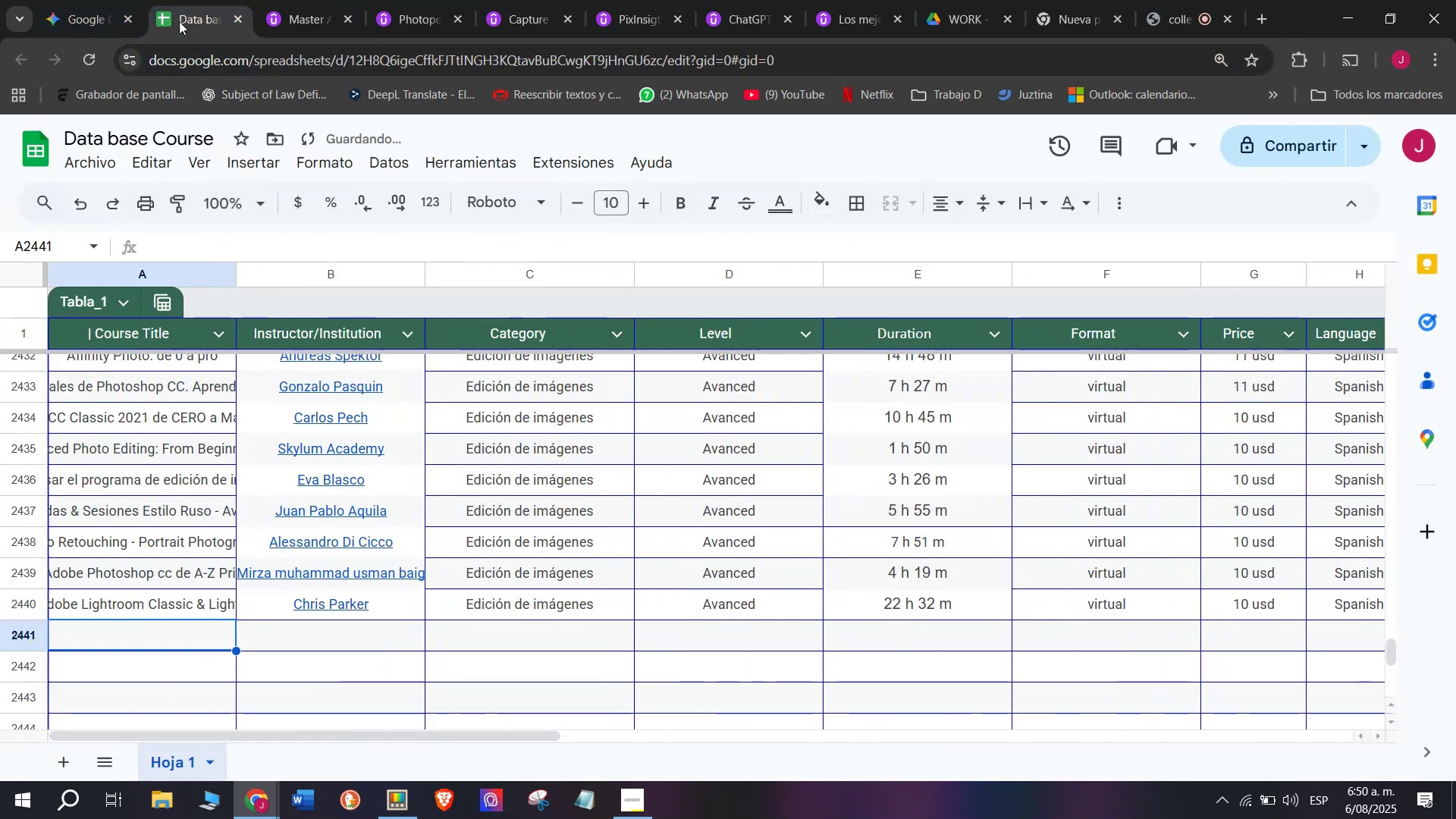 
left_click([331, 0])
 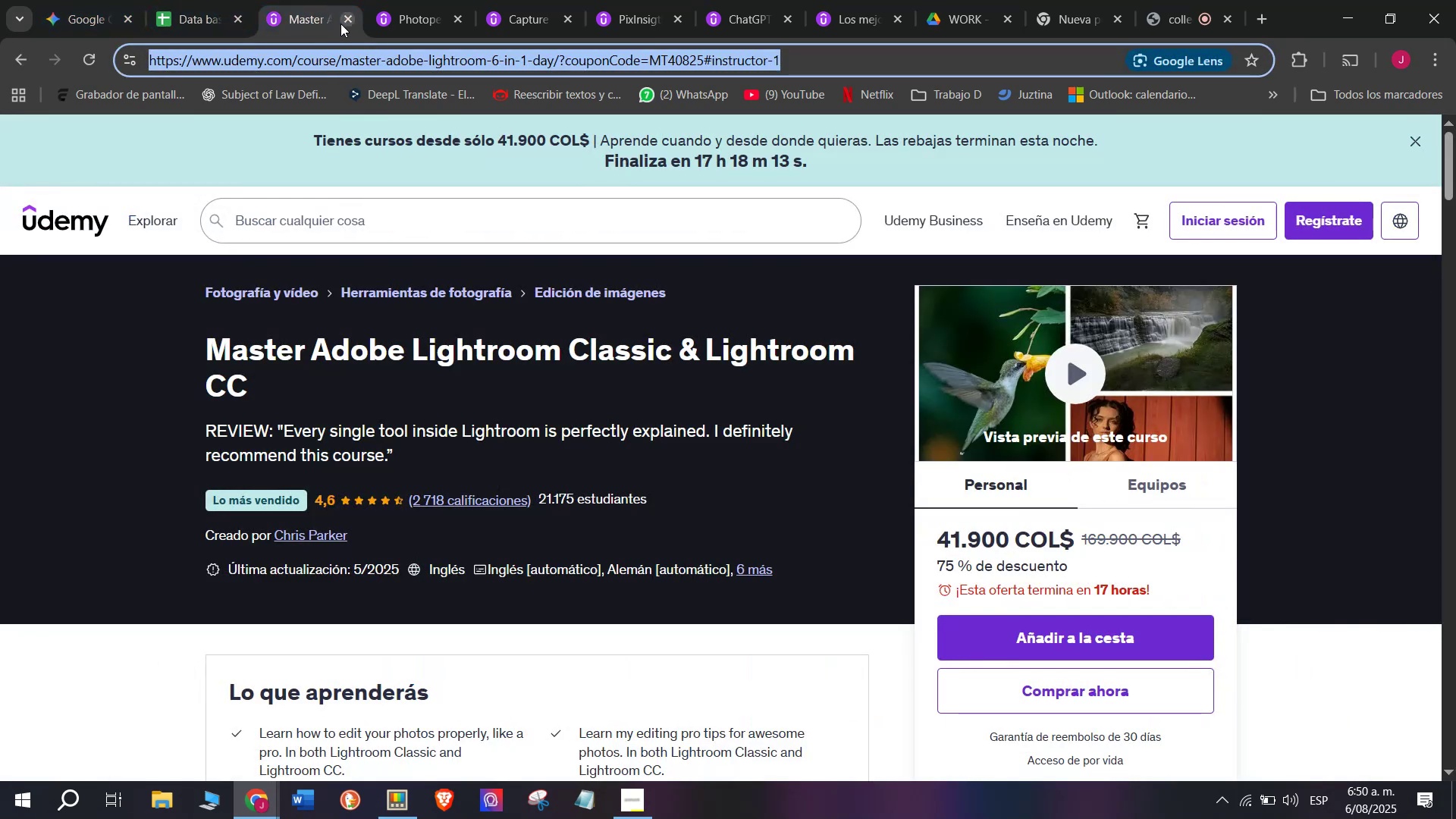 
left_click([349, 23])
 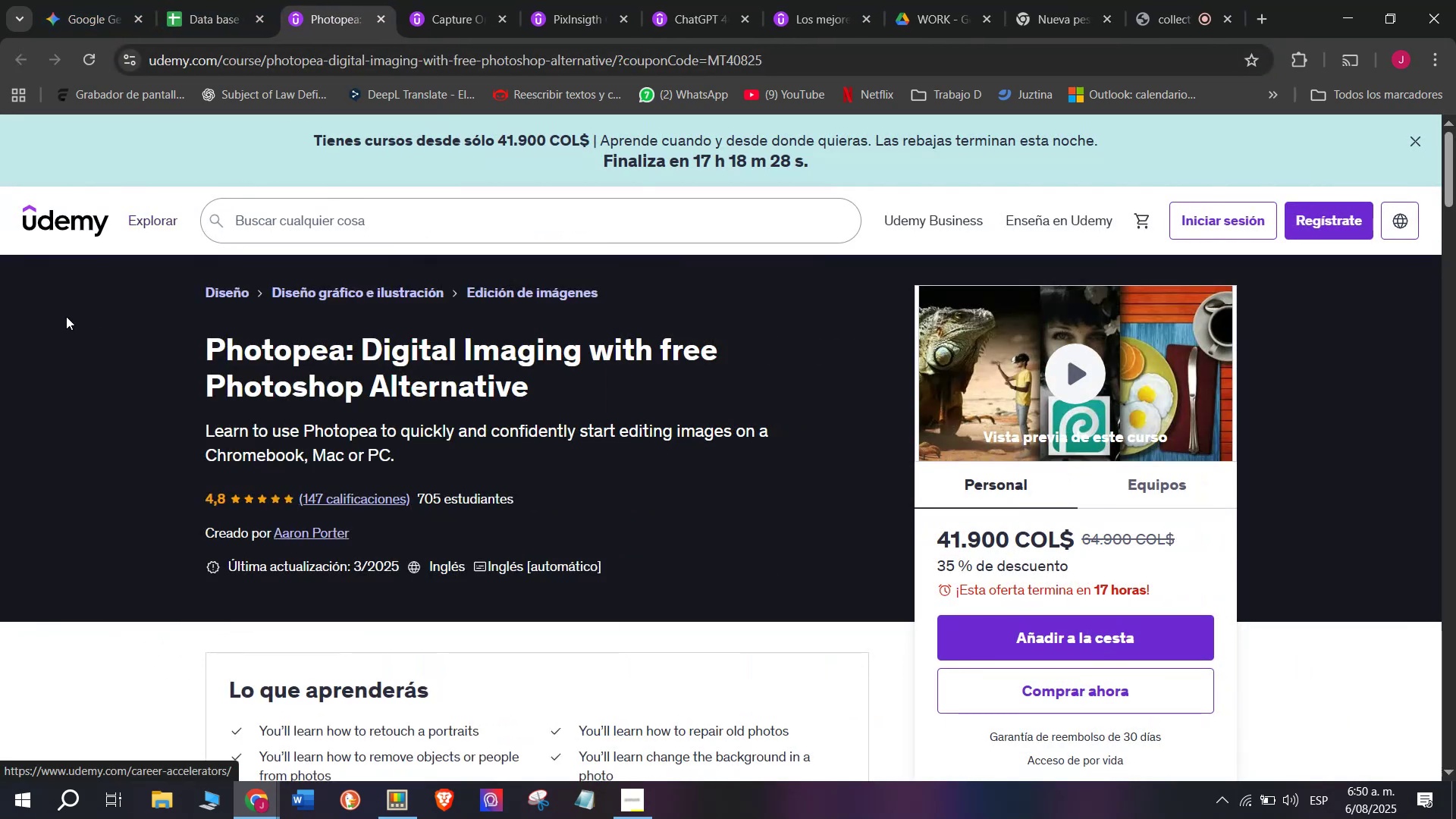 
left_click_drag(start_coordinate=[152, 335], to_coordinate=[606, 397])
 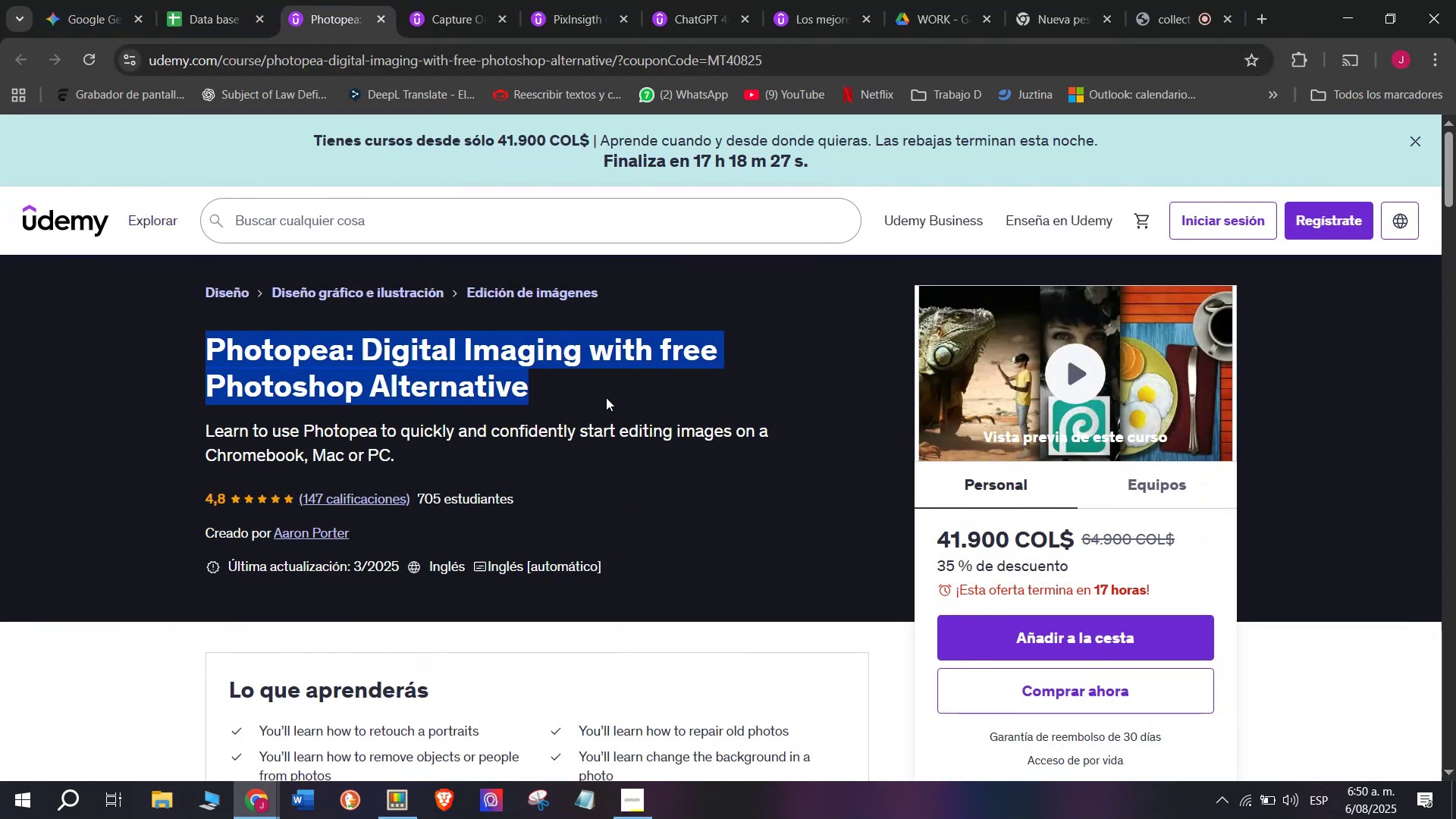 
hold_key(key=ControlLeft, duration=0.41)
 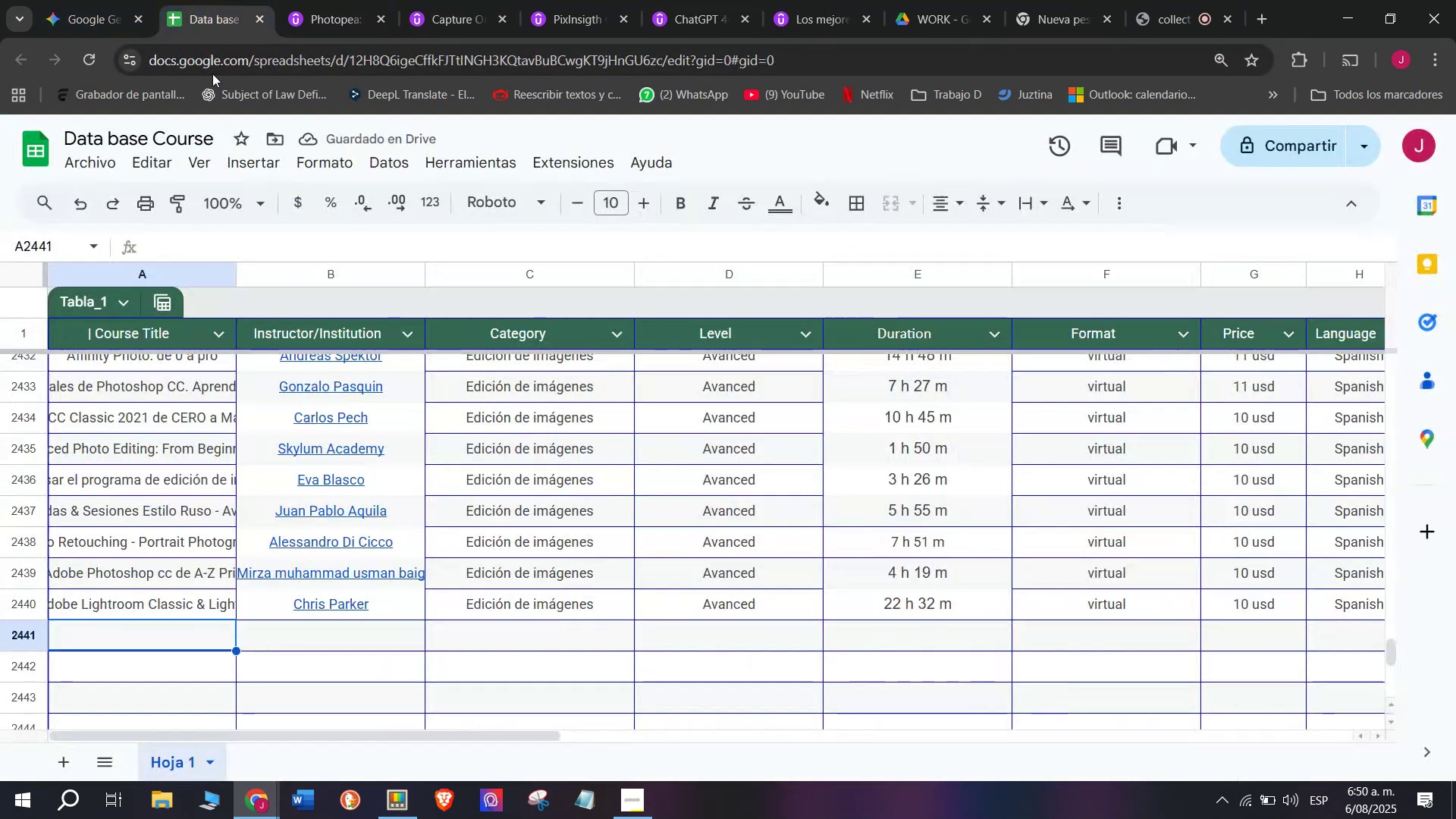 
hold_key(key=Break, duration=0.41)
 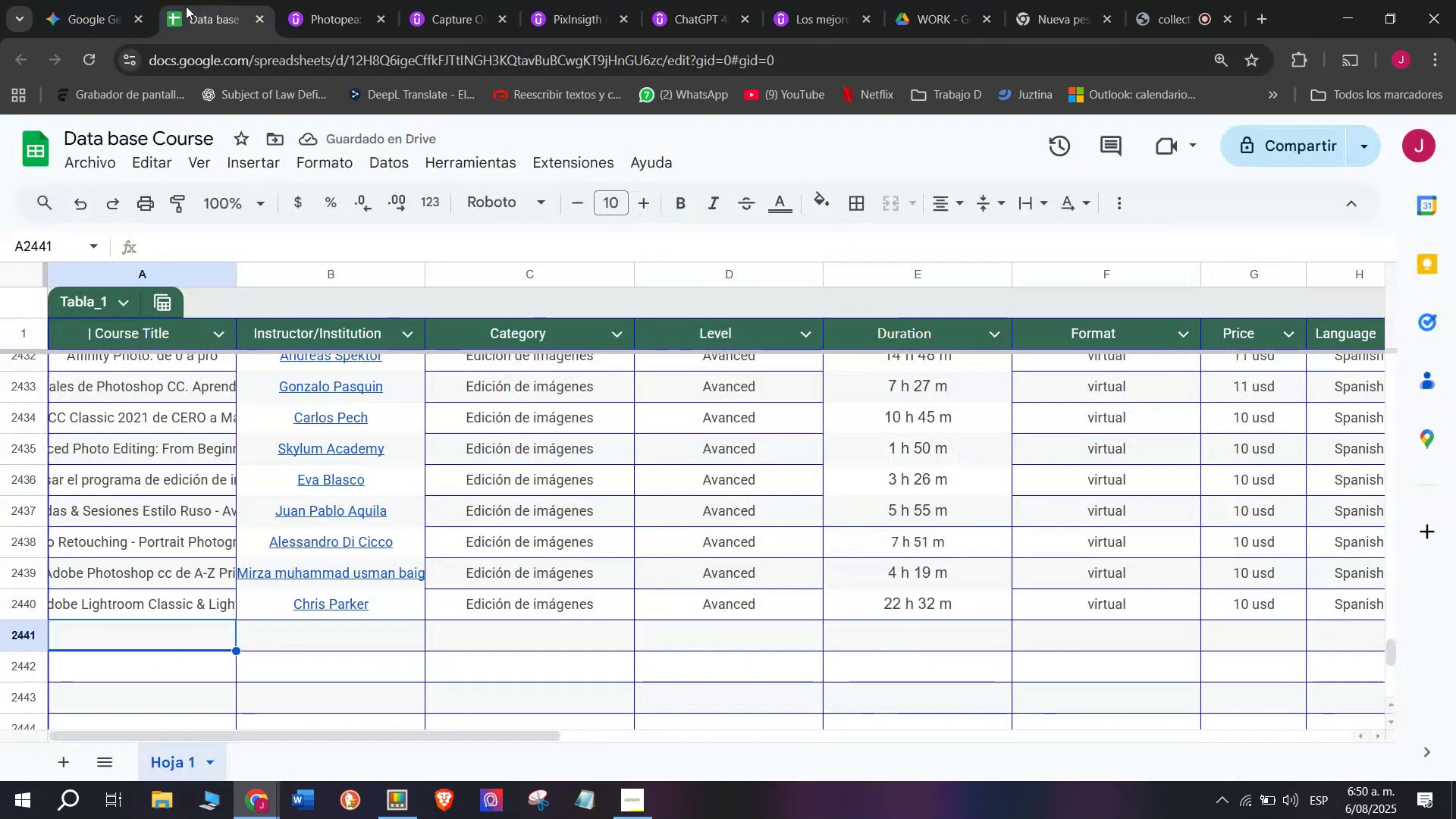 
hold_key(key=C, duration=0.41)
 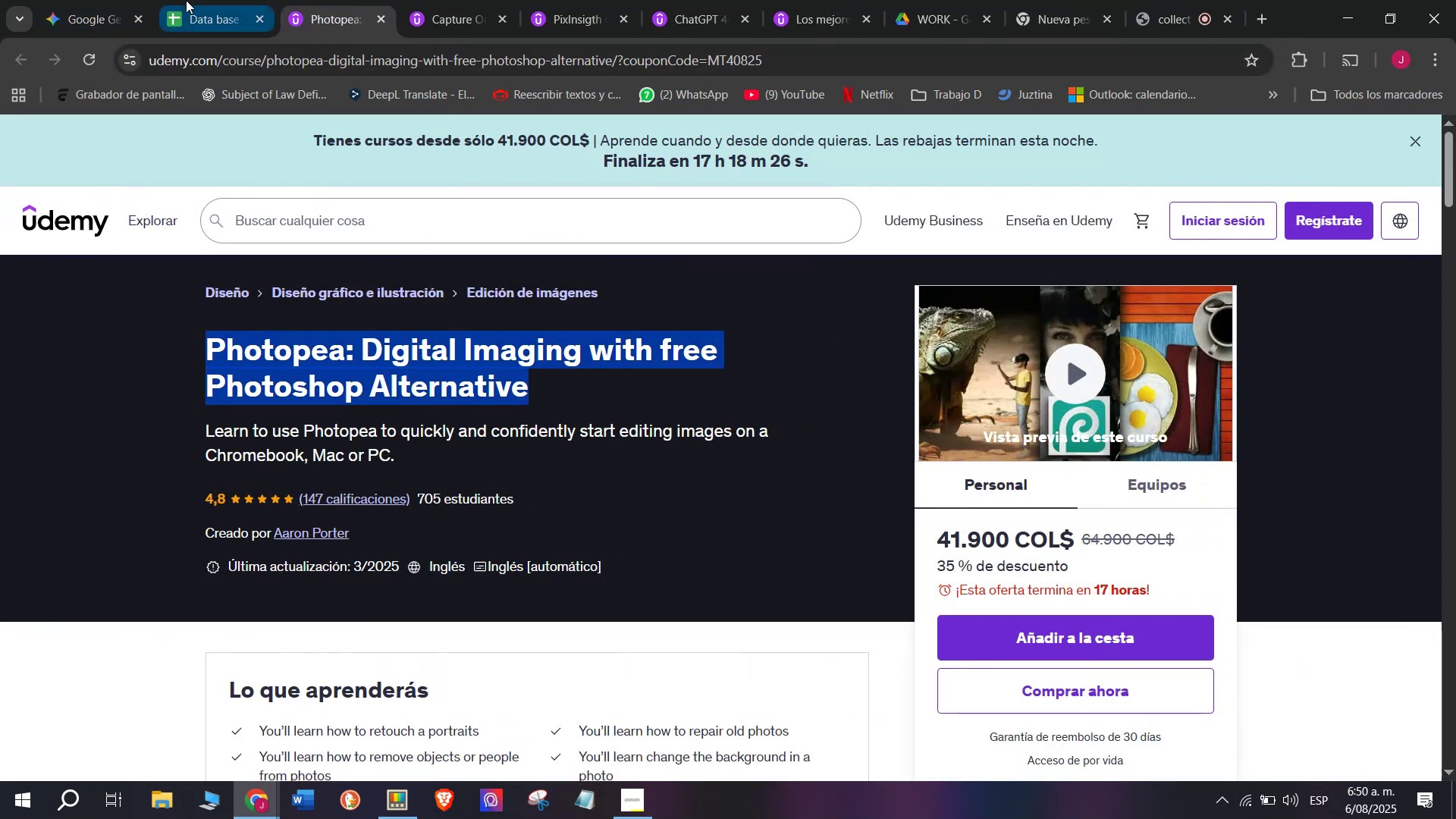 
left_click([186, 0])
 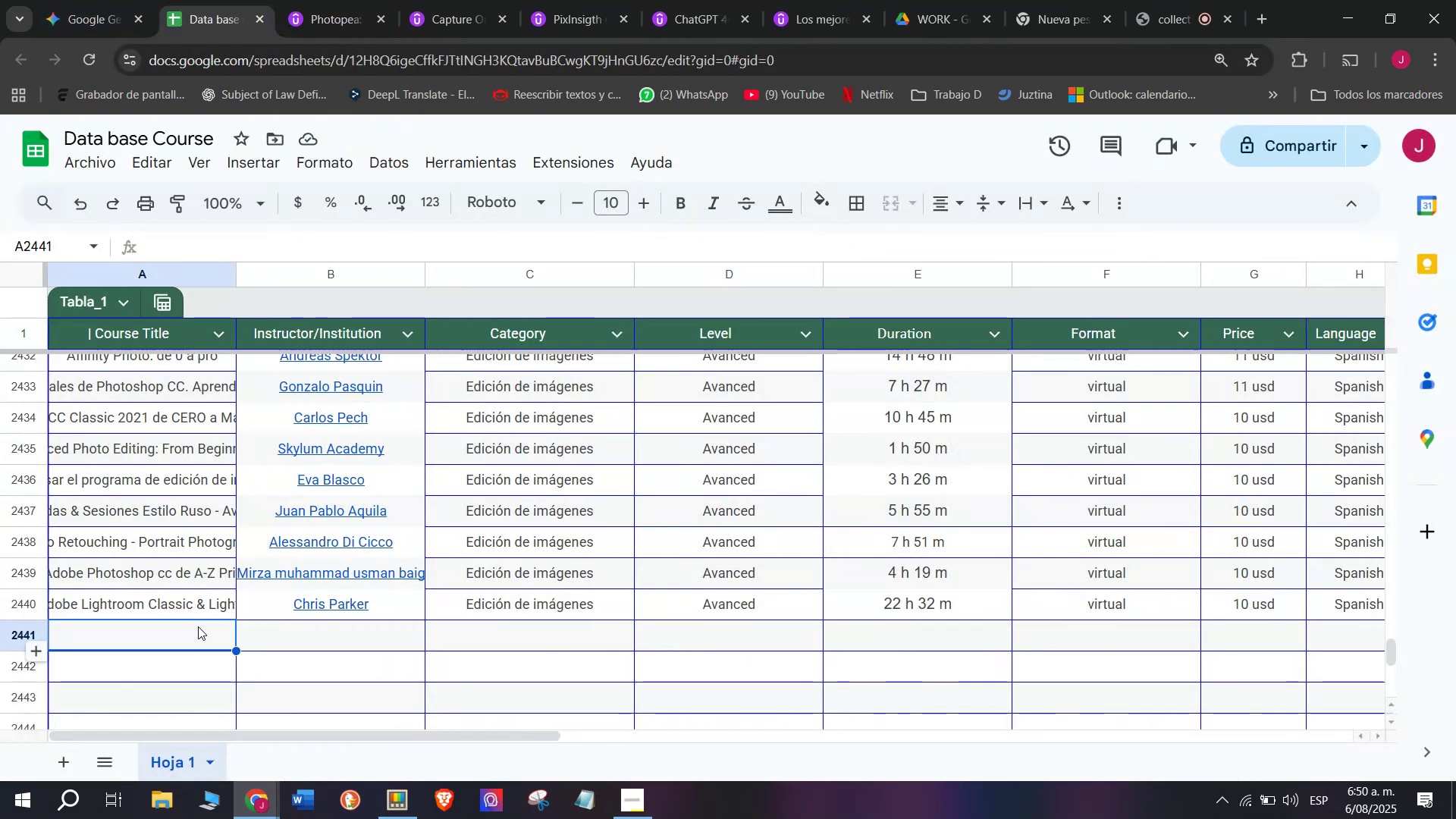 
key(Z)
 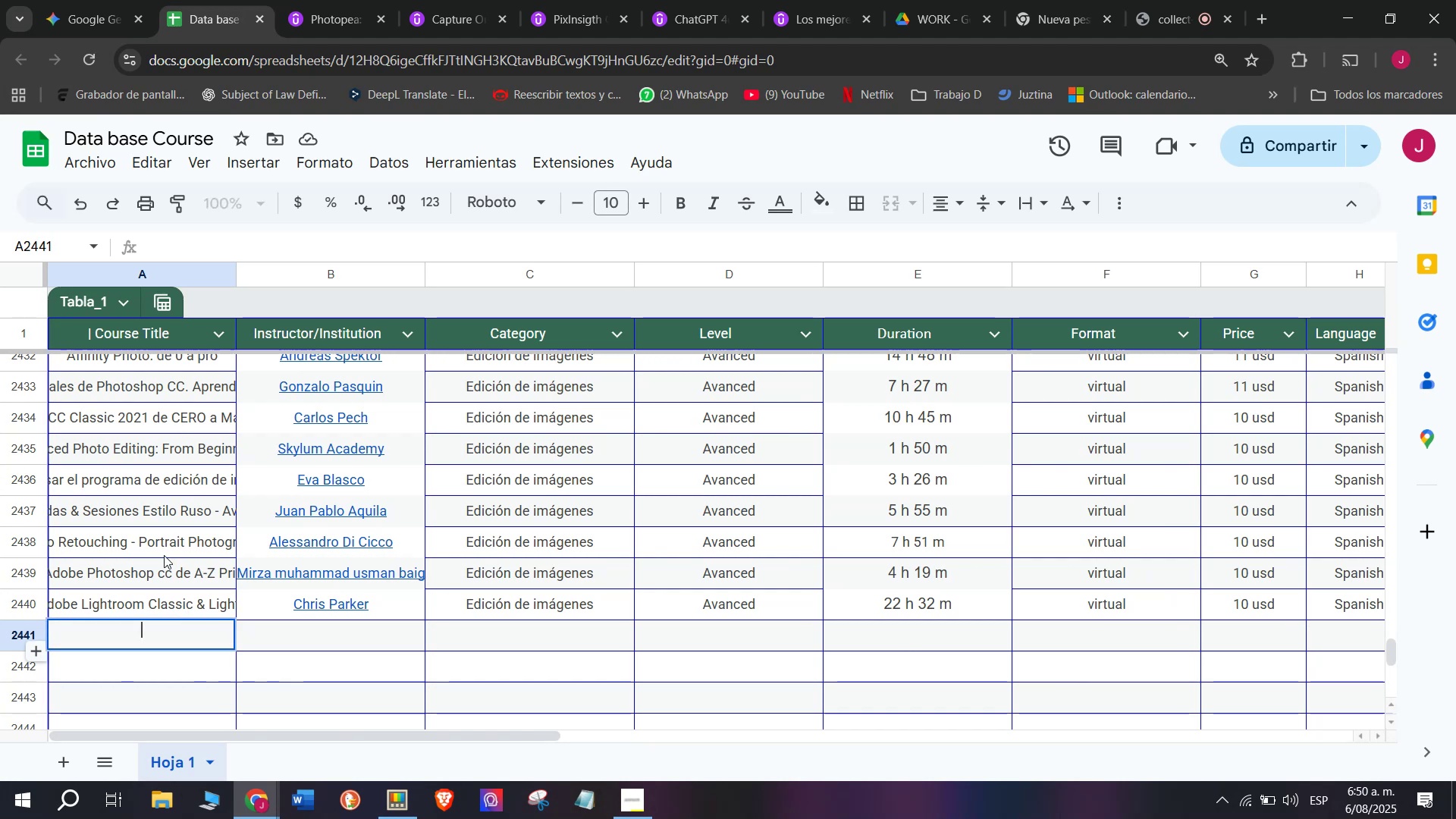 
key(Control+ControlLeft)
 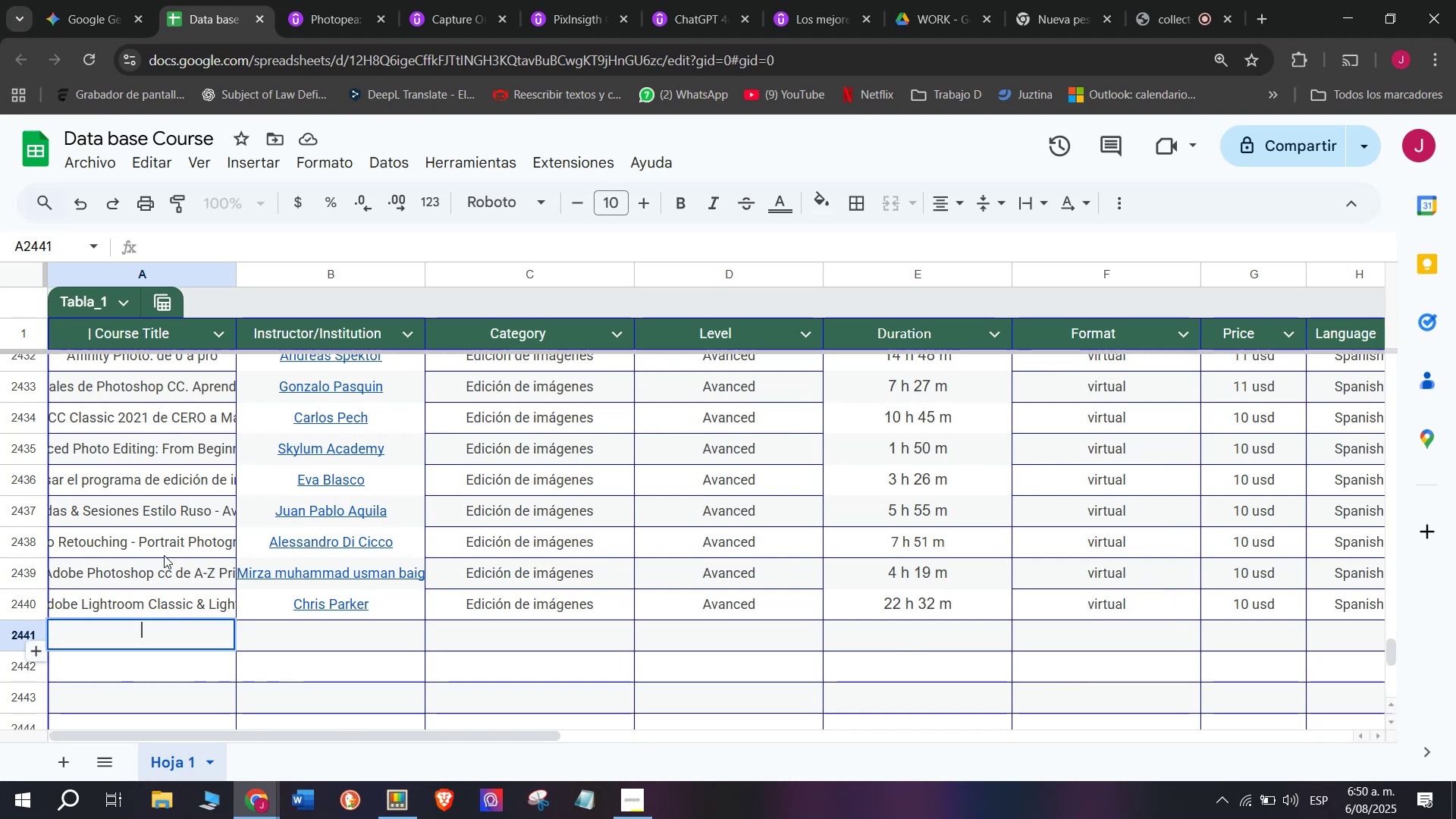 
key(Control+V)
 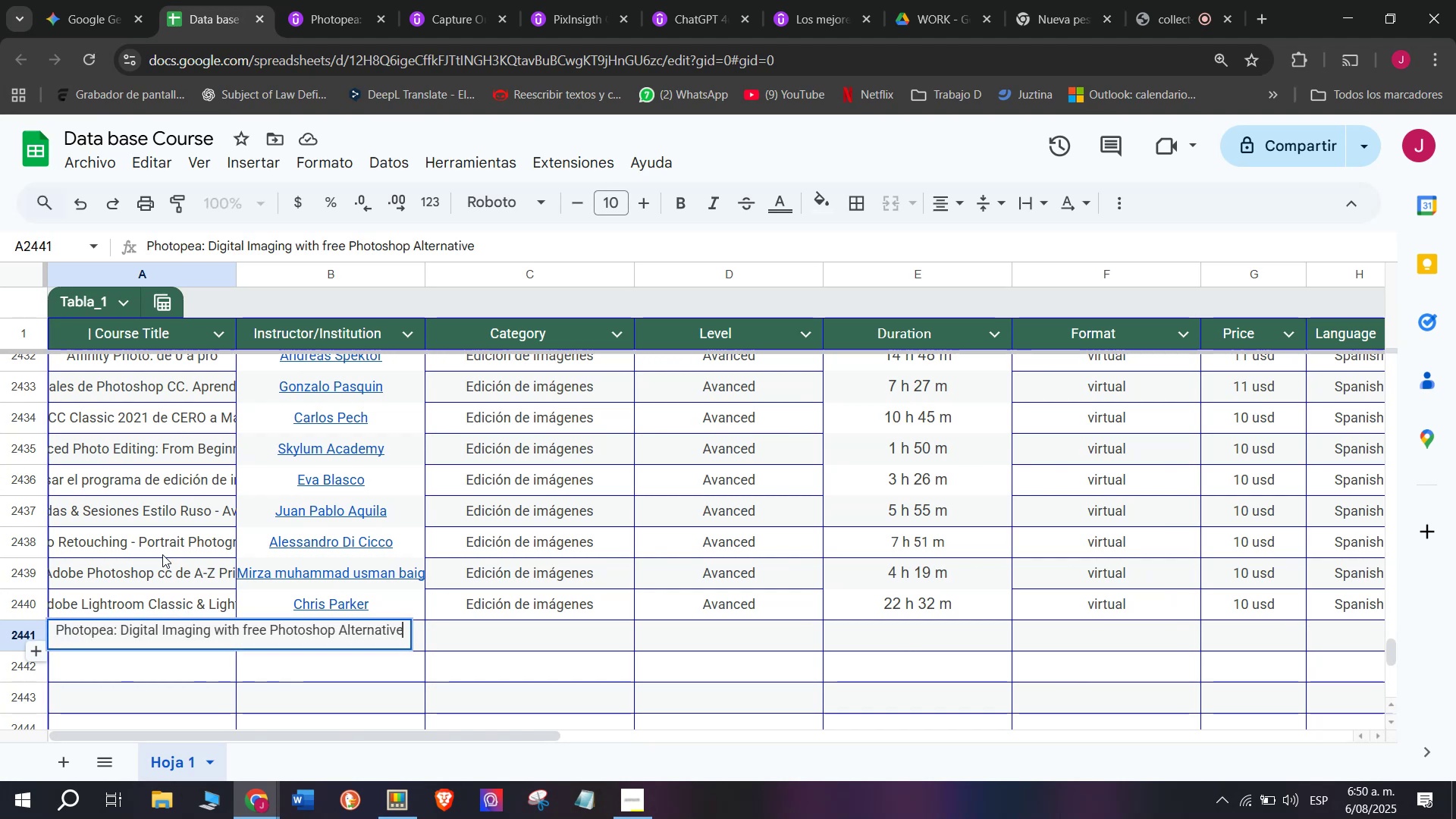 
left_click([162, 554])
 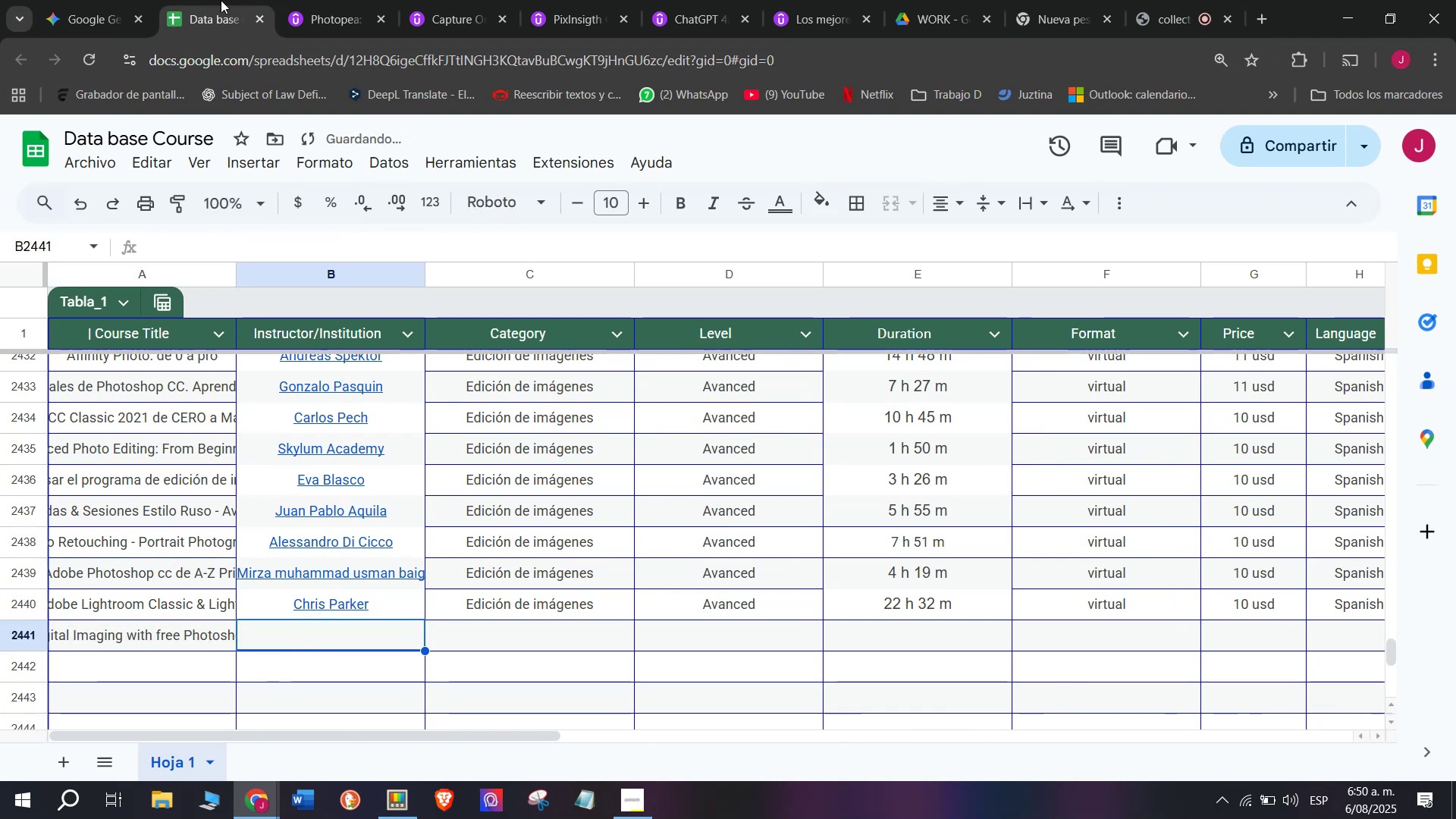 
left_click([300, 0])
 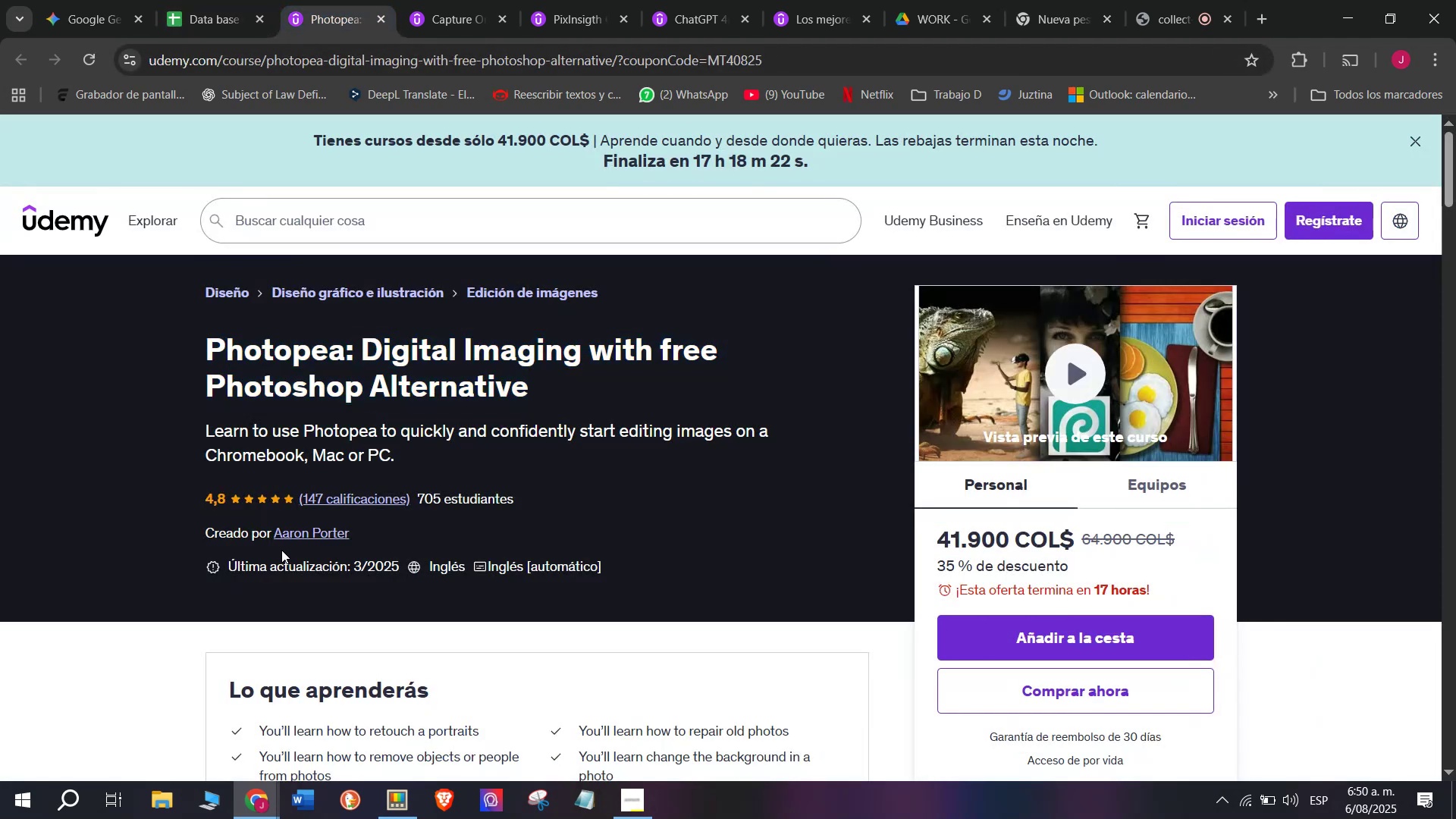 
left_click([298, 538])
 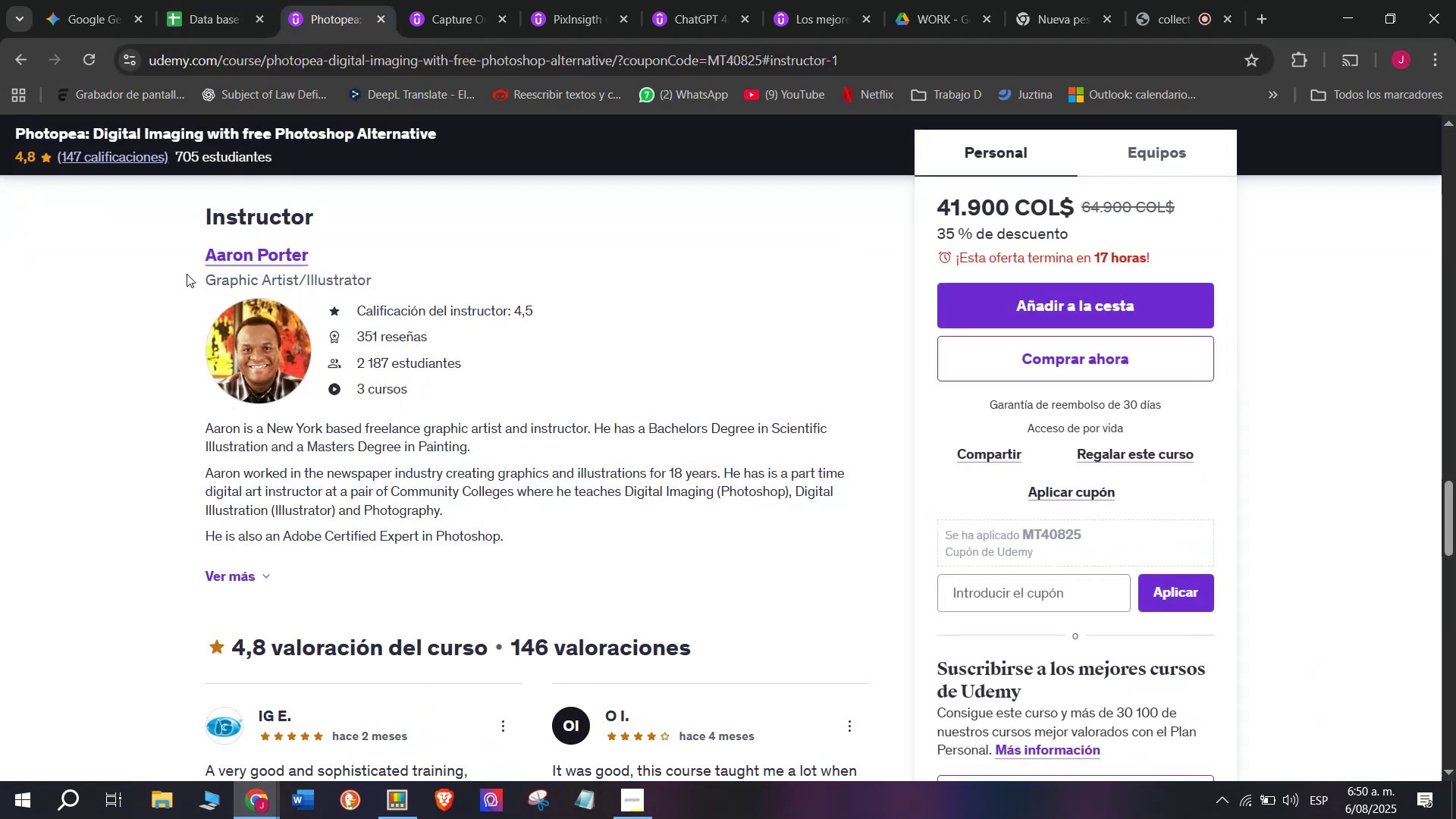 
left_click_drag(start_coordinate=[193, 234], to_coordinate=[418, 265])
 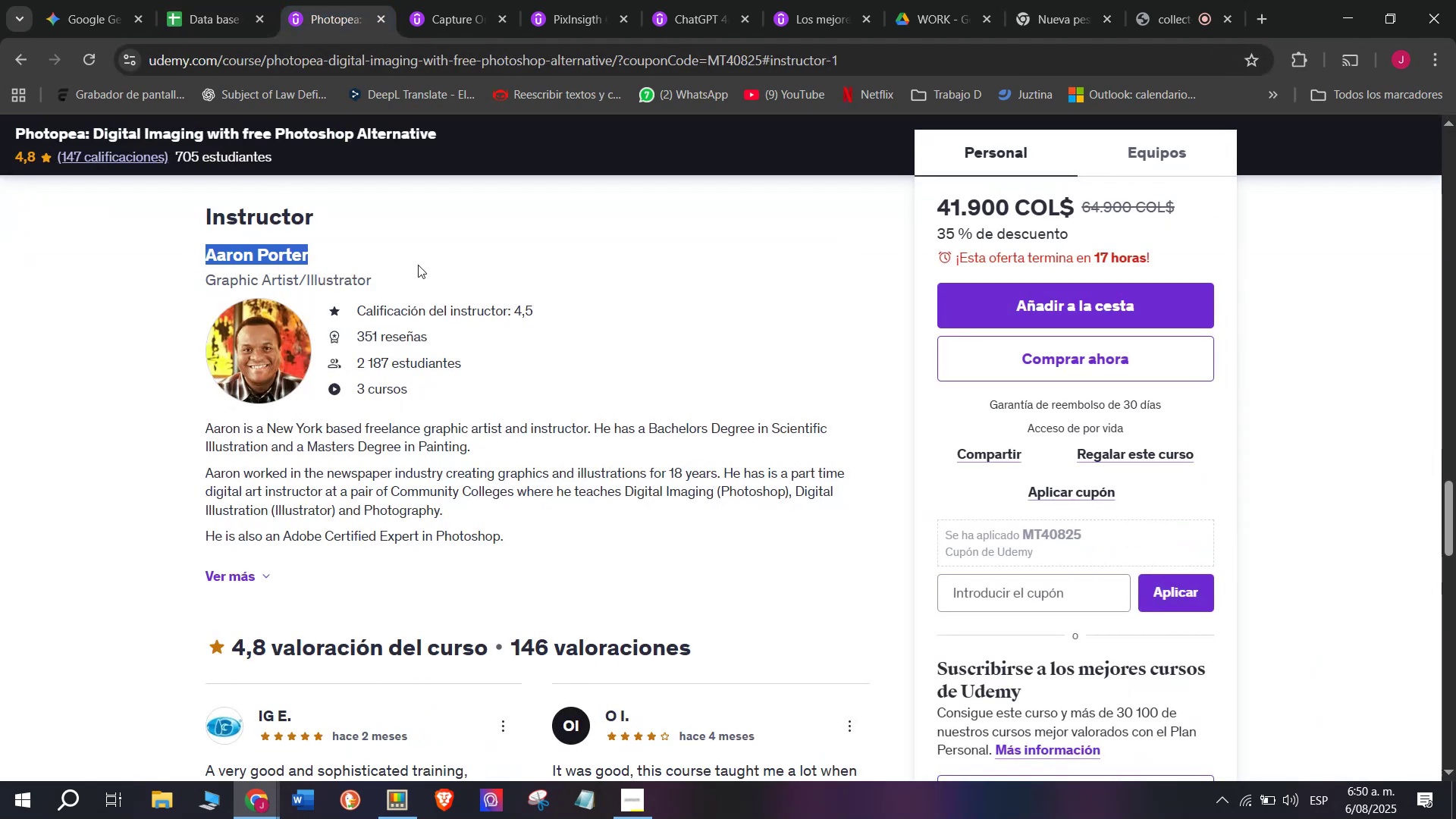 
key(Break)
 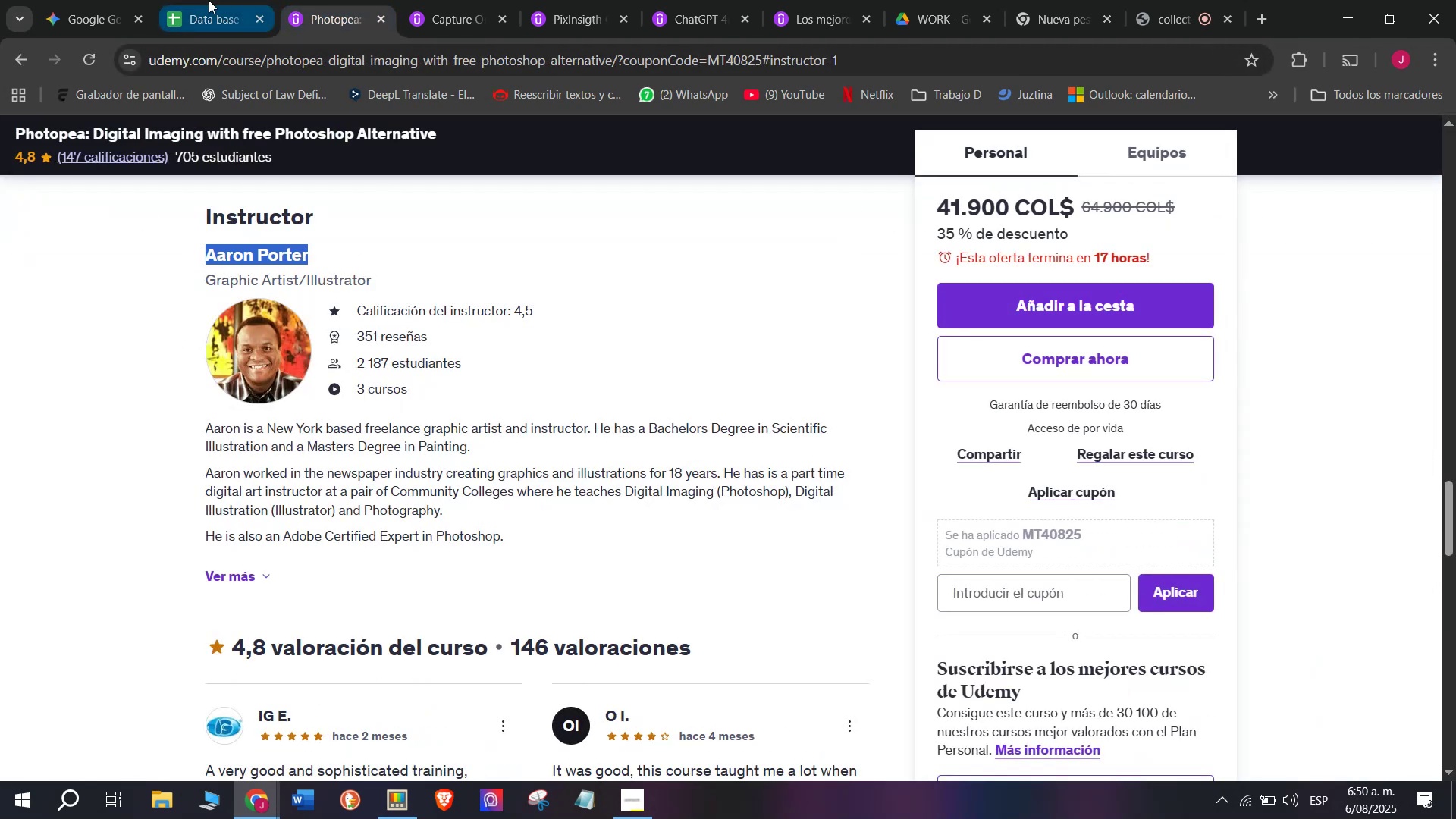 
key(Control+ControlLeft)
 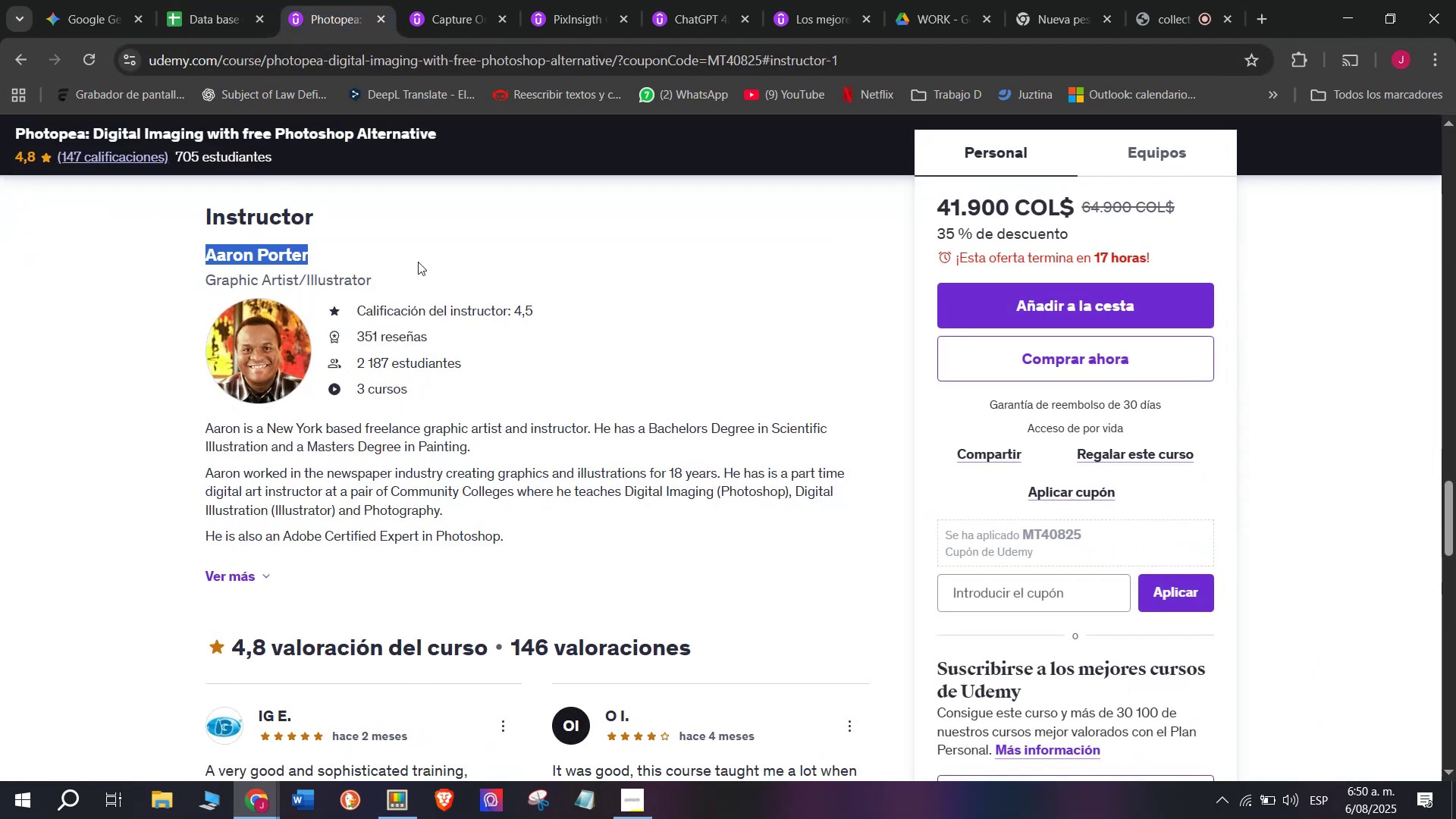 
key(Control+C)
 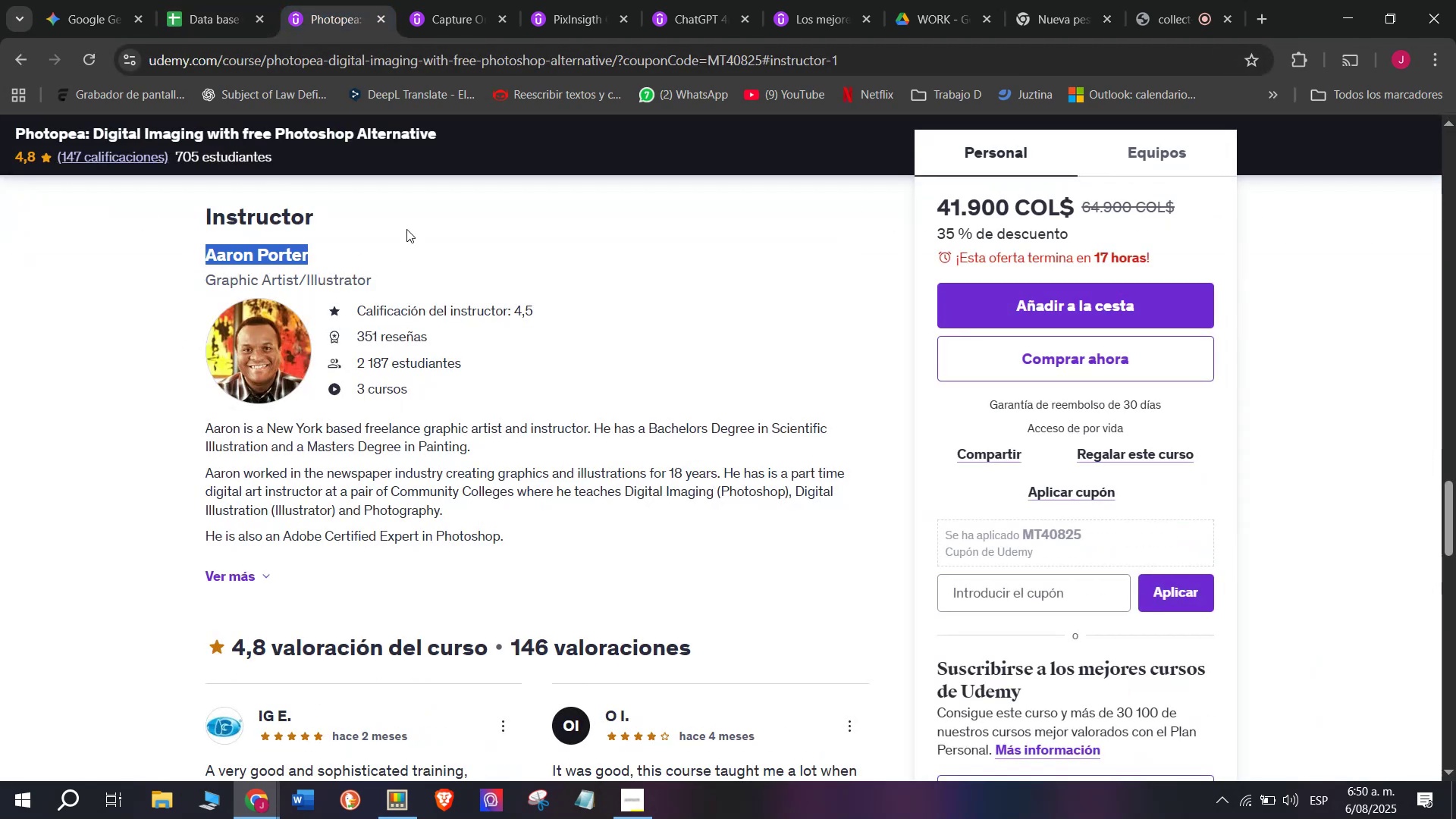 
key(Break)
 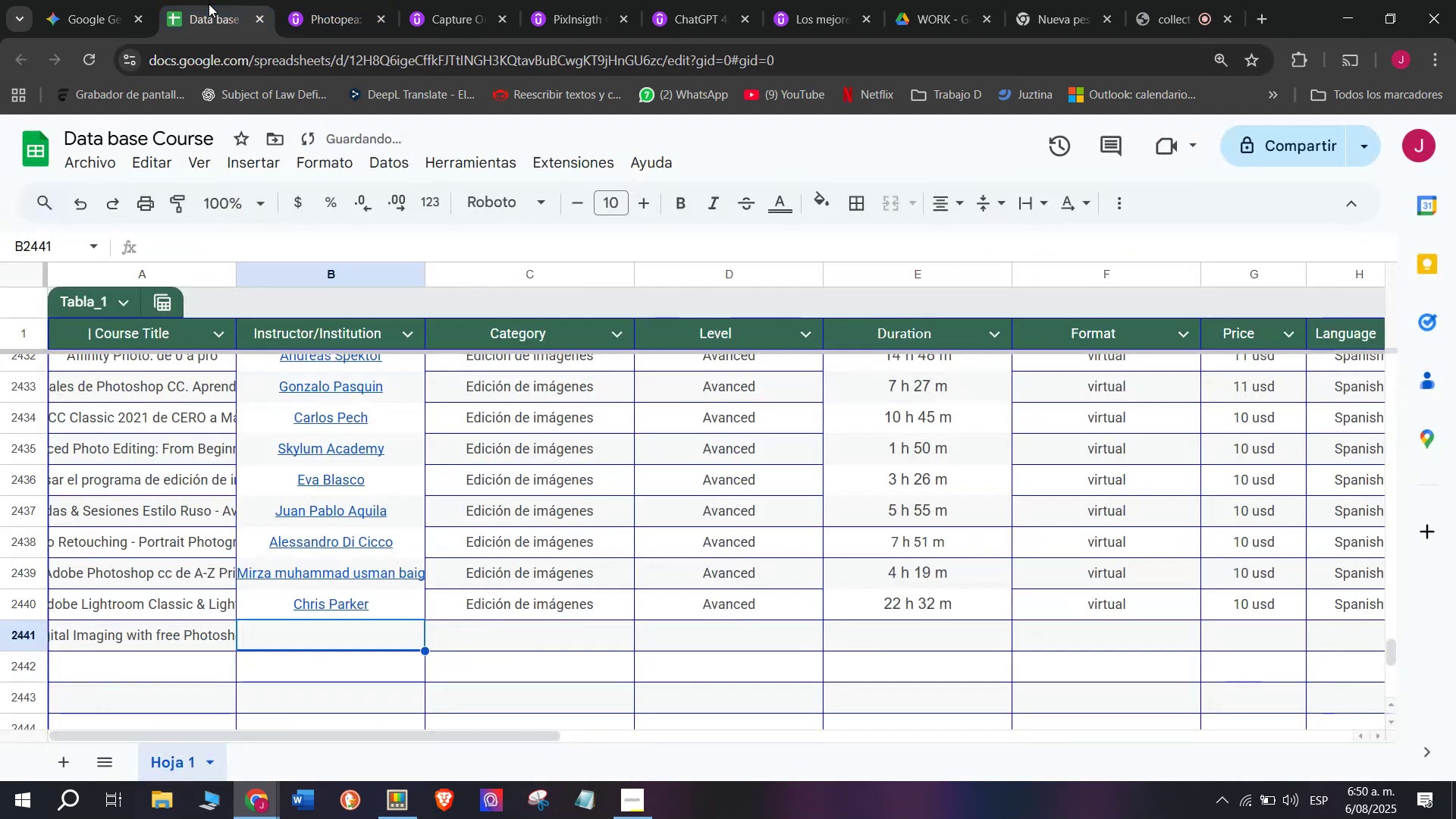 
key(Control+ControlLeft)
 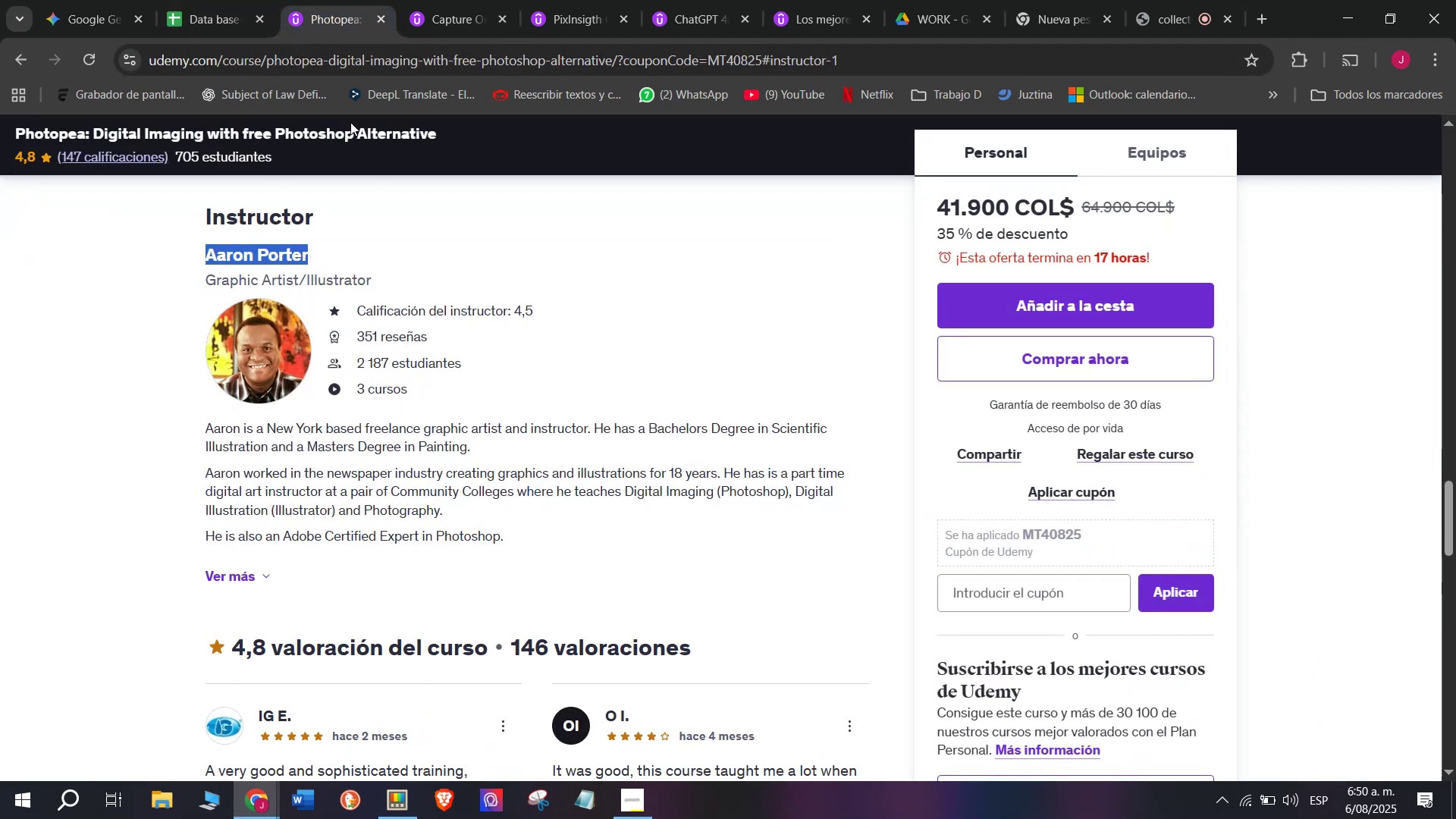 
key(Control+C)
 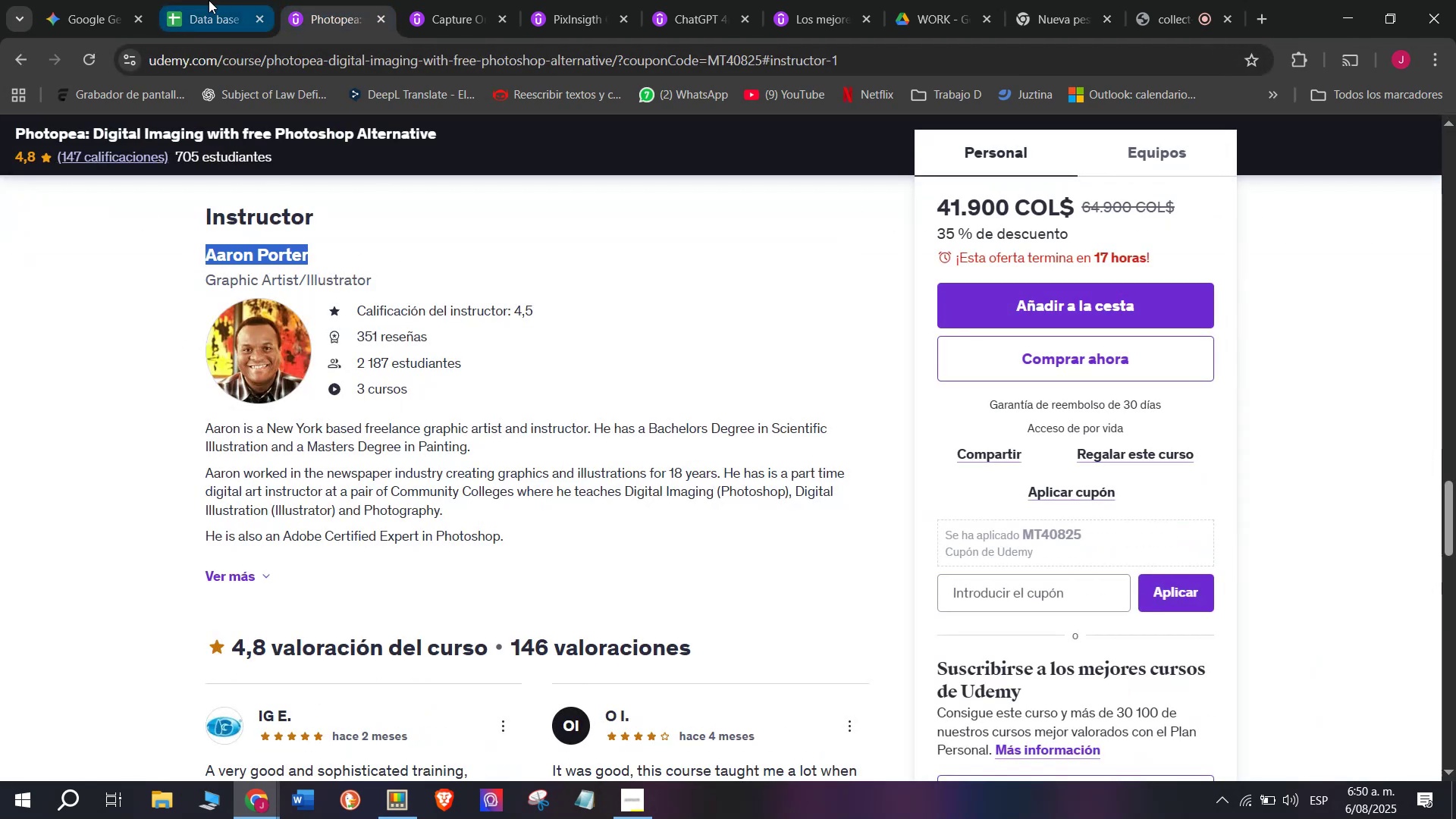 
left_click([209, 0])
 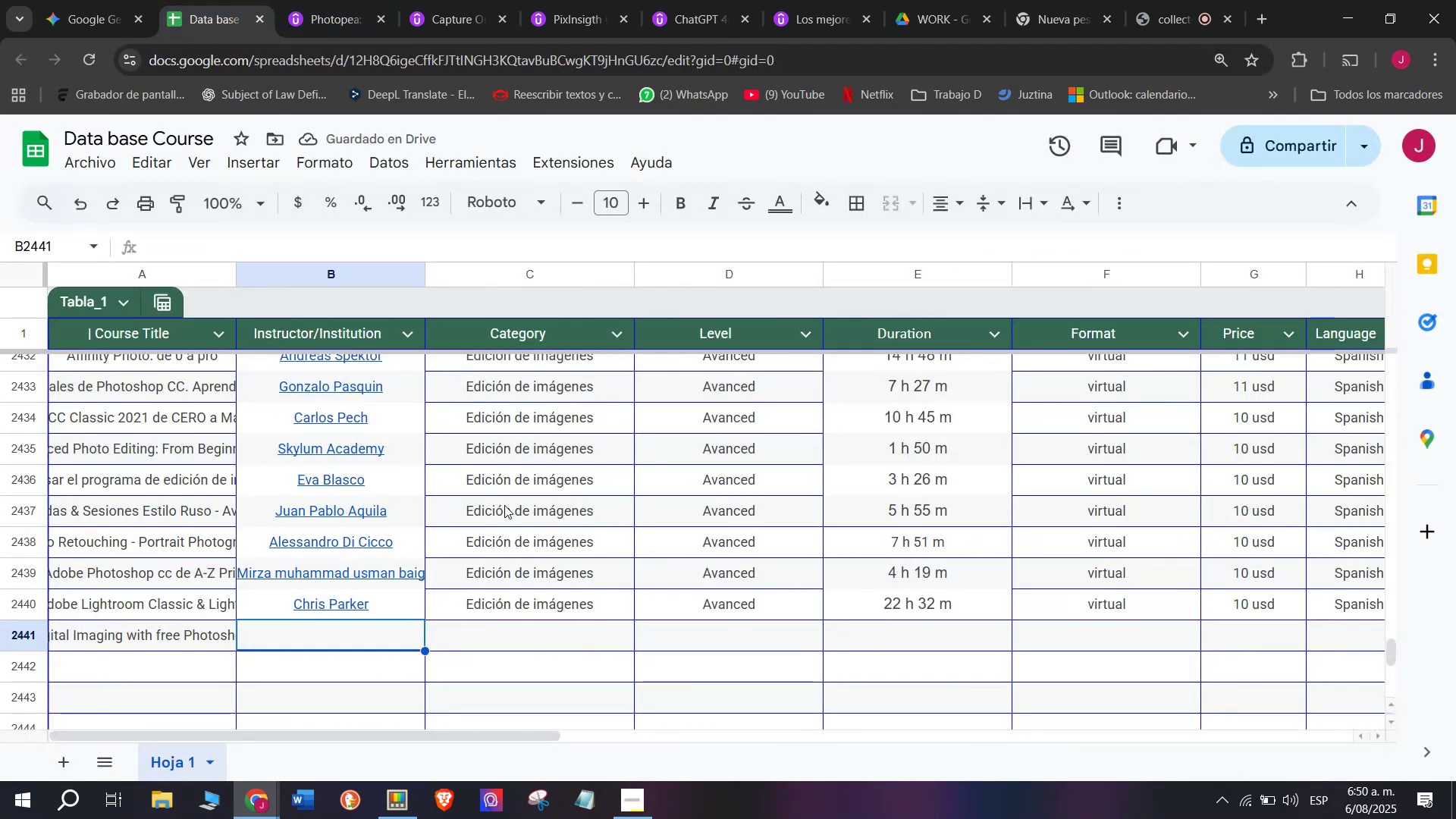 
key(Control+ControlLeft)
 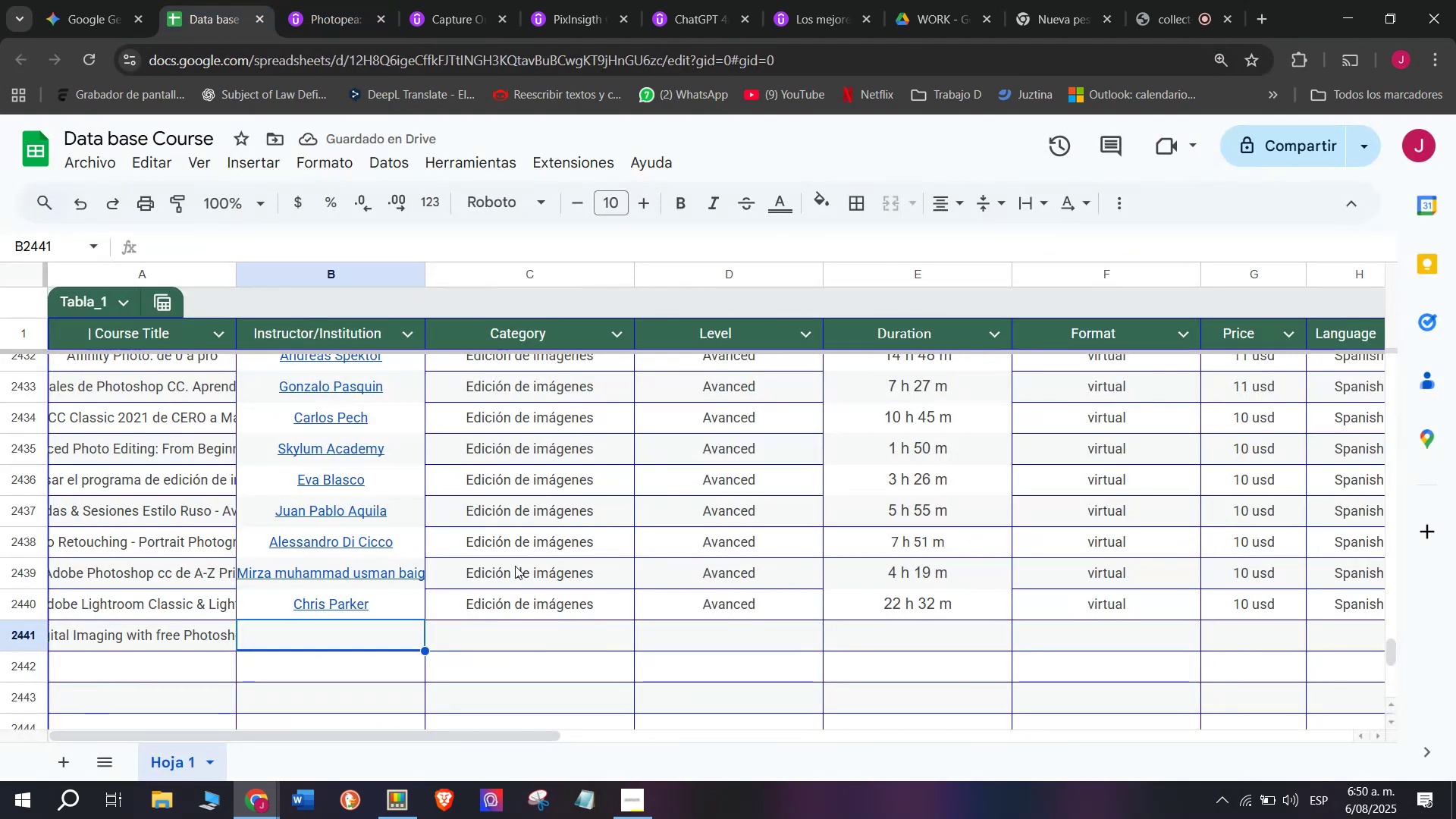 
key(Z)
 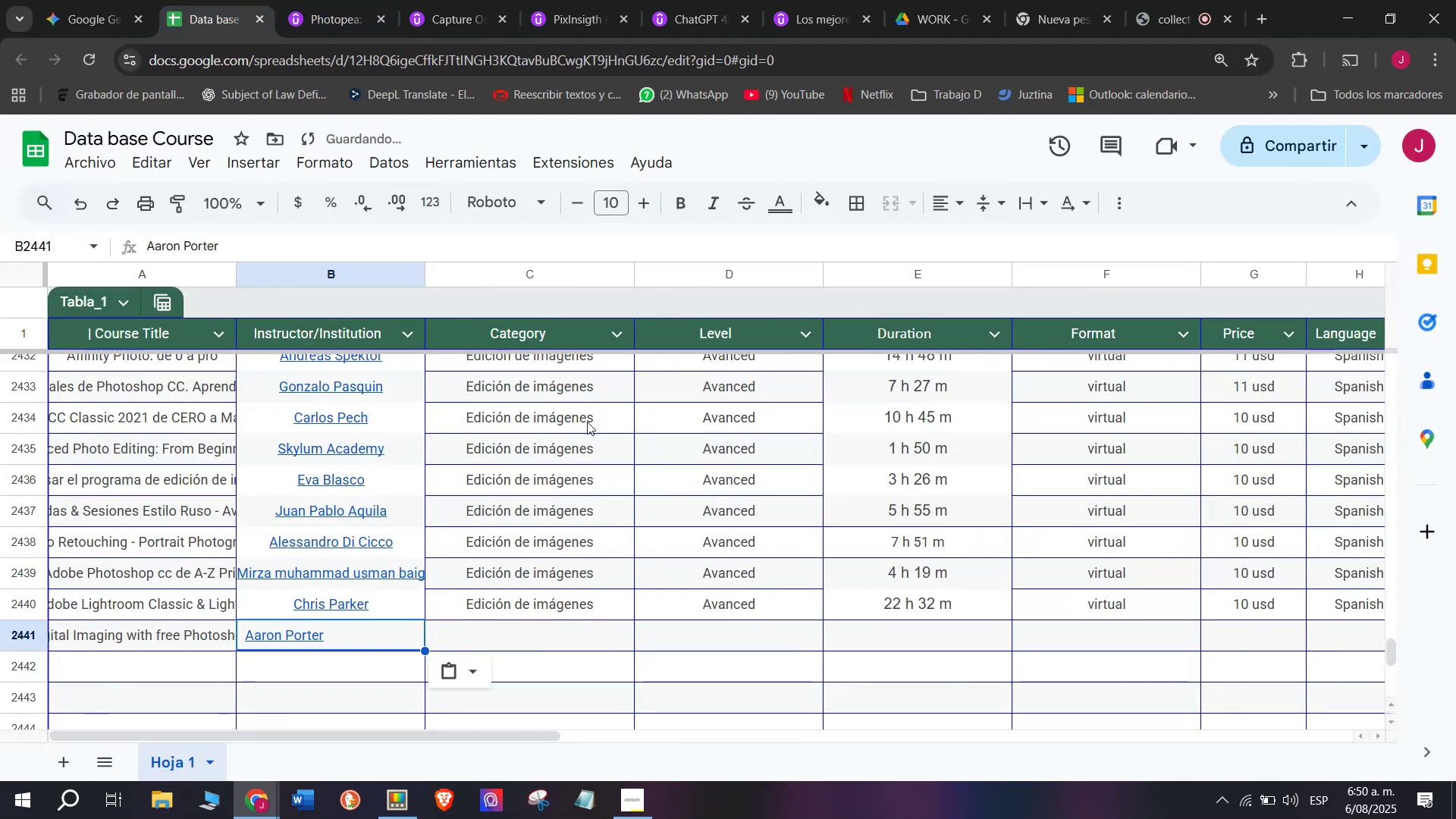 
key(Control+V)
 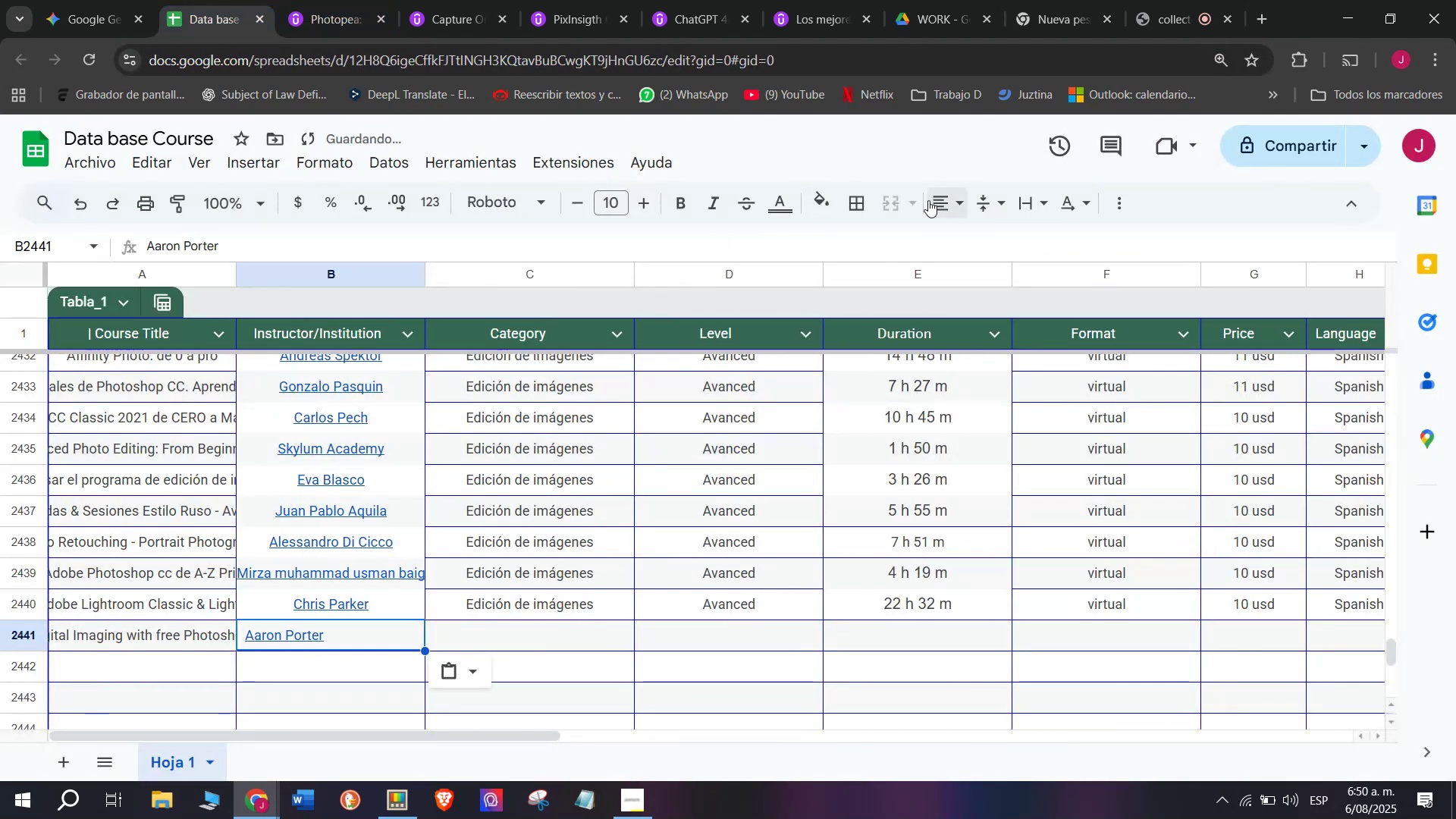 
left_click([933, 198])
 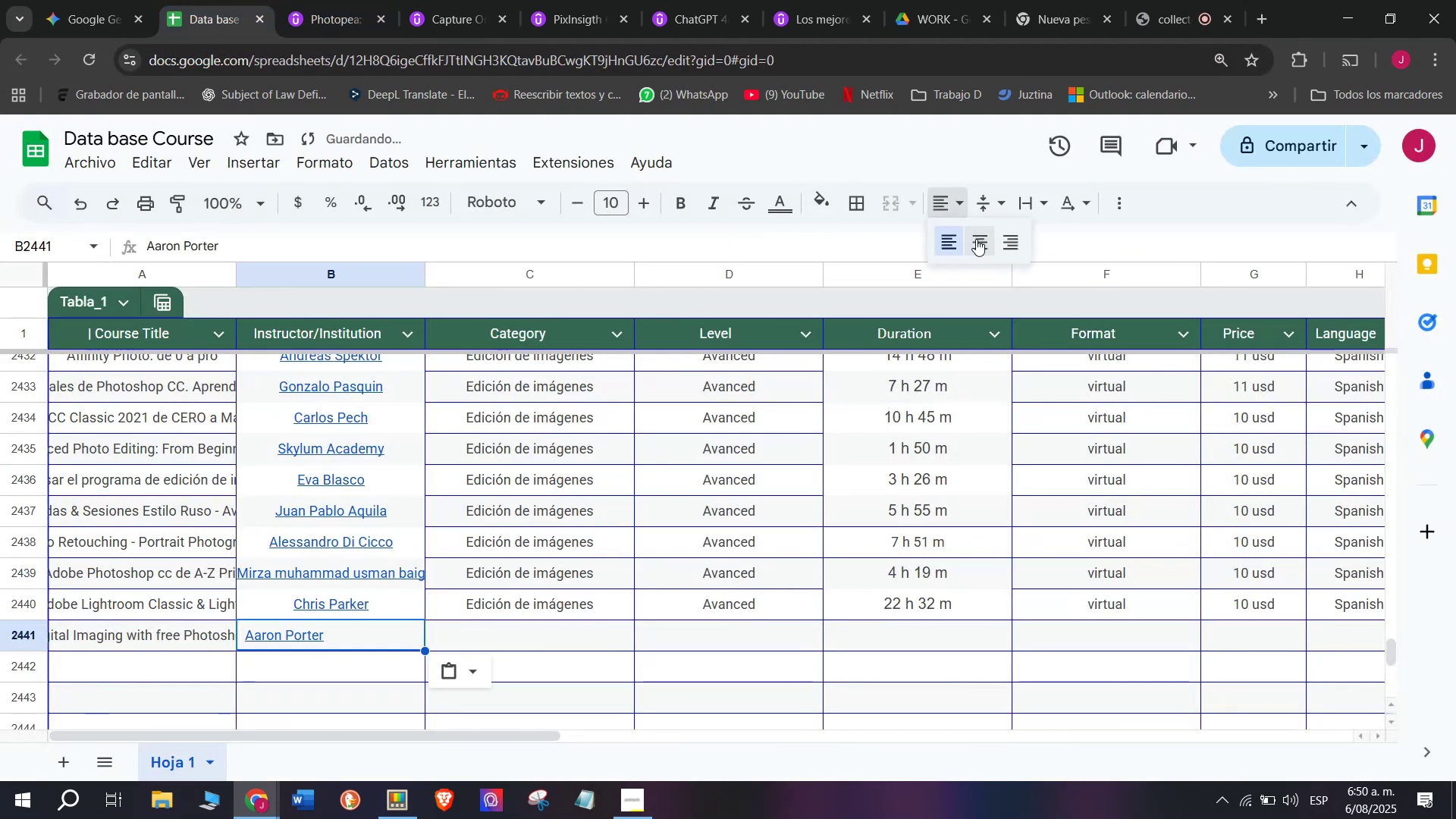 
left_click([976, 239])
 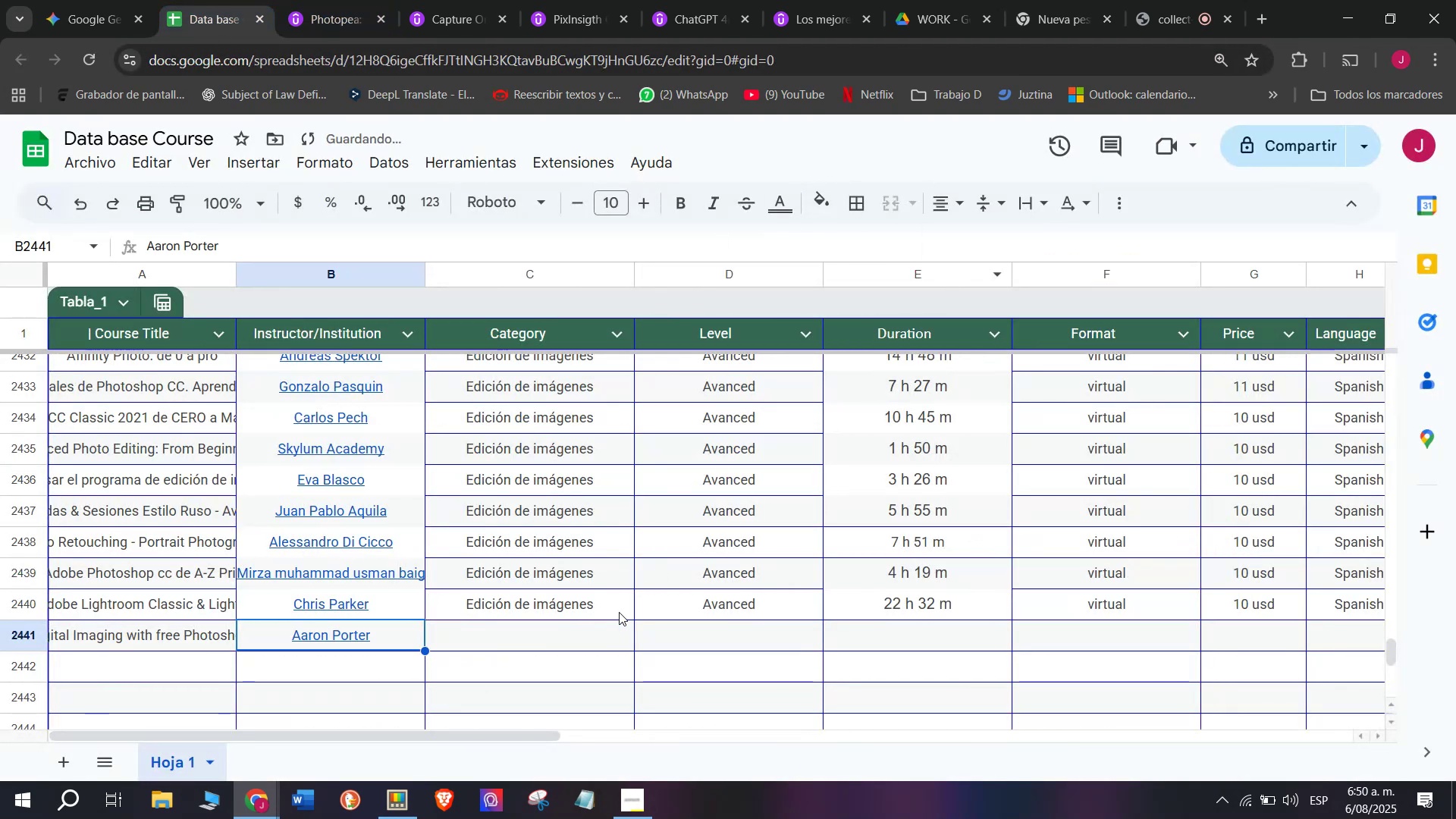 
key(Control+ControlLeft)
 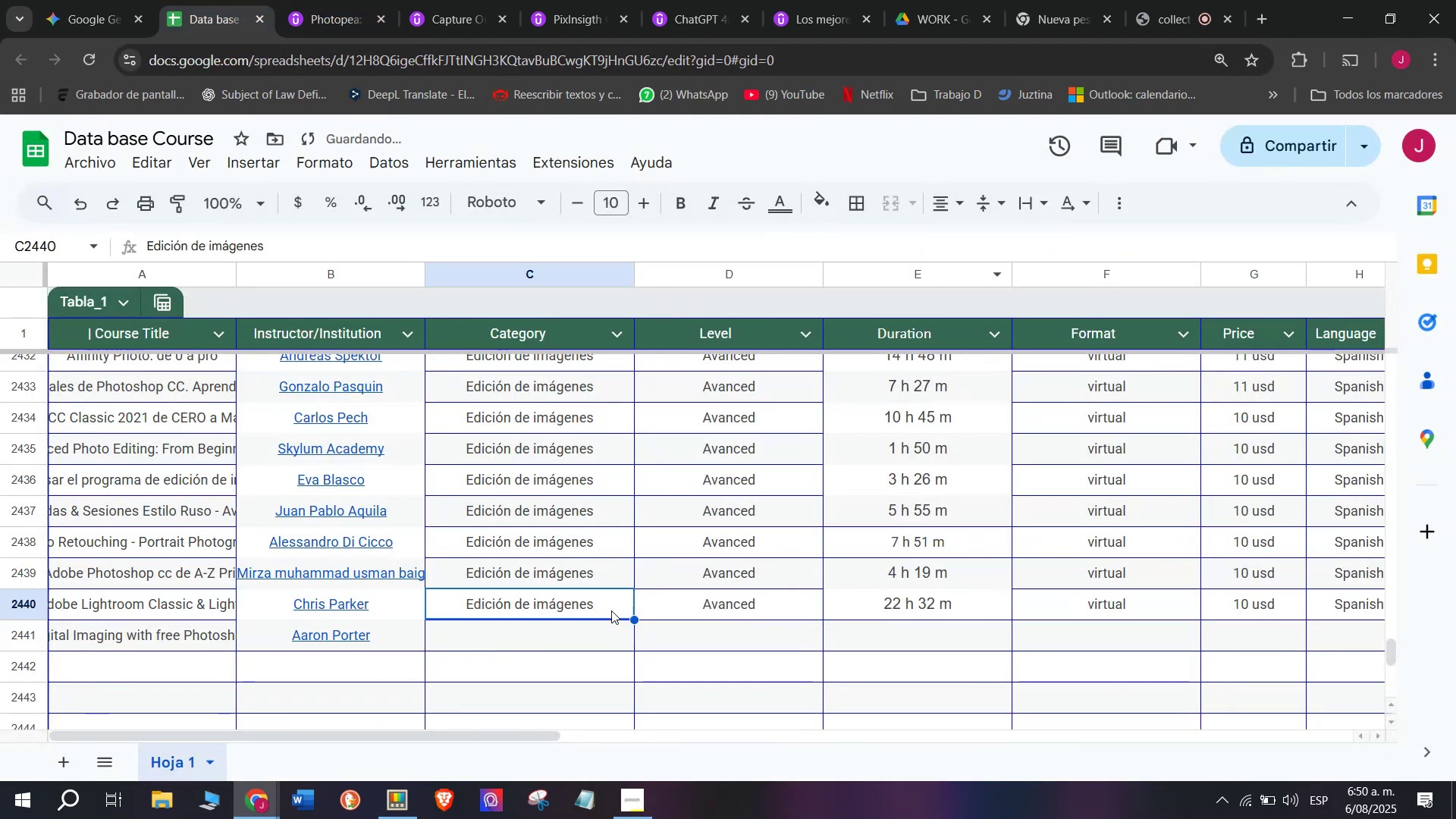 
key(Break)
 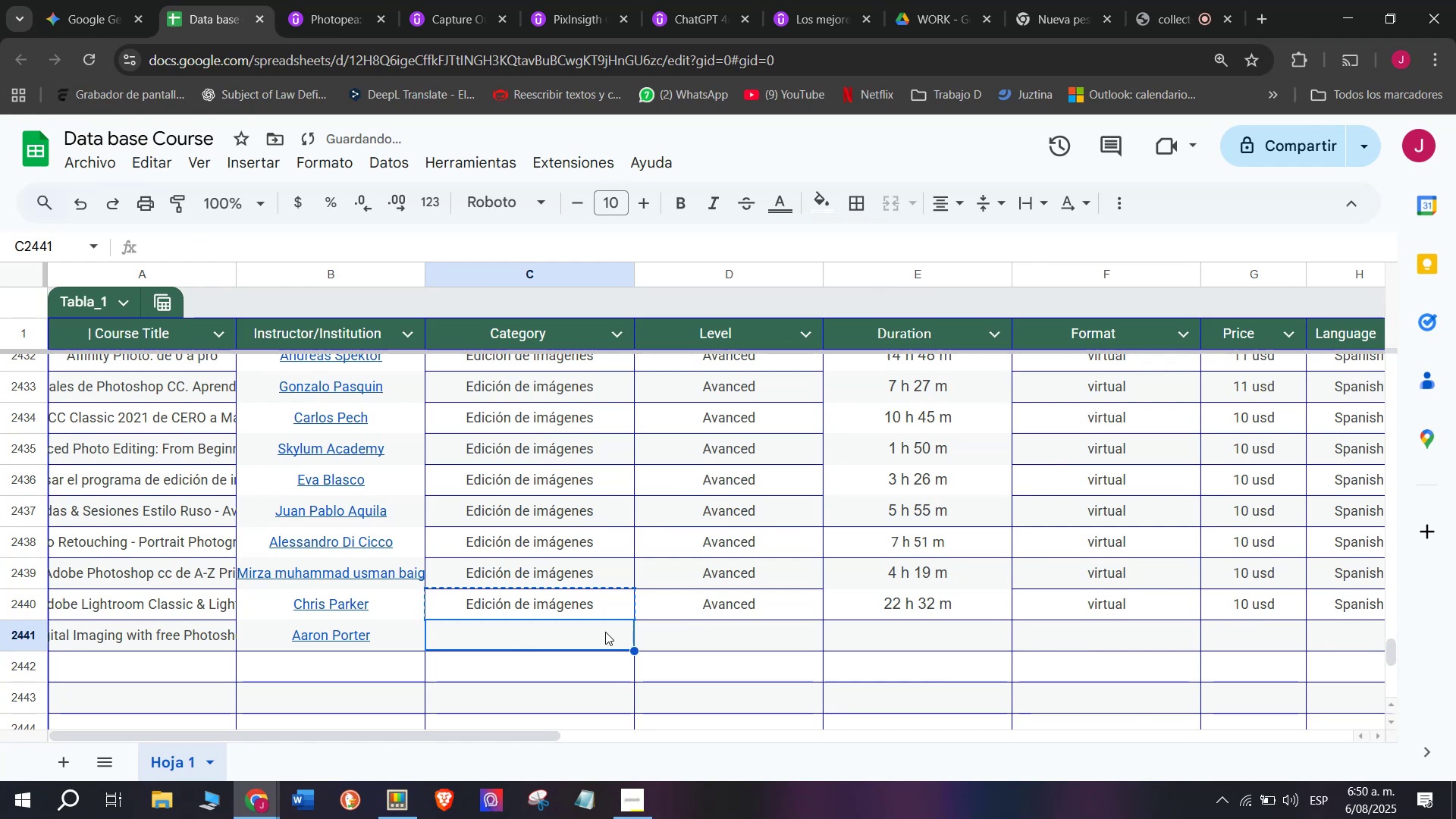 
key(Control+C)
 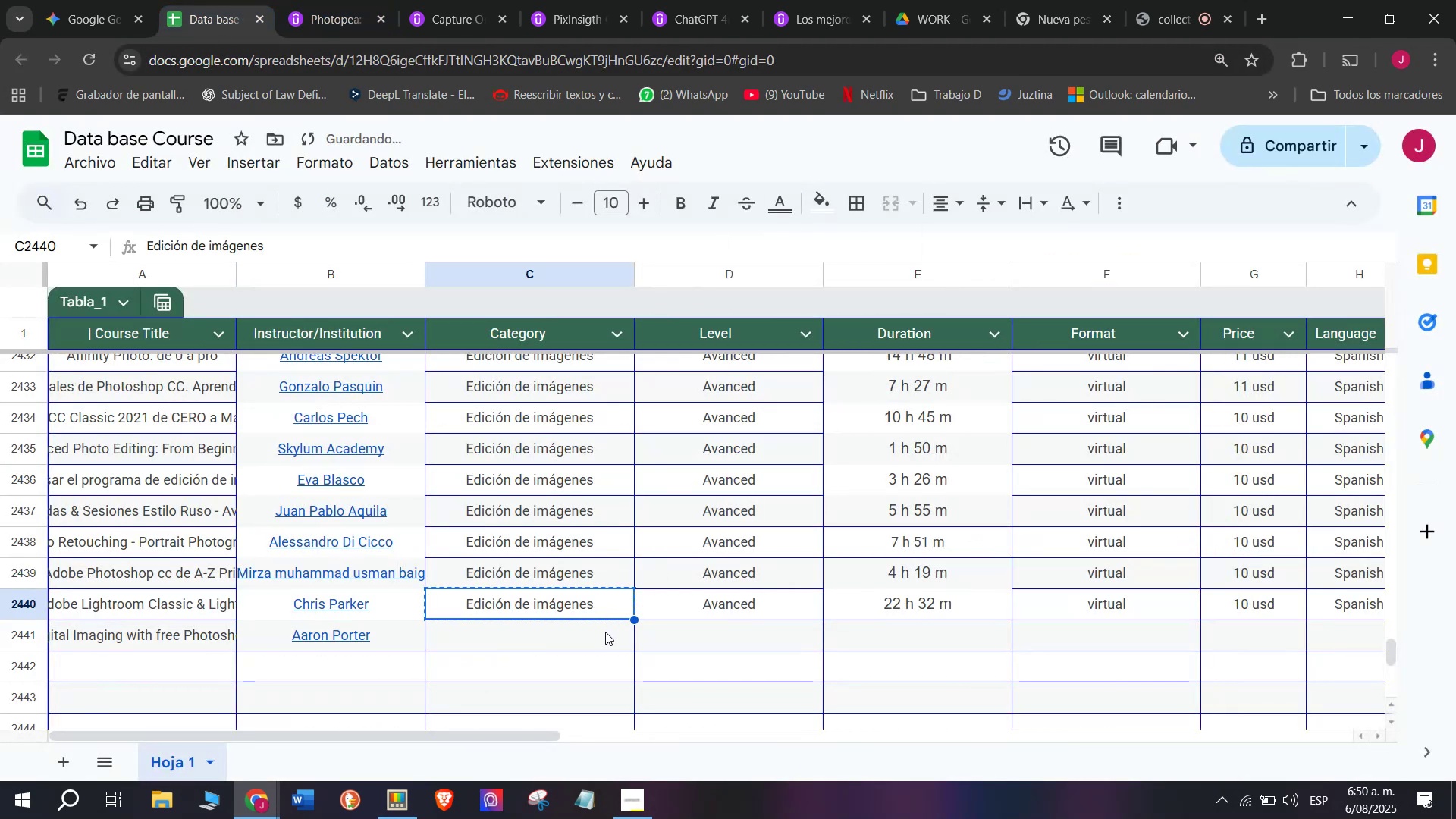 
double_click([605, 632])
 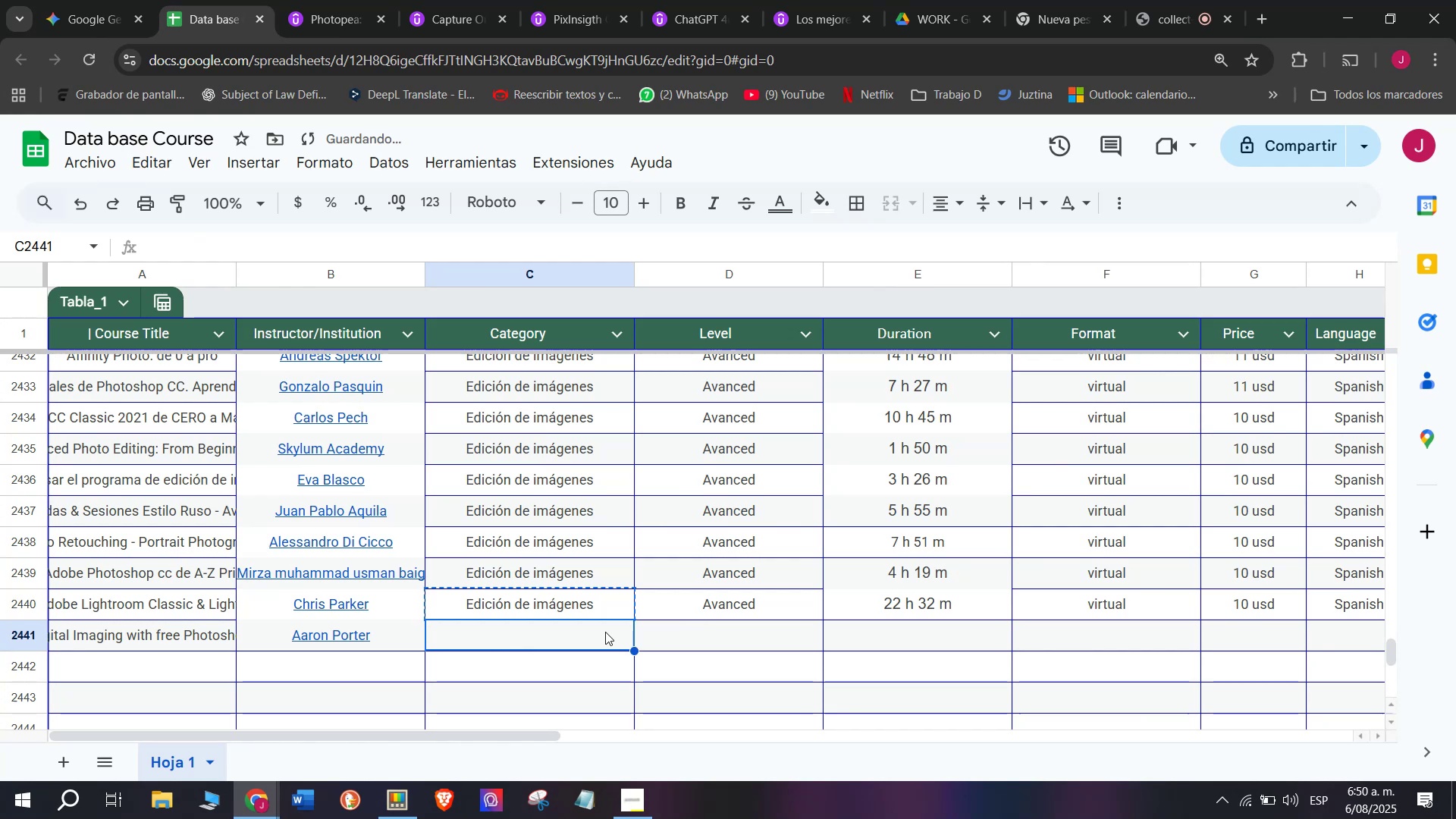 
key(Control+ControlLeft)
 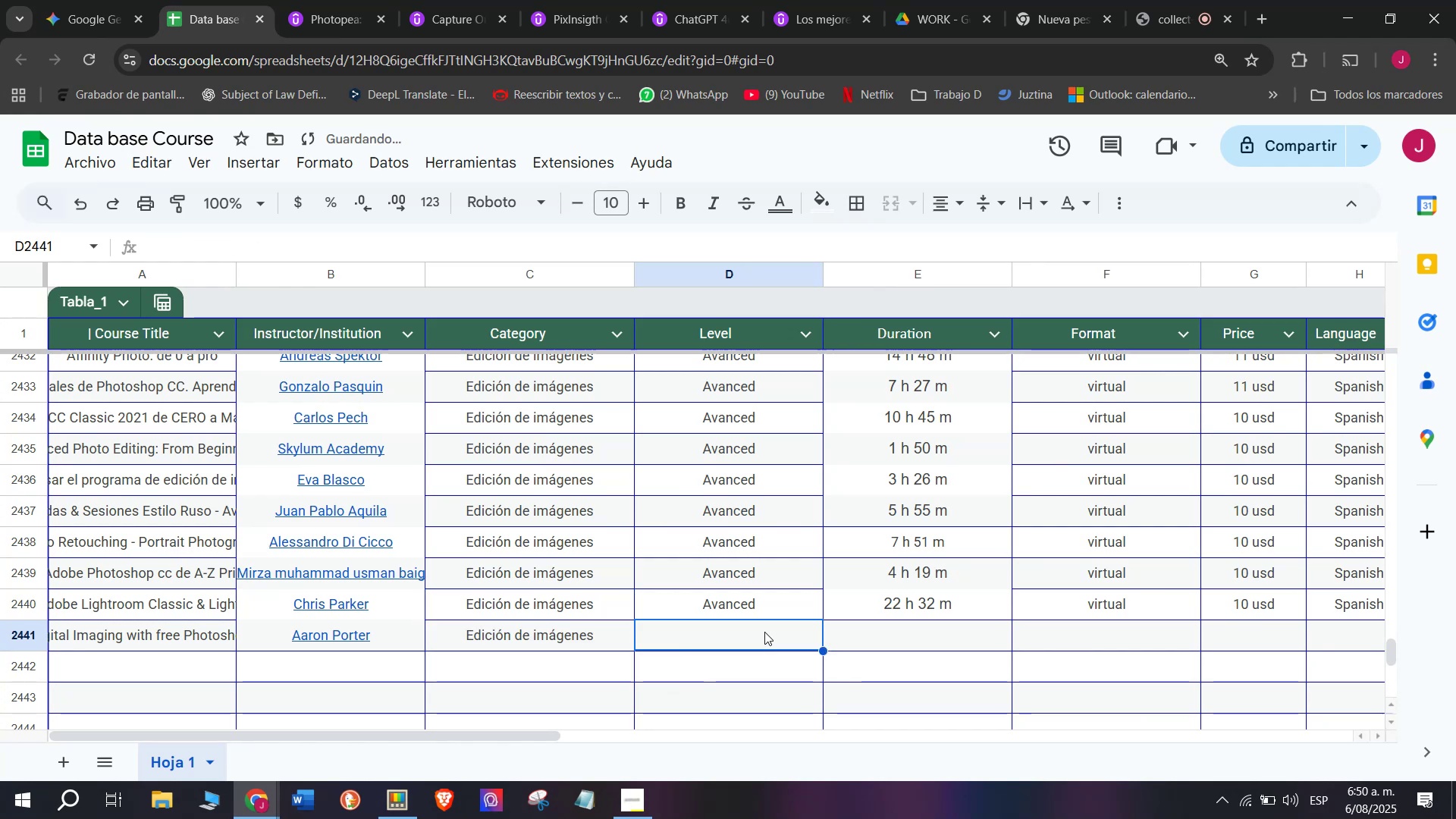 
key(Z)
 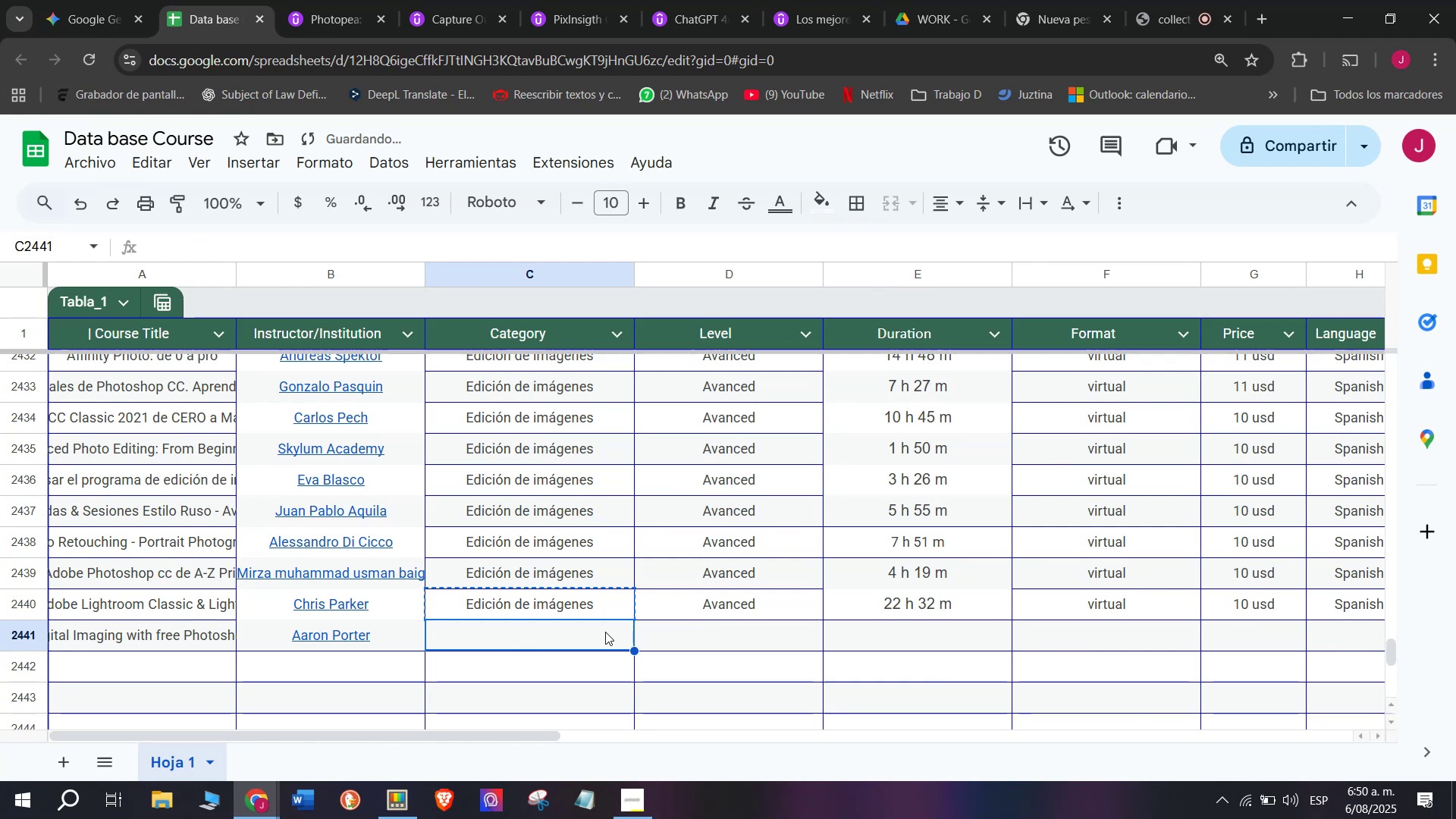 
key(Control+V)
 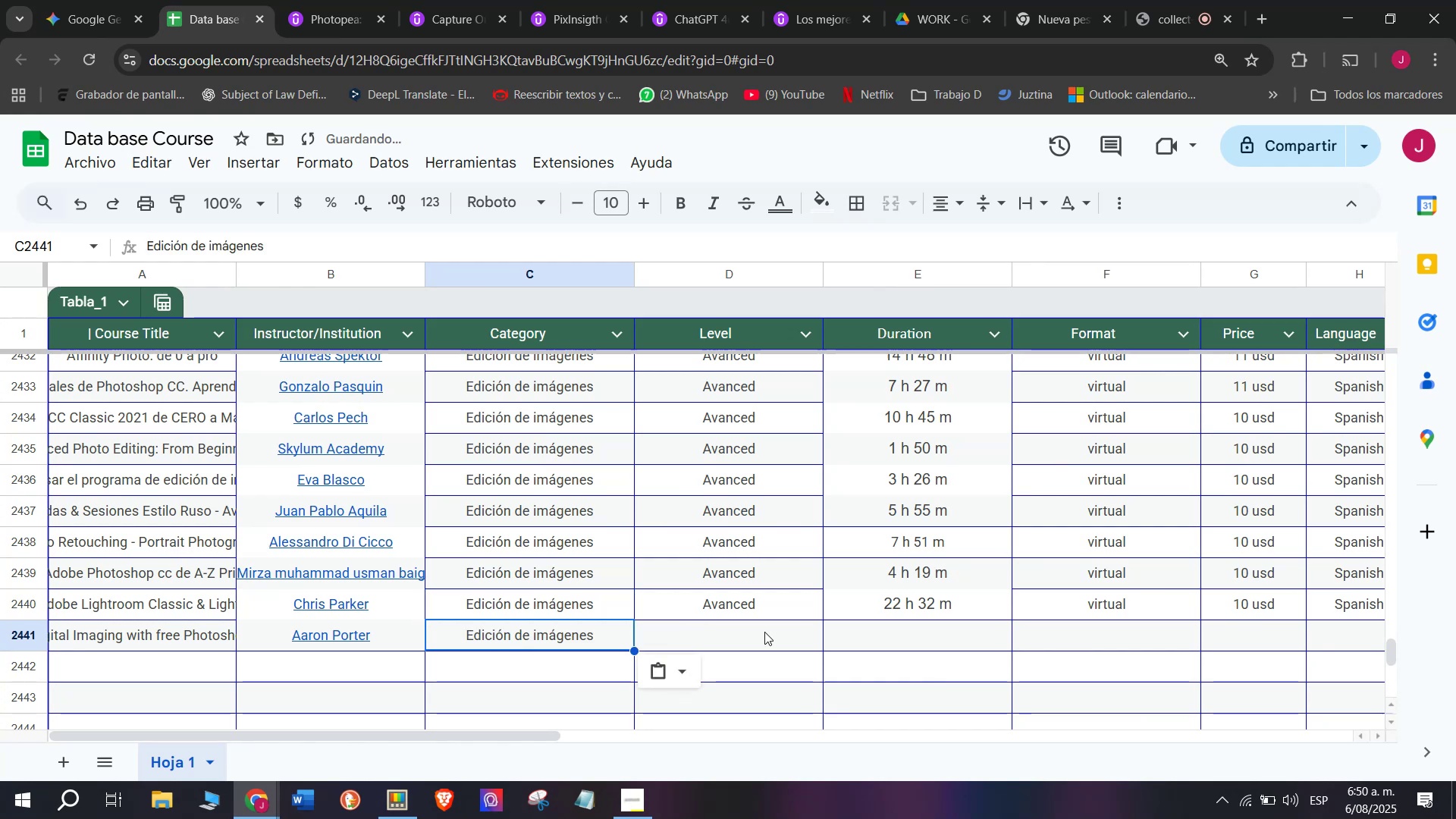 
triple_click([764, 632])
 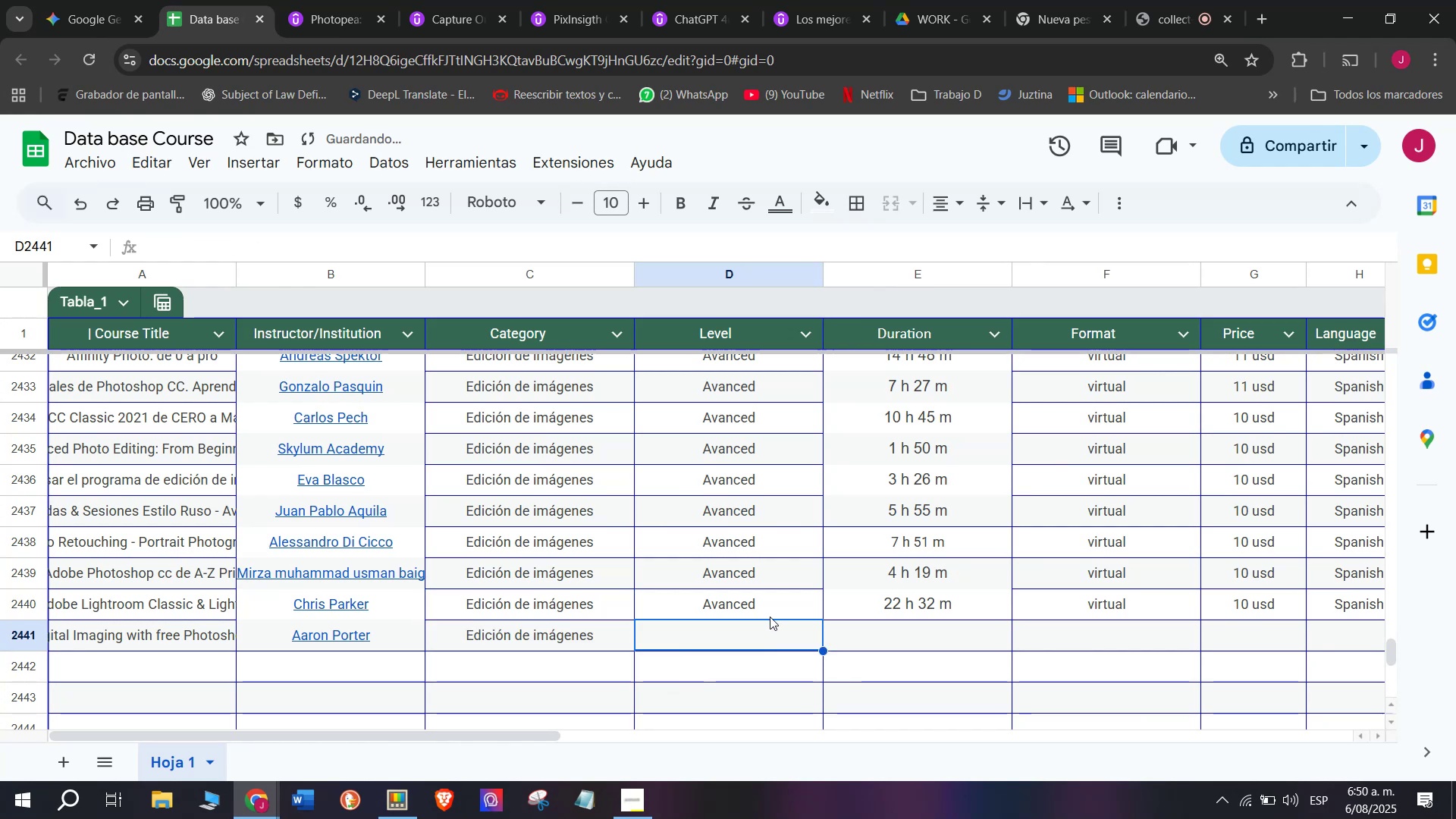 
left_click([770, 615])
 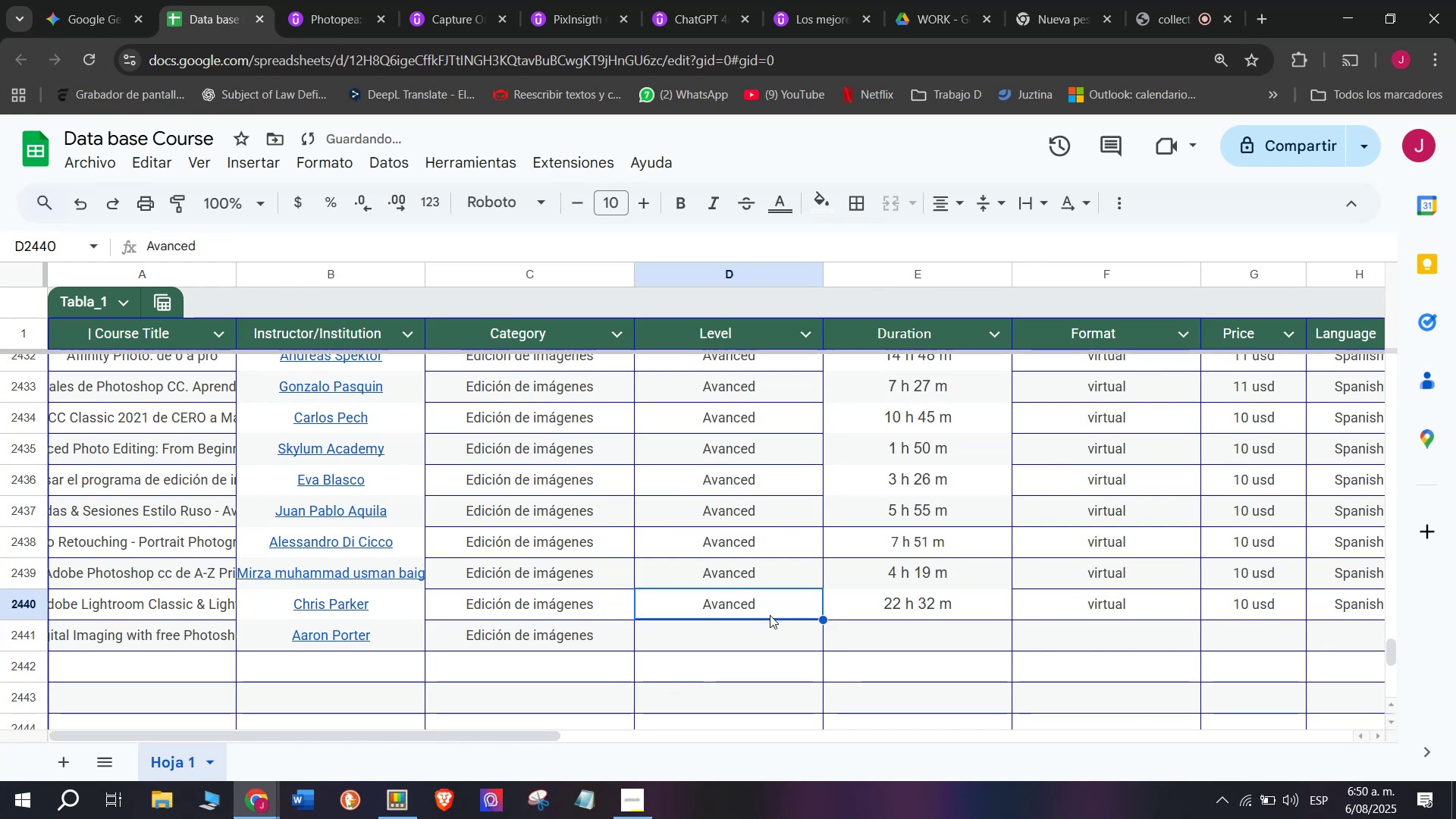 
key(Break)
 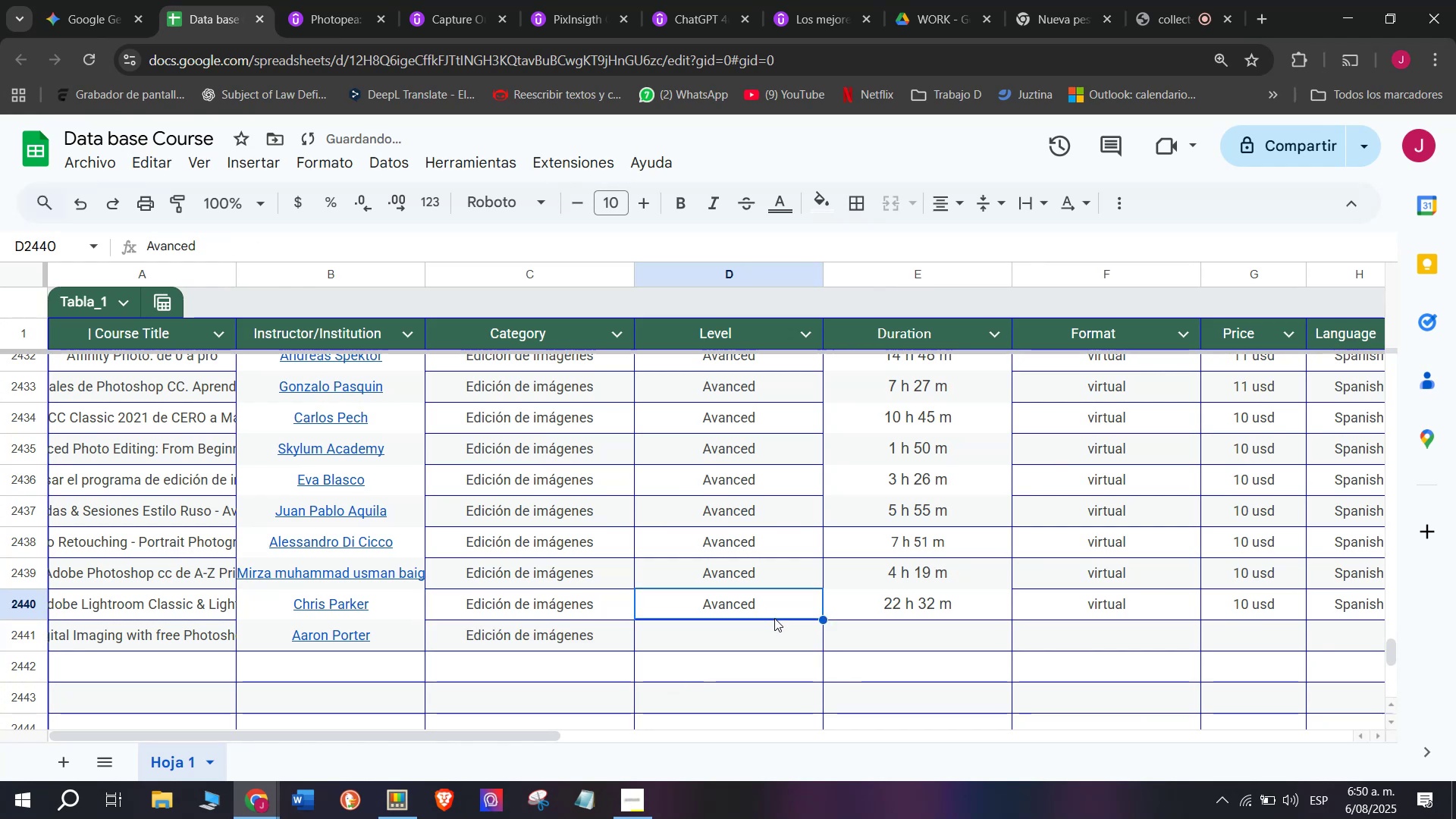 
key(Control+ControlLeft)
 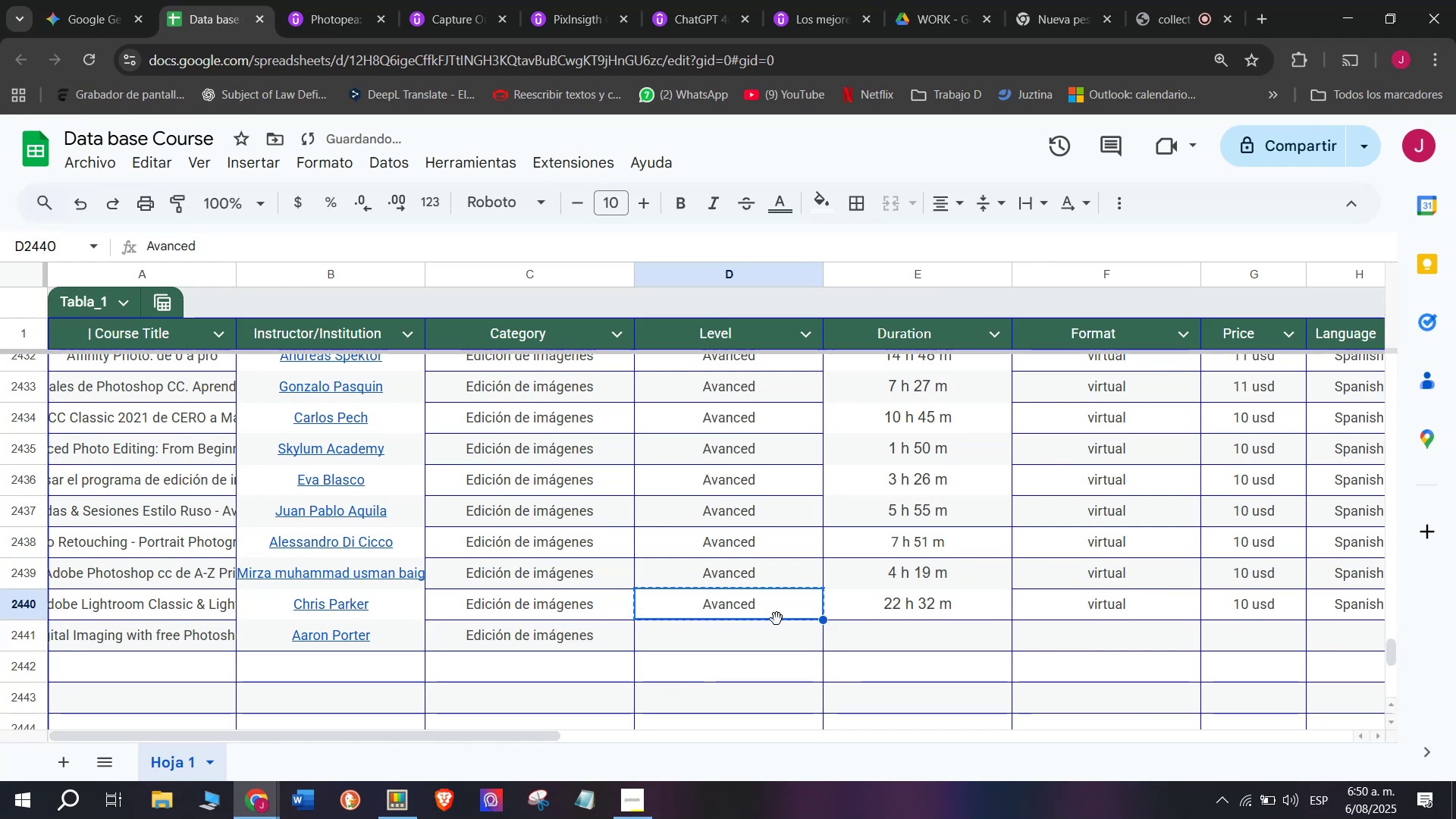 
key(Control+C)
 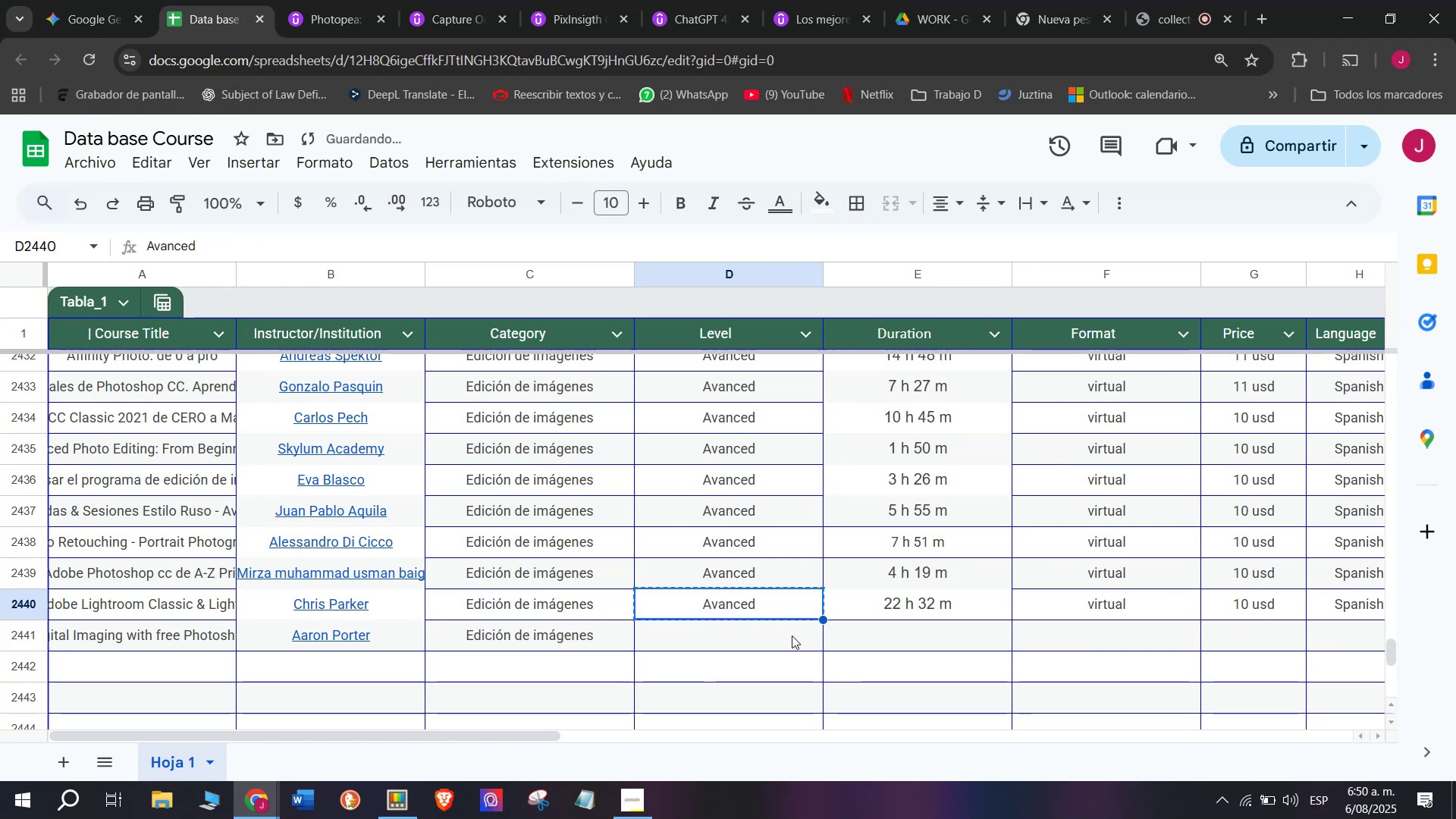 
left_click([792, 635])
 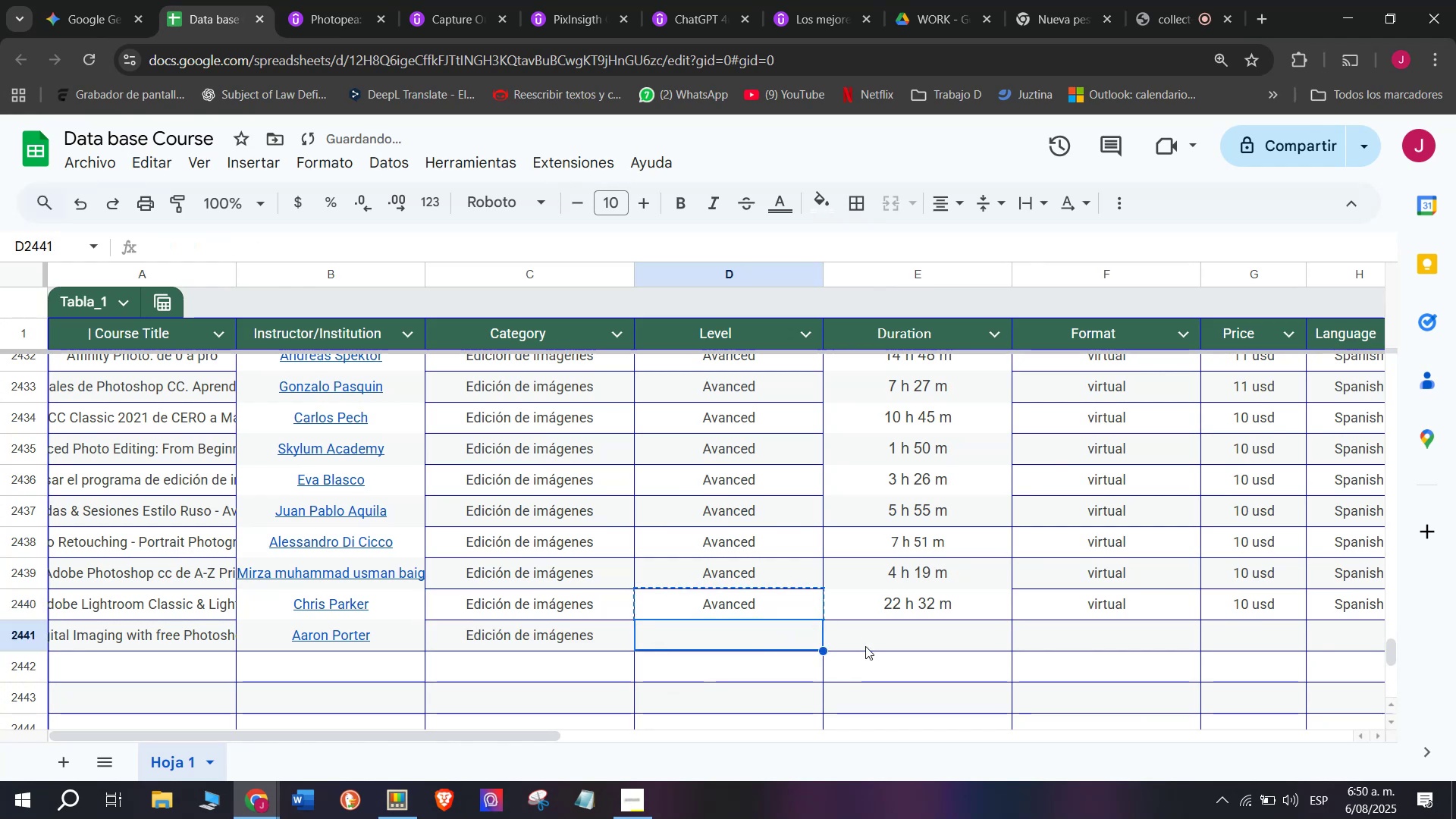 
key(Z)
 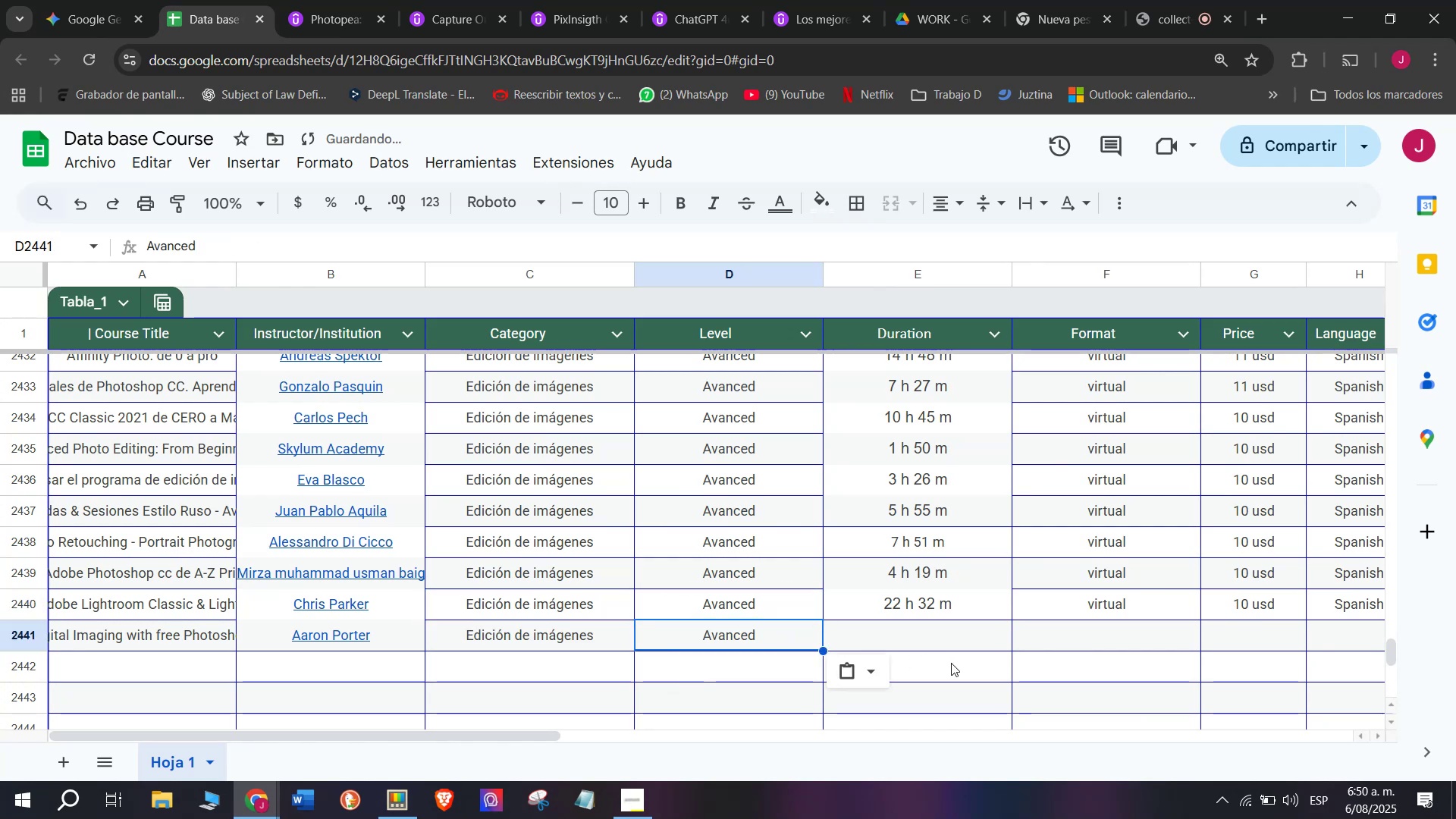 
key(Control+ControlLeft)
 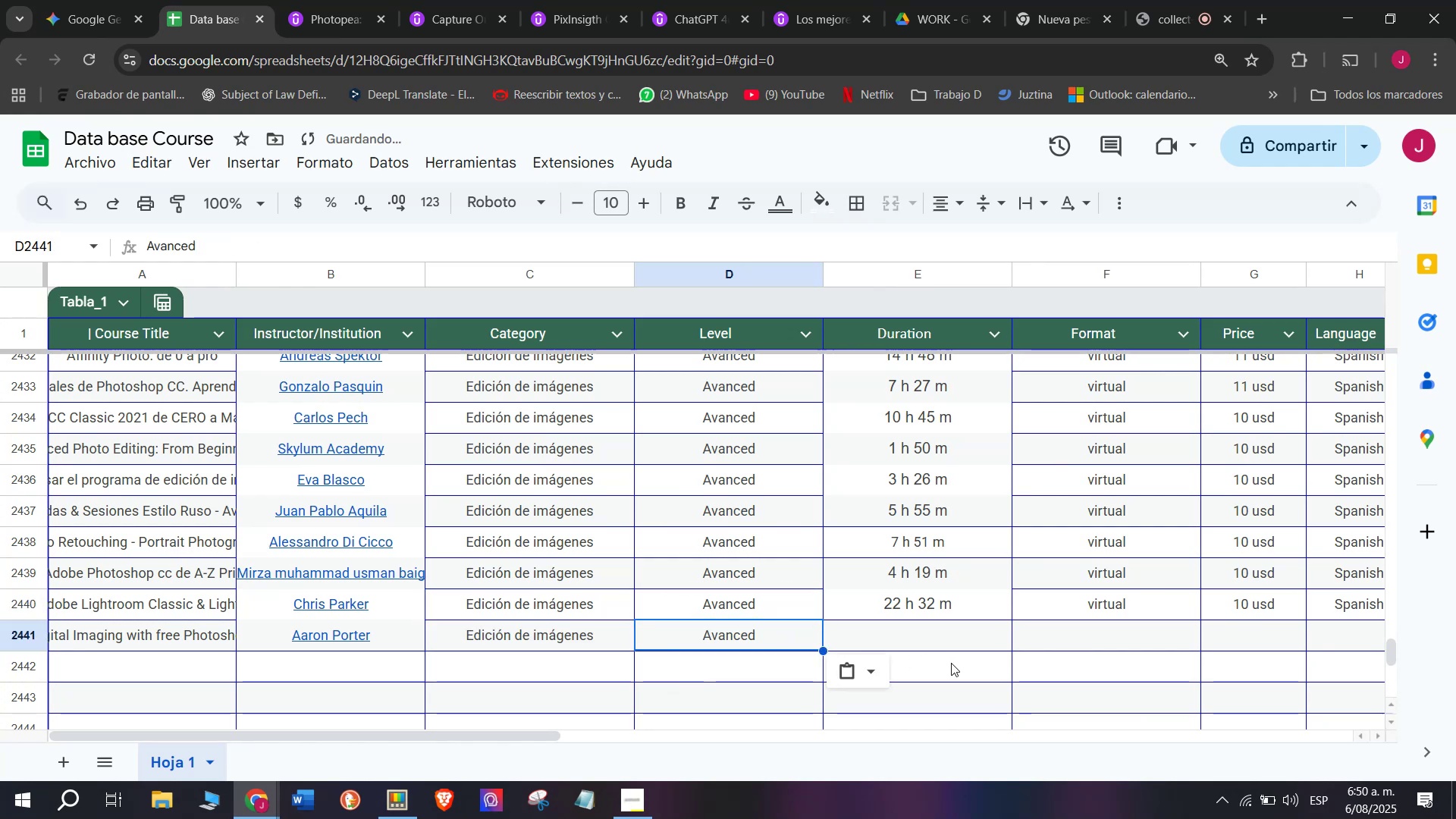 
key(Control+V)
 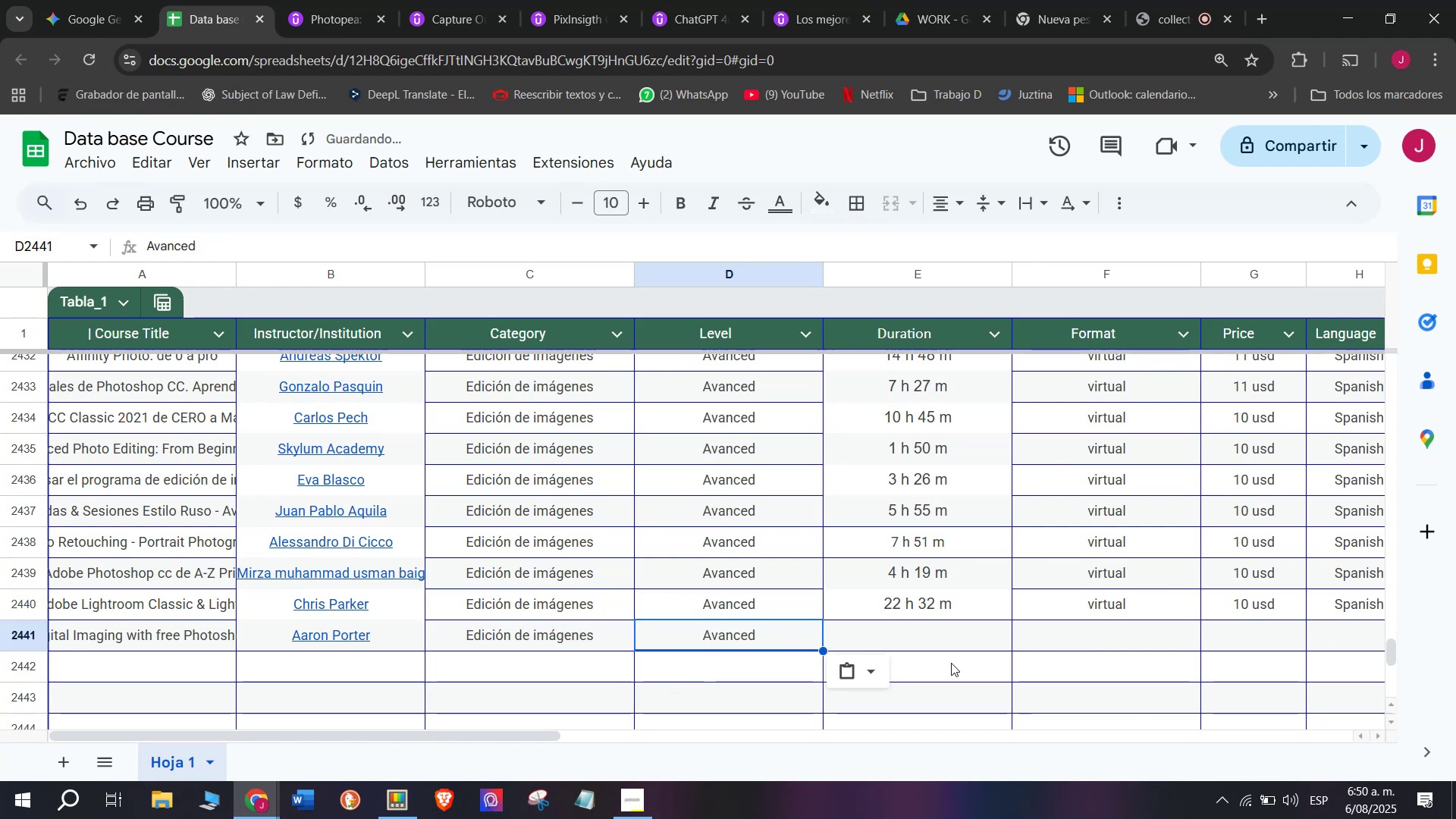 
left_click([951, 663])
 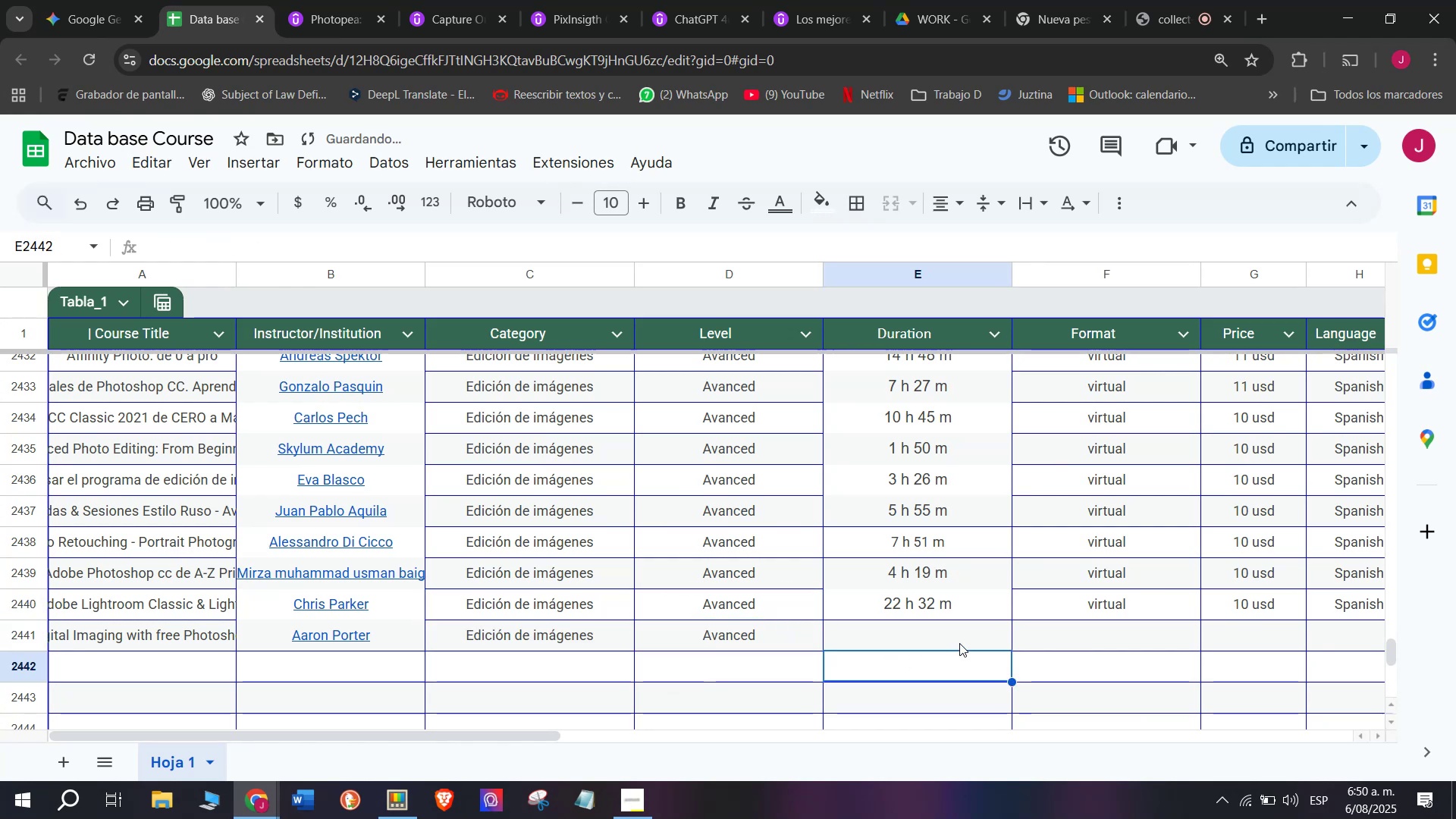 
left_click([959, 641])
 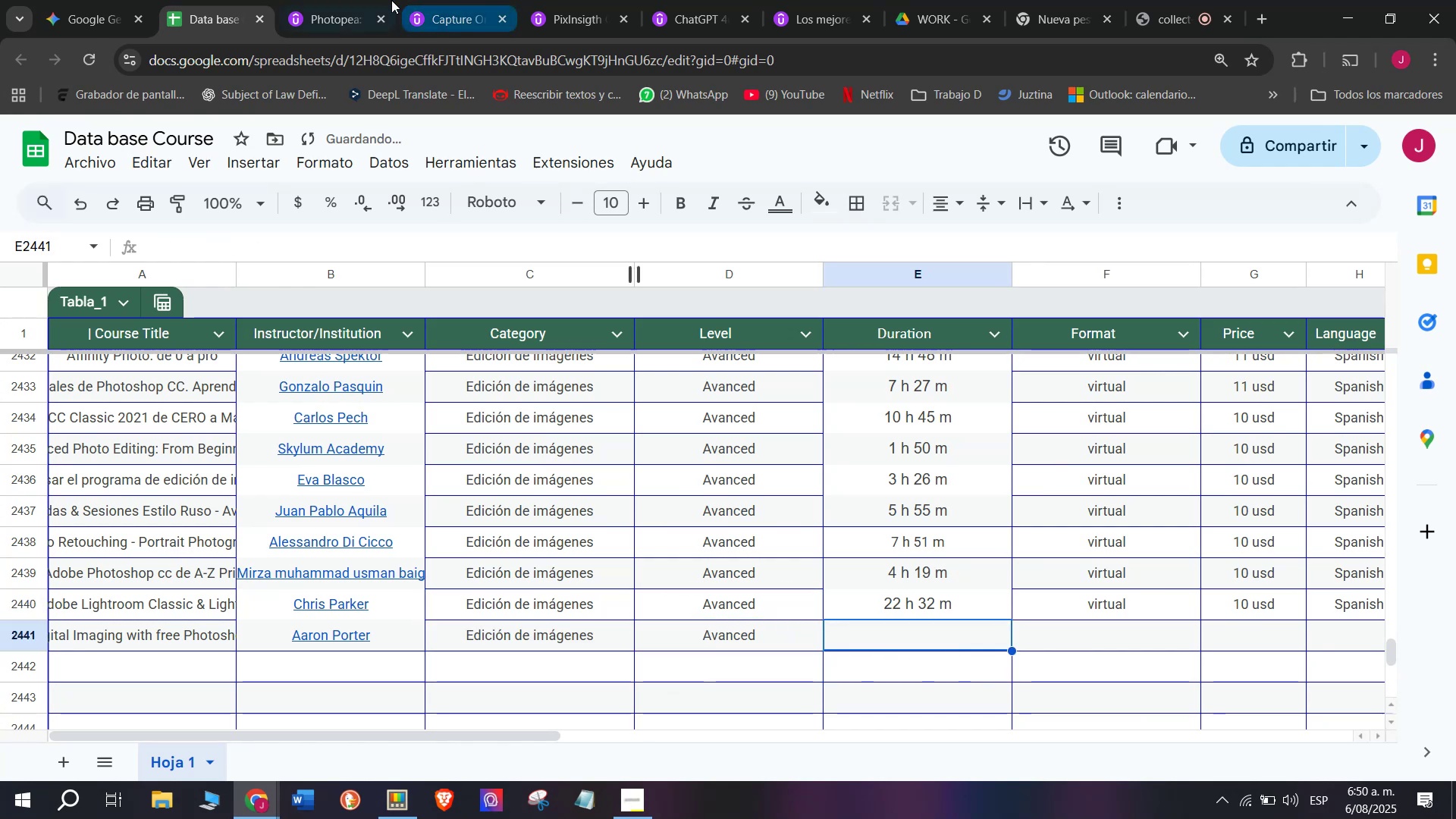 
left_click([329, 0])
 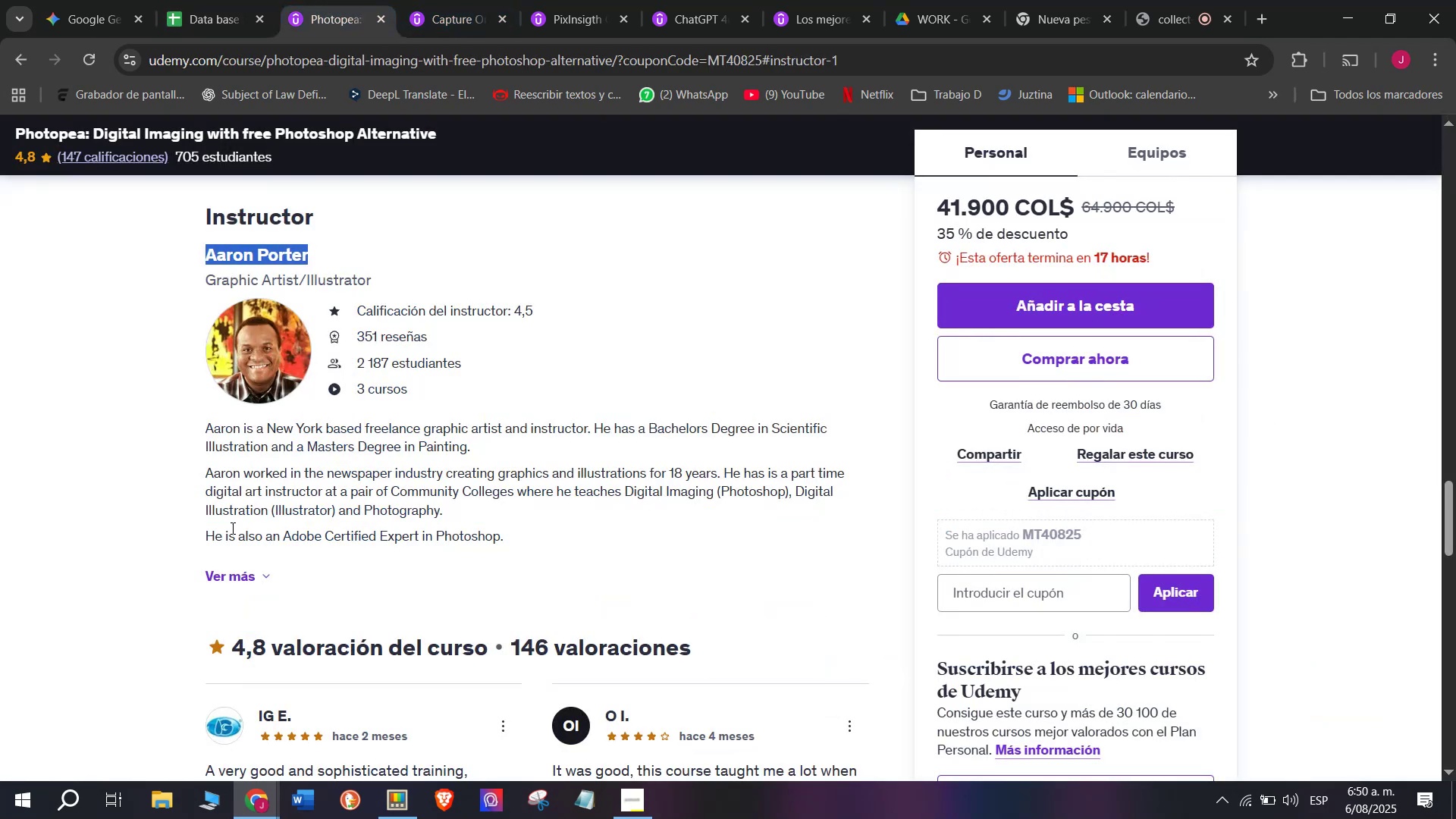 
scroll: coordinate [260, 639], scroll_direction: up, amount: 8.0
 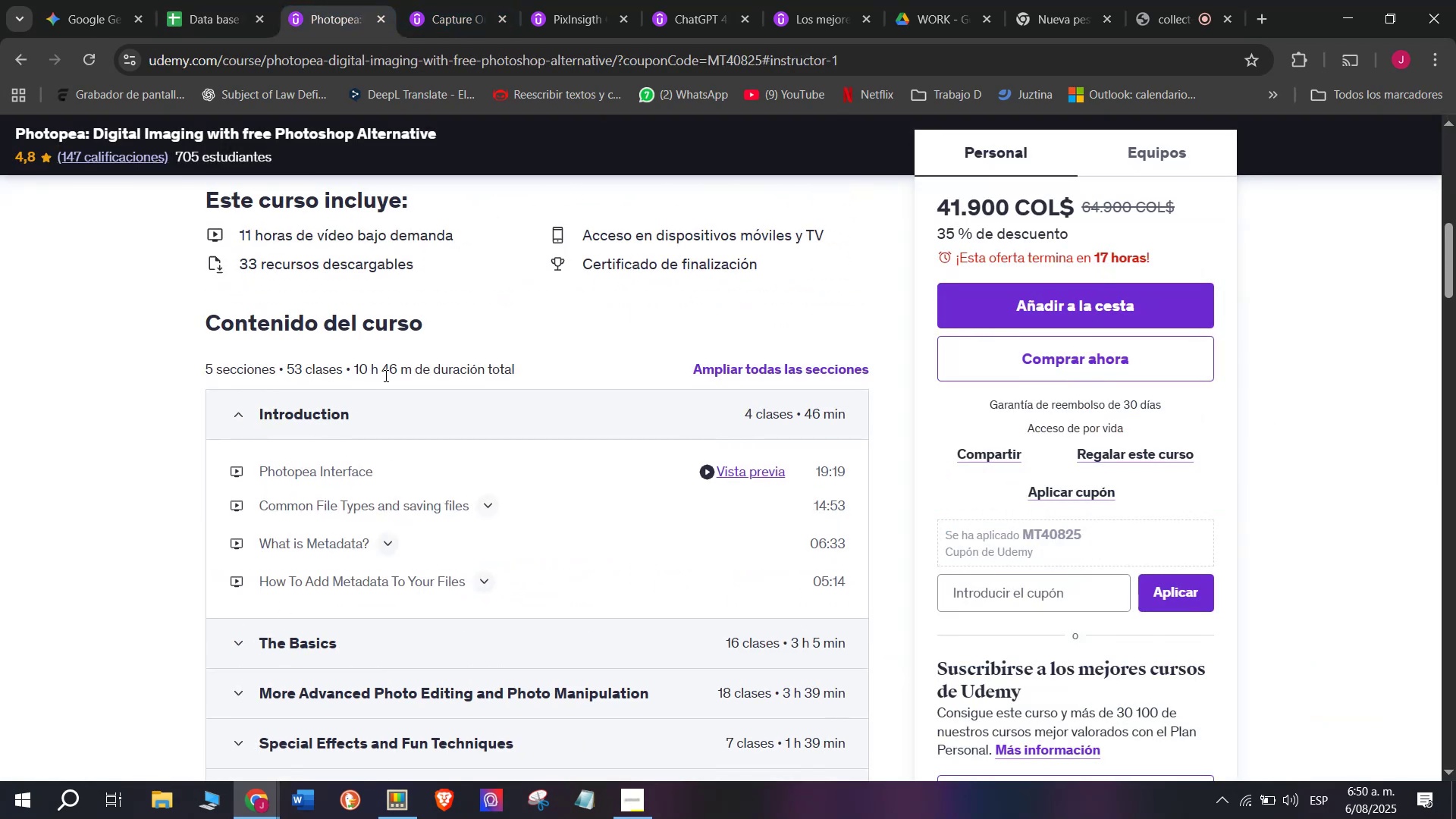 
left_click_drag(start_coordinate=[410, 373], to_coordinate=[352, 378])
 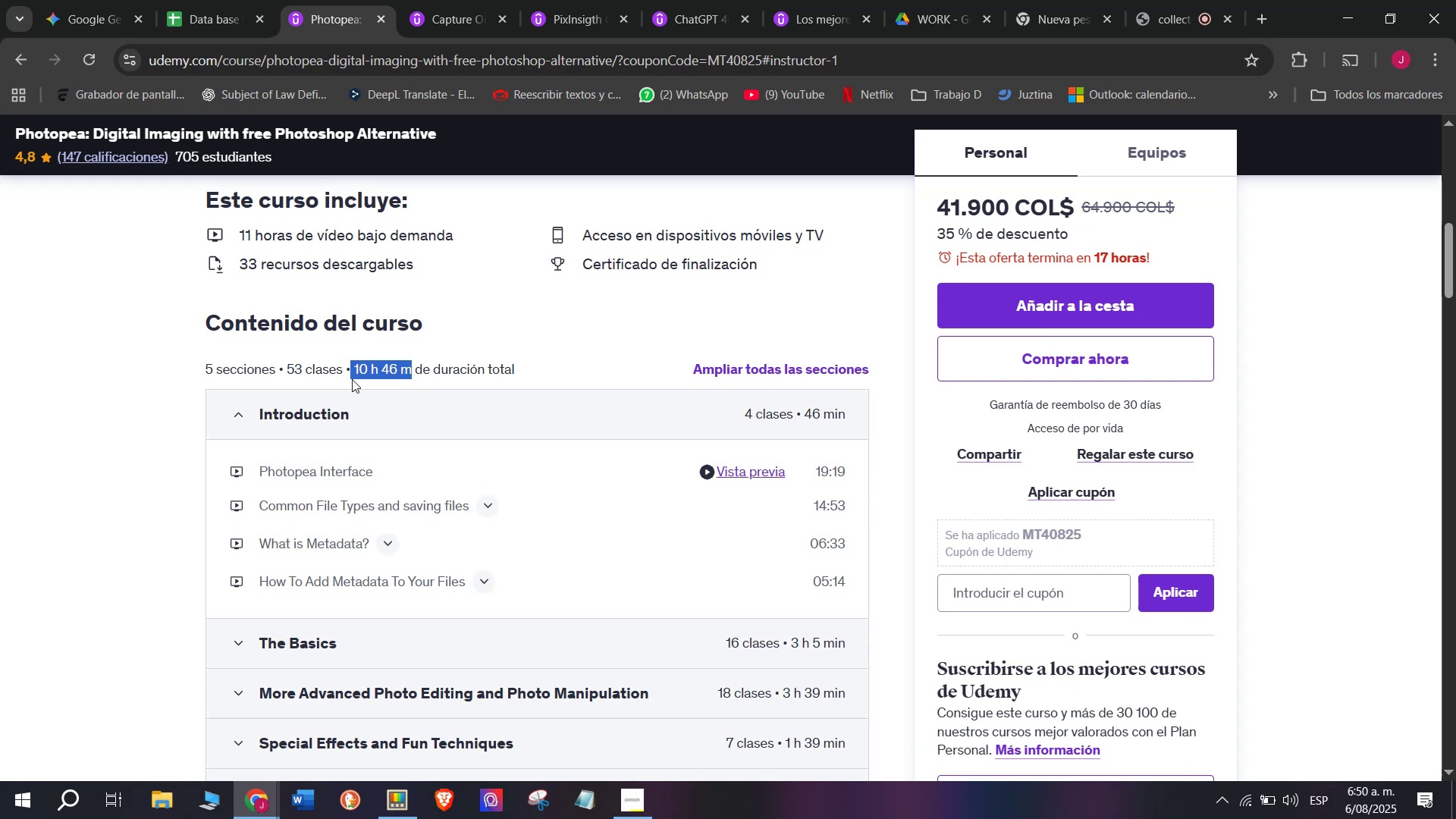 
key(Control+ControlLeft)
 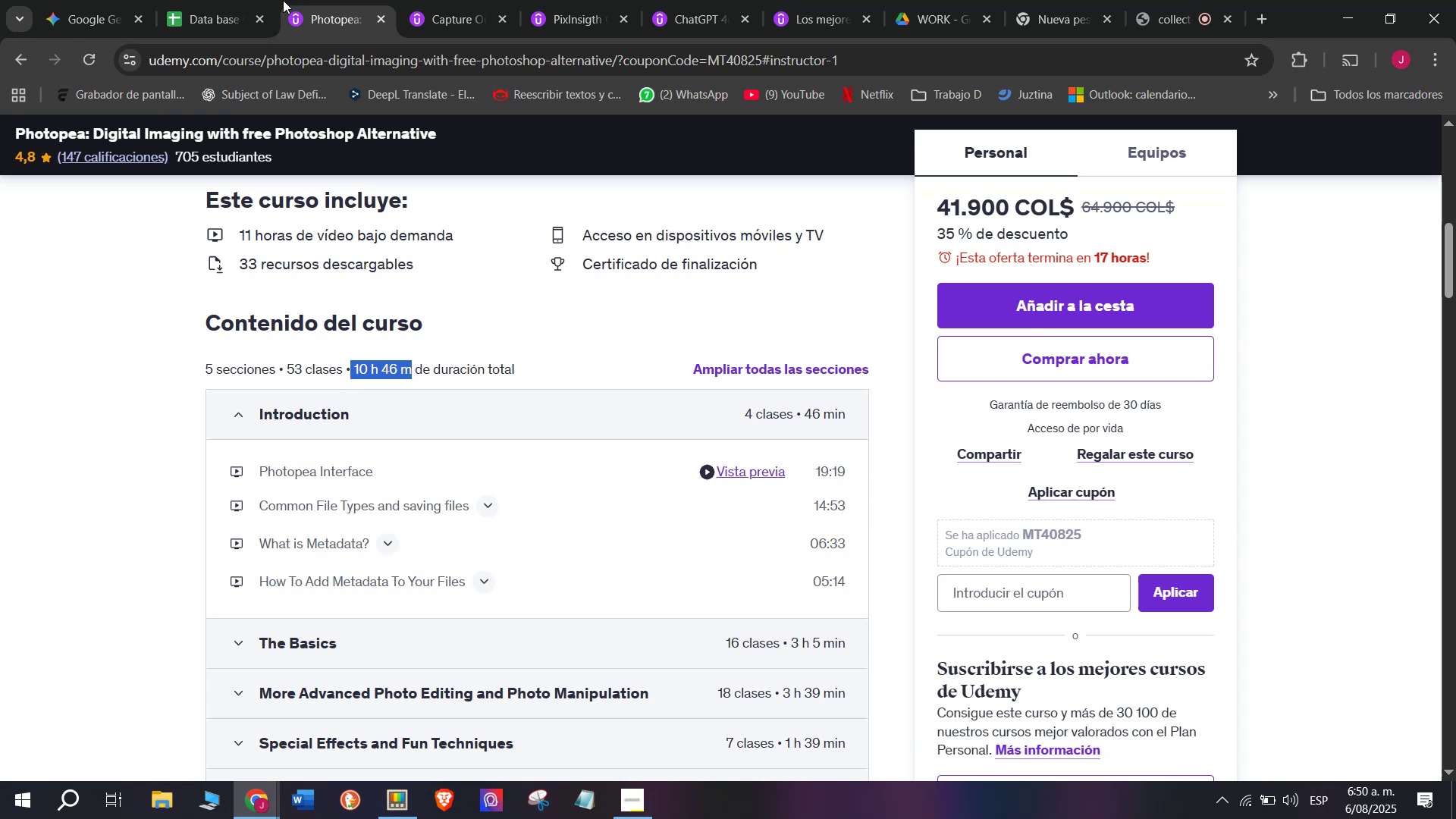 
key(Break)
 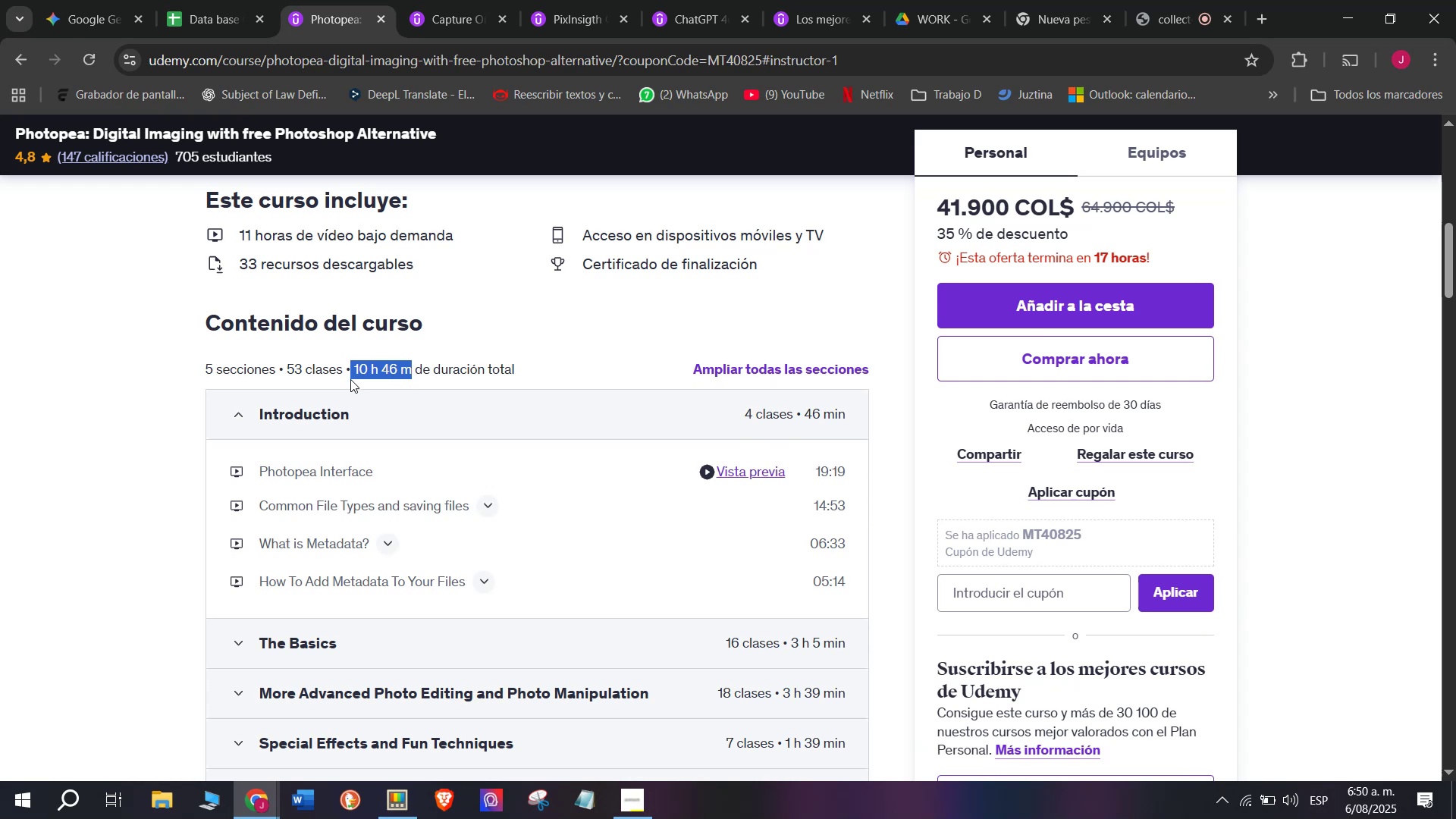 
key(Control+C)
 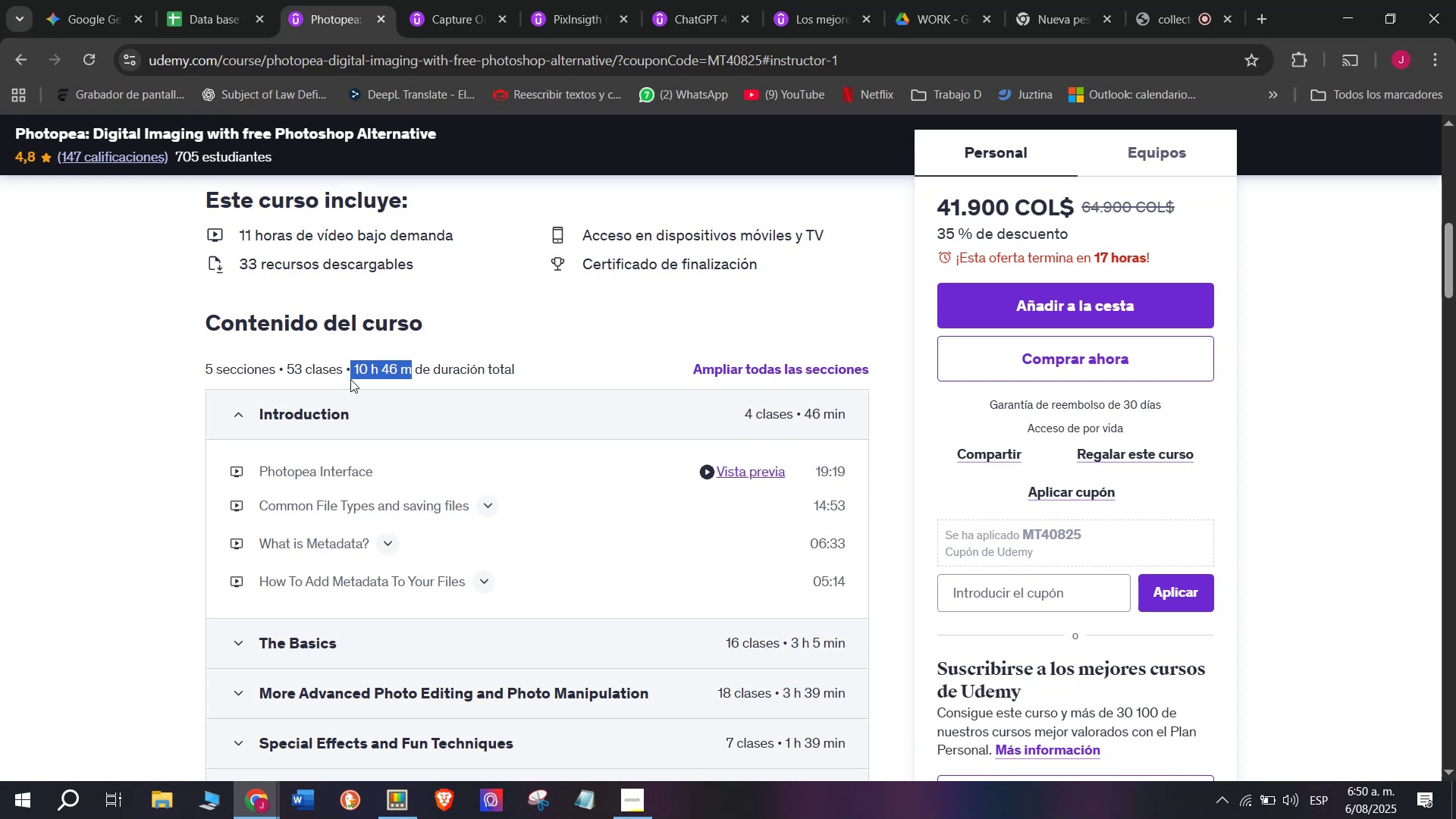 
key(Break)
 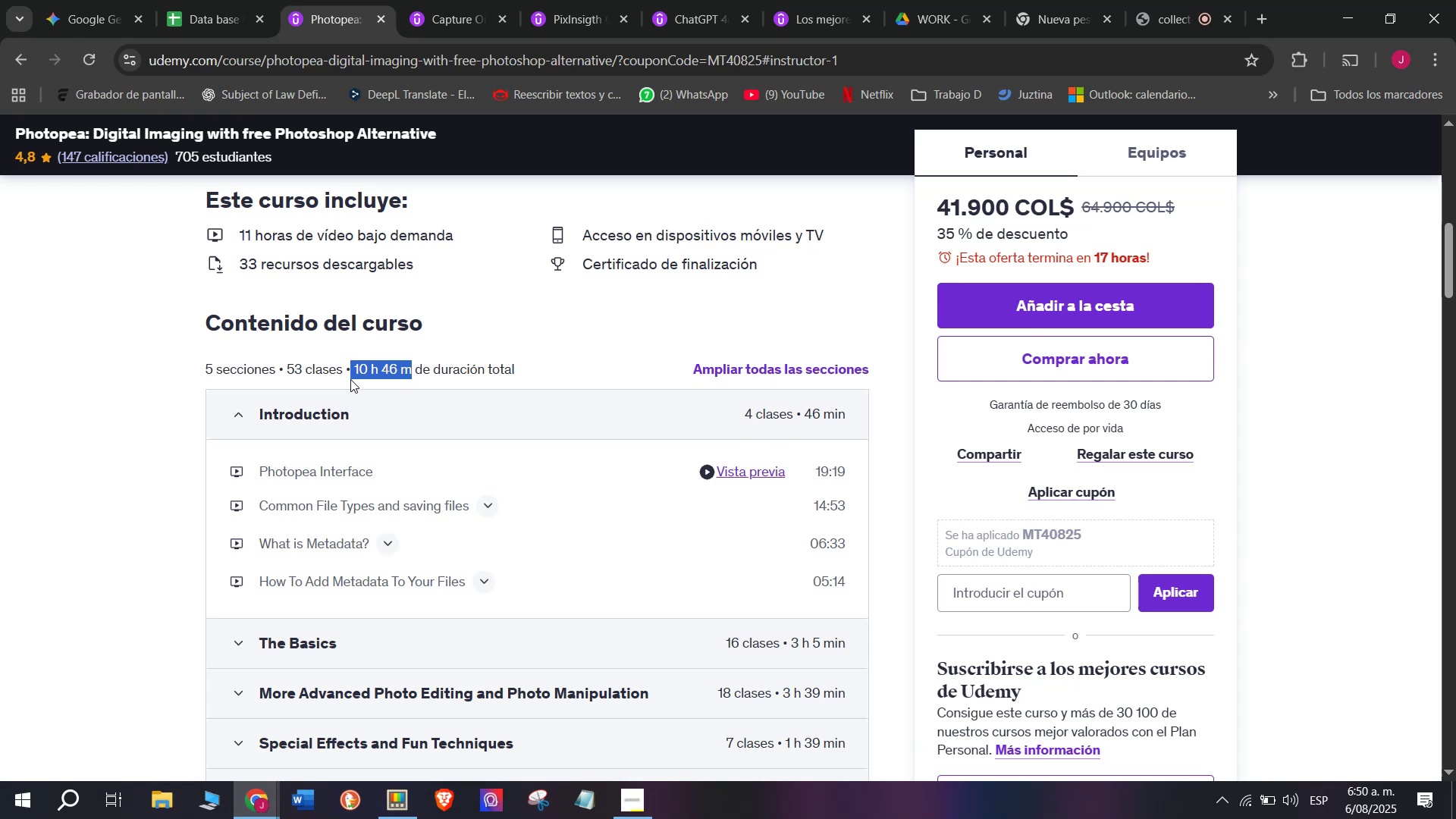 
key(Control+ControlLeft)
 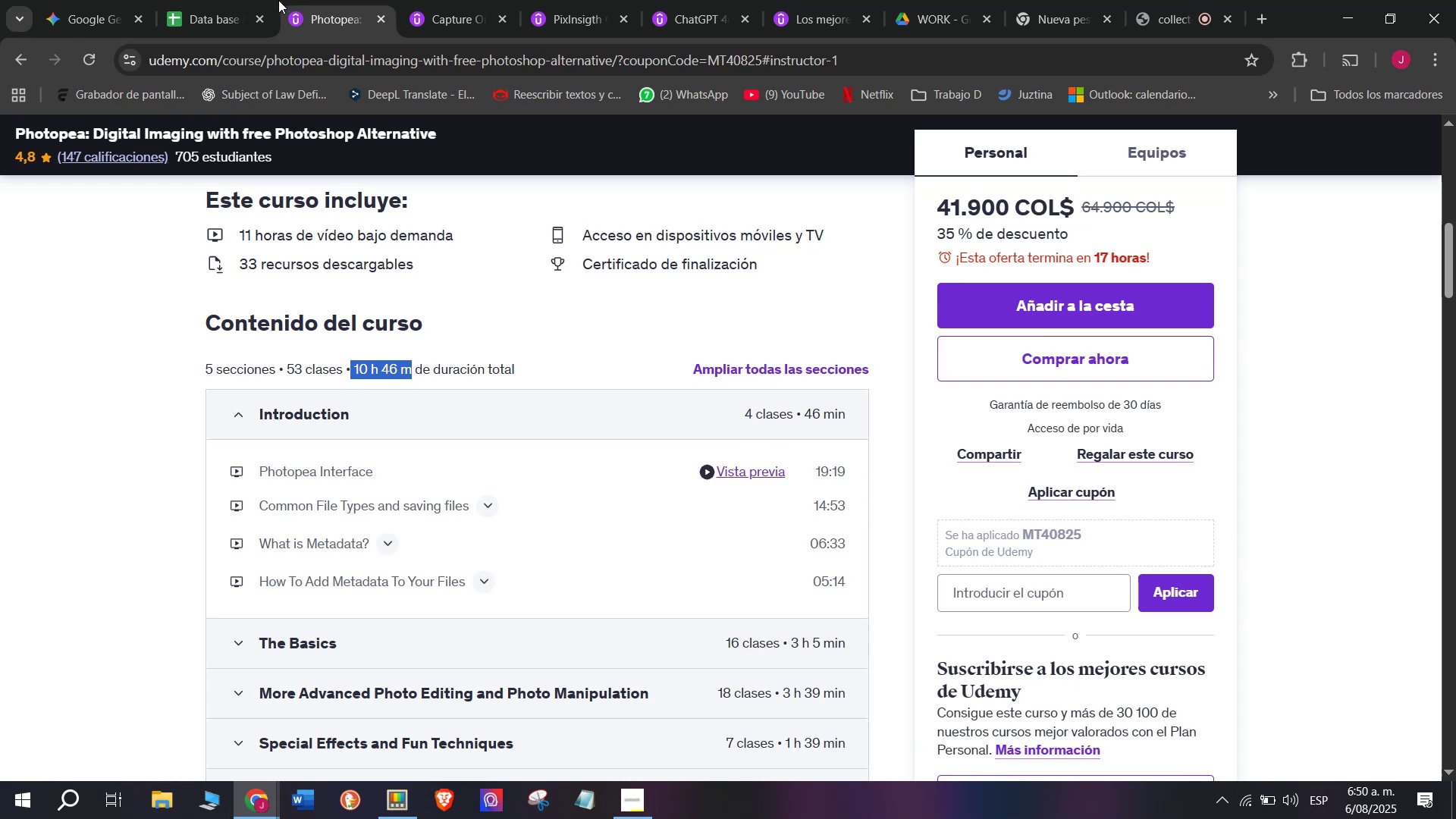 
key(Control+C)
 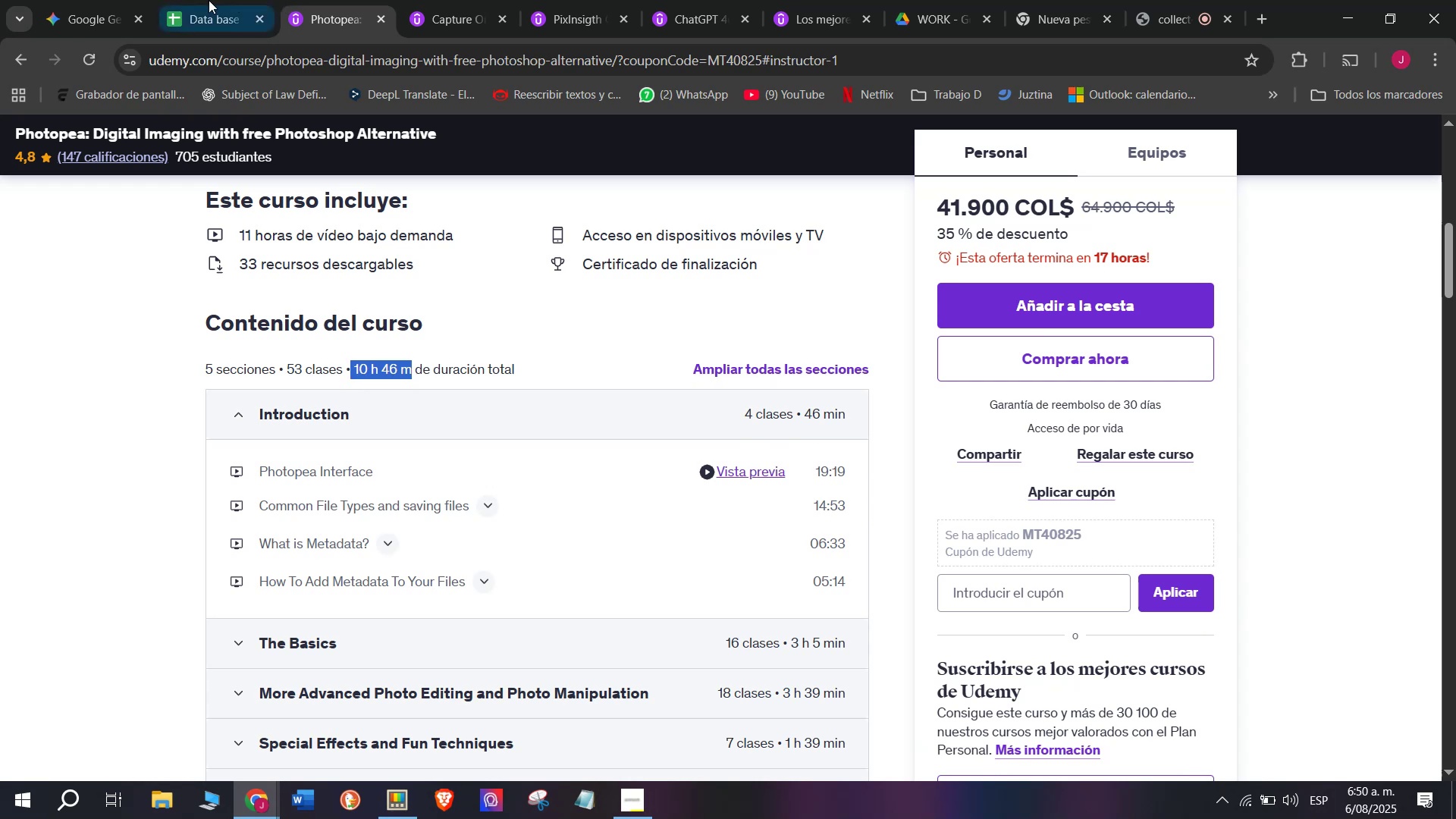 
left_click([174, 0])
 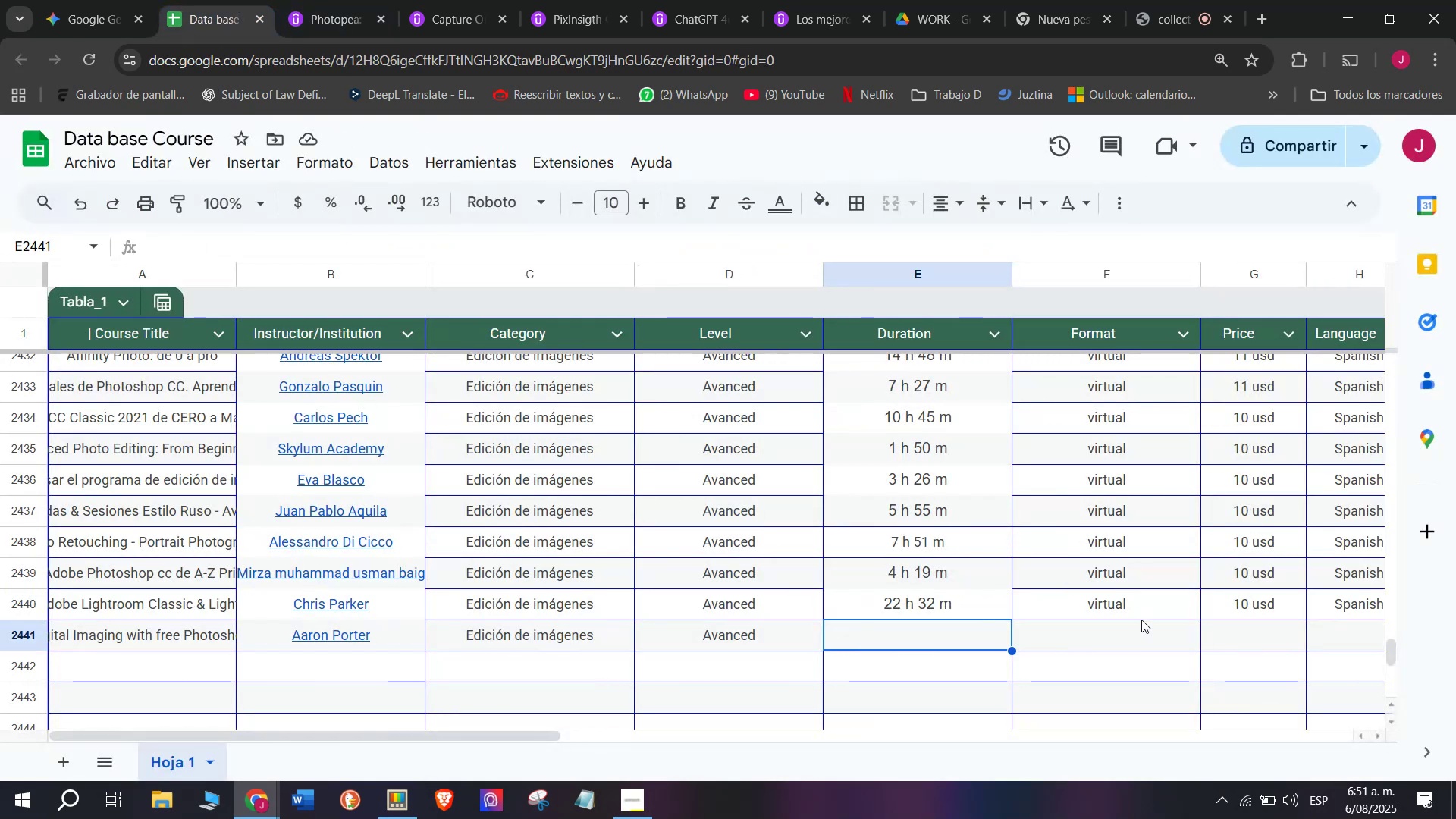 
key(Z)
 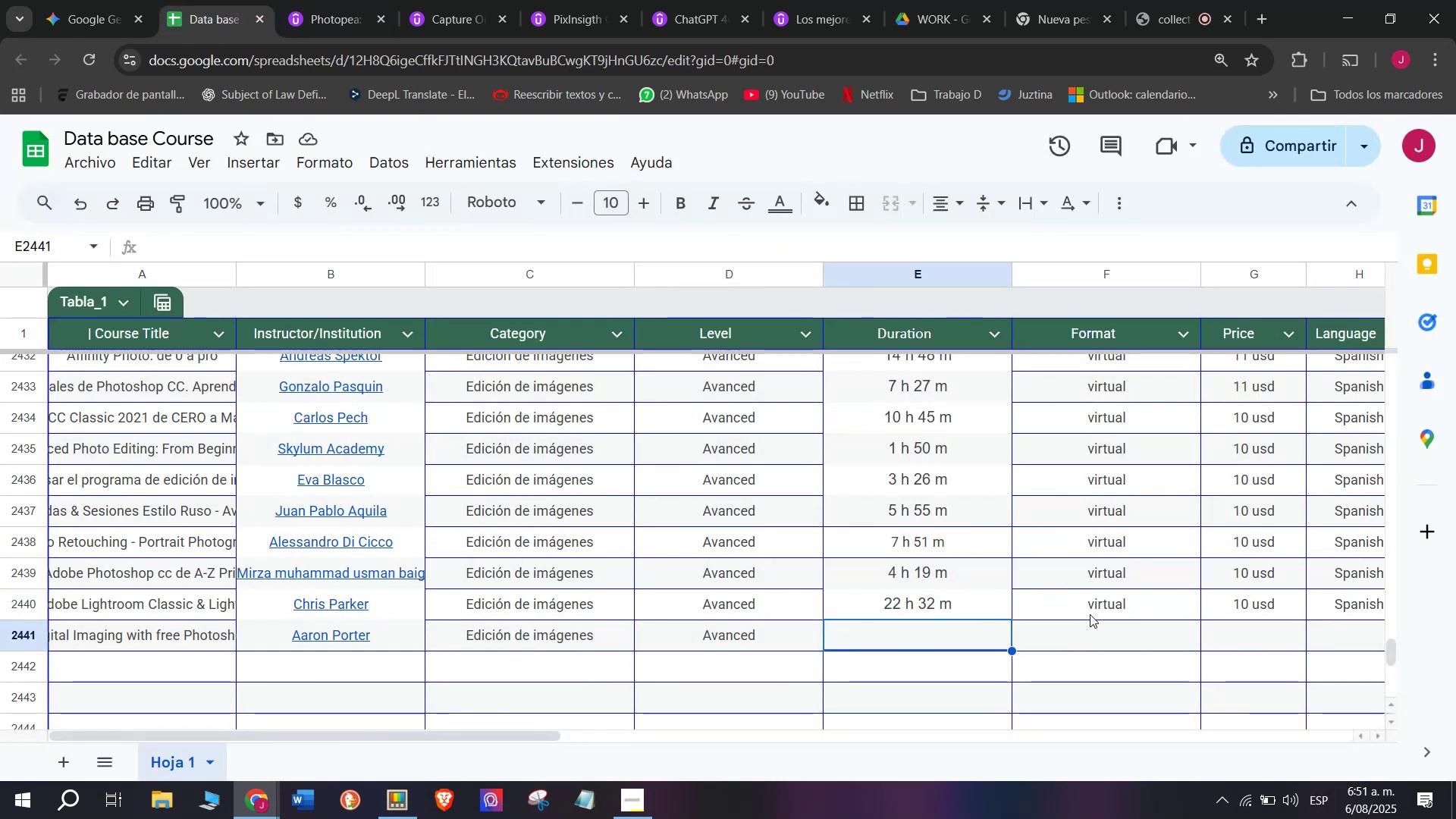 
key(Control+ControlLeft)
 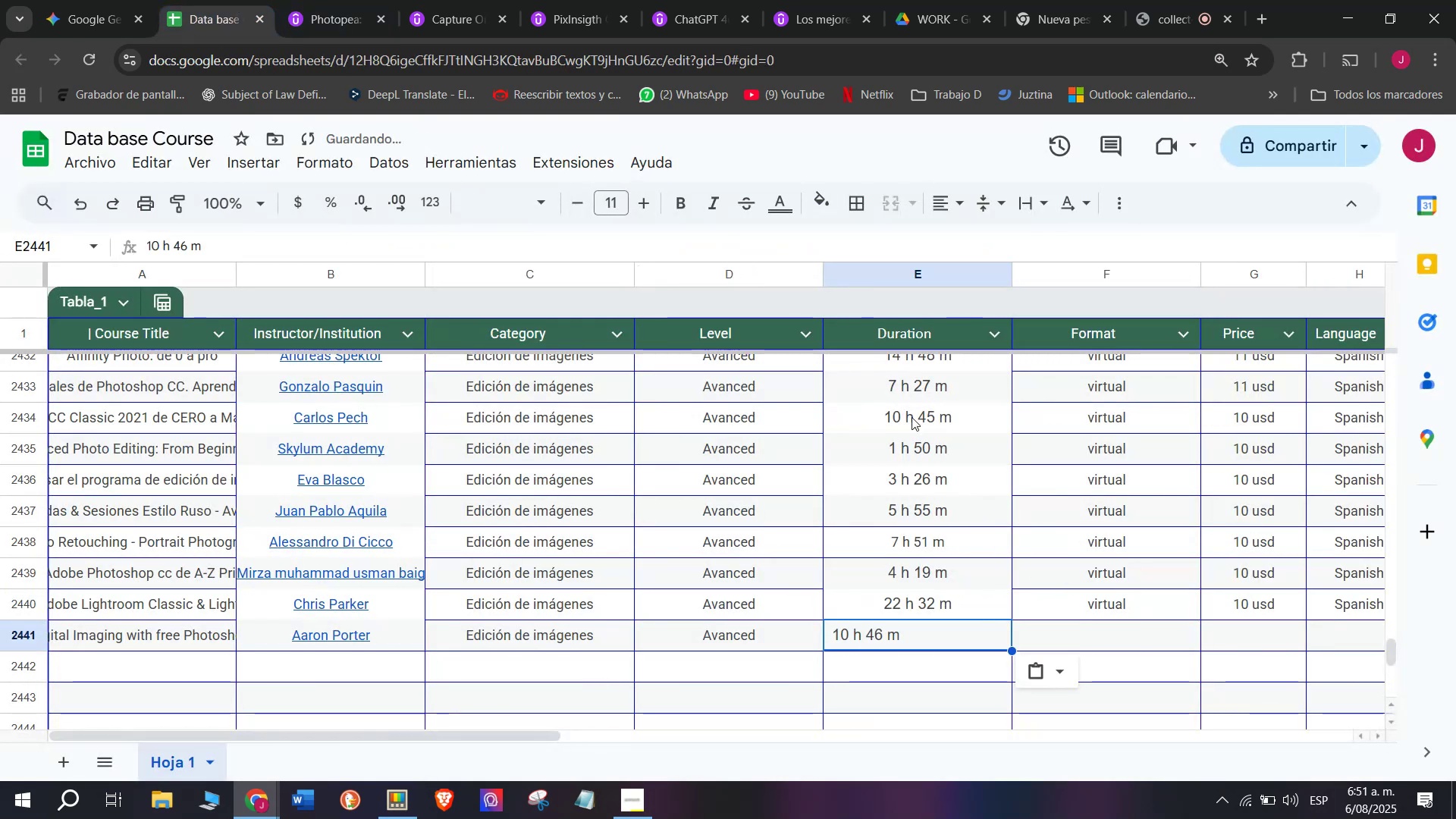 
key(Control+V)
 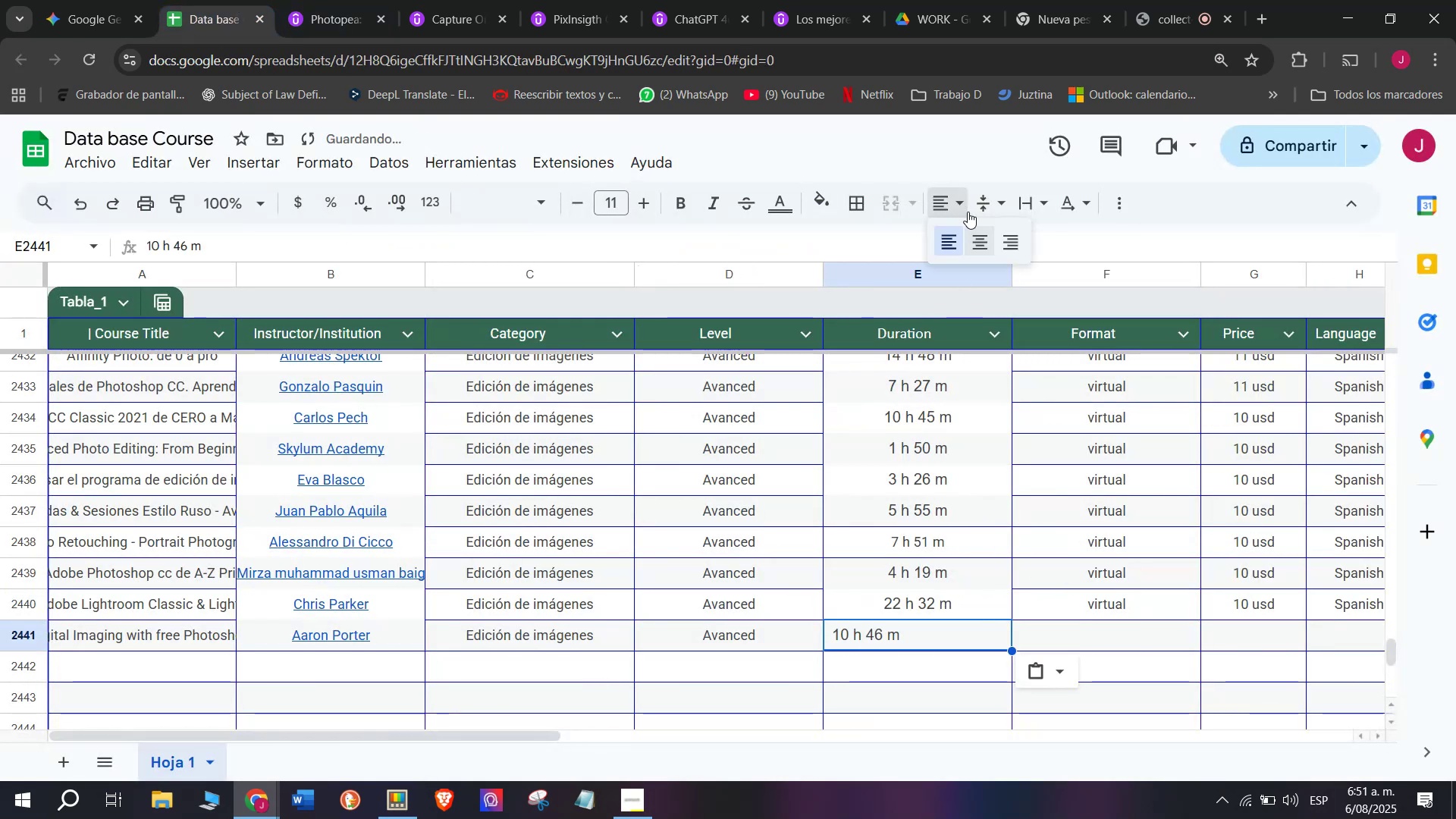 
left_click([981, 228])
 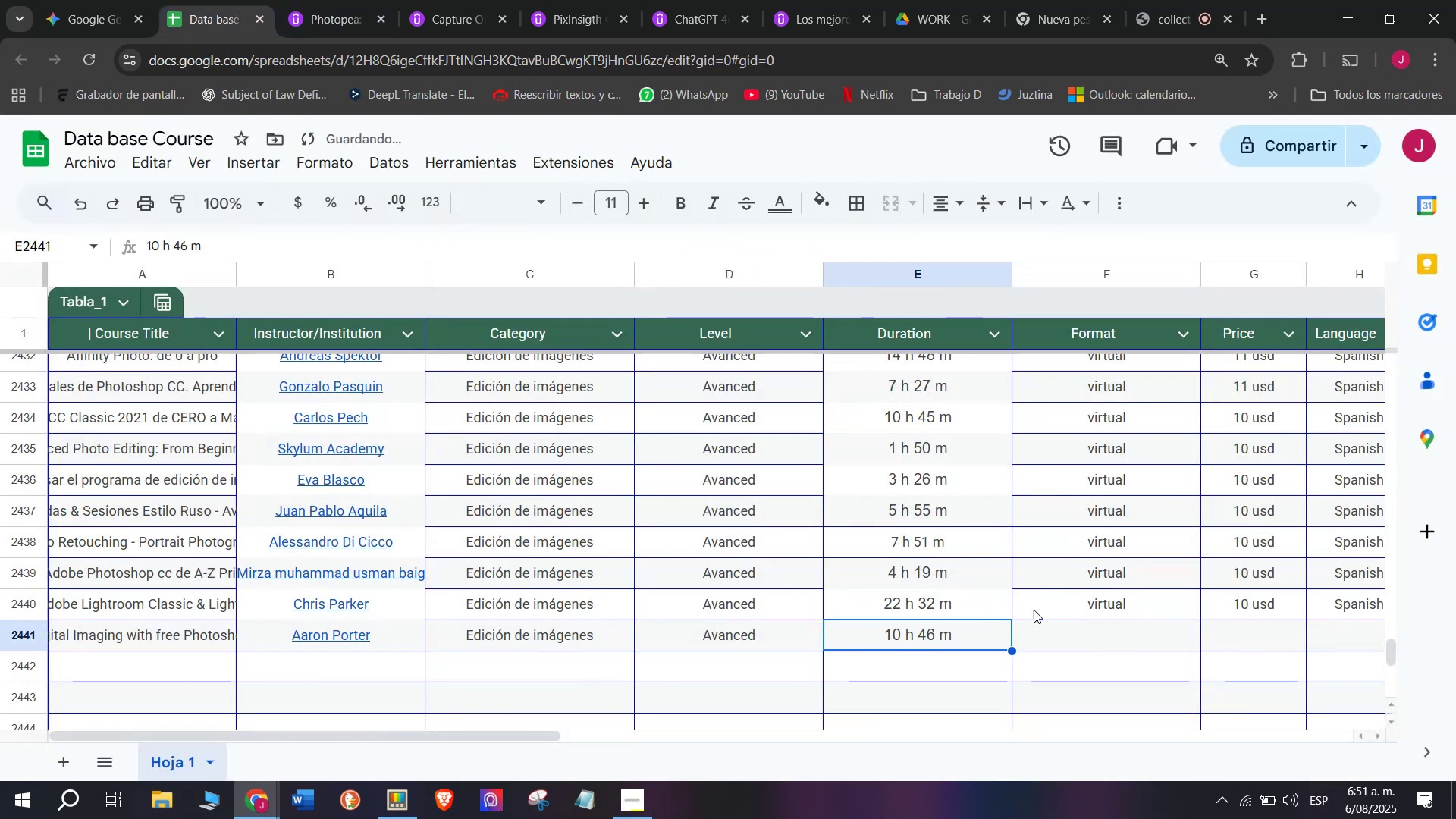 
left_click([1095, 609])
 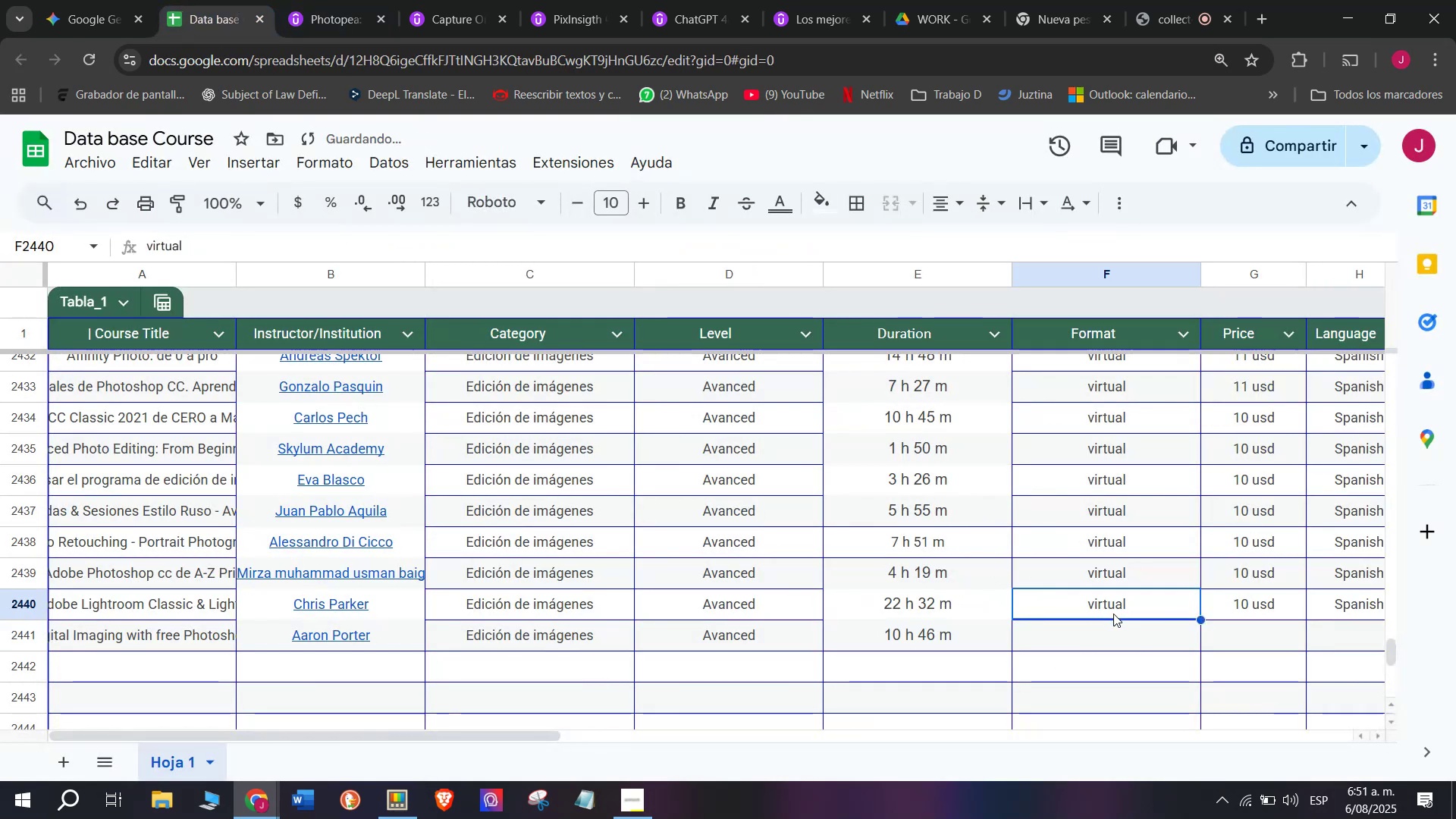 
key(Control+C)
 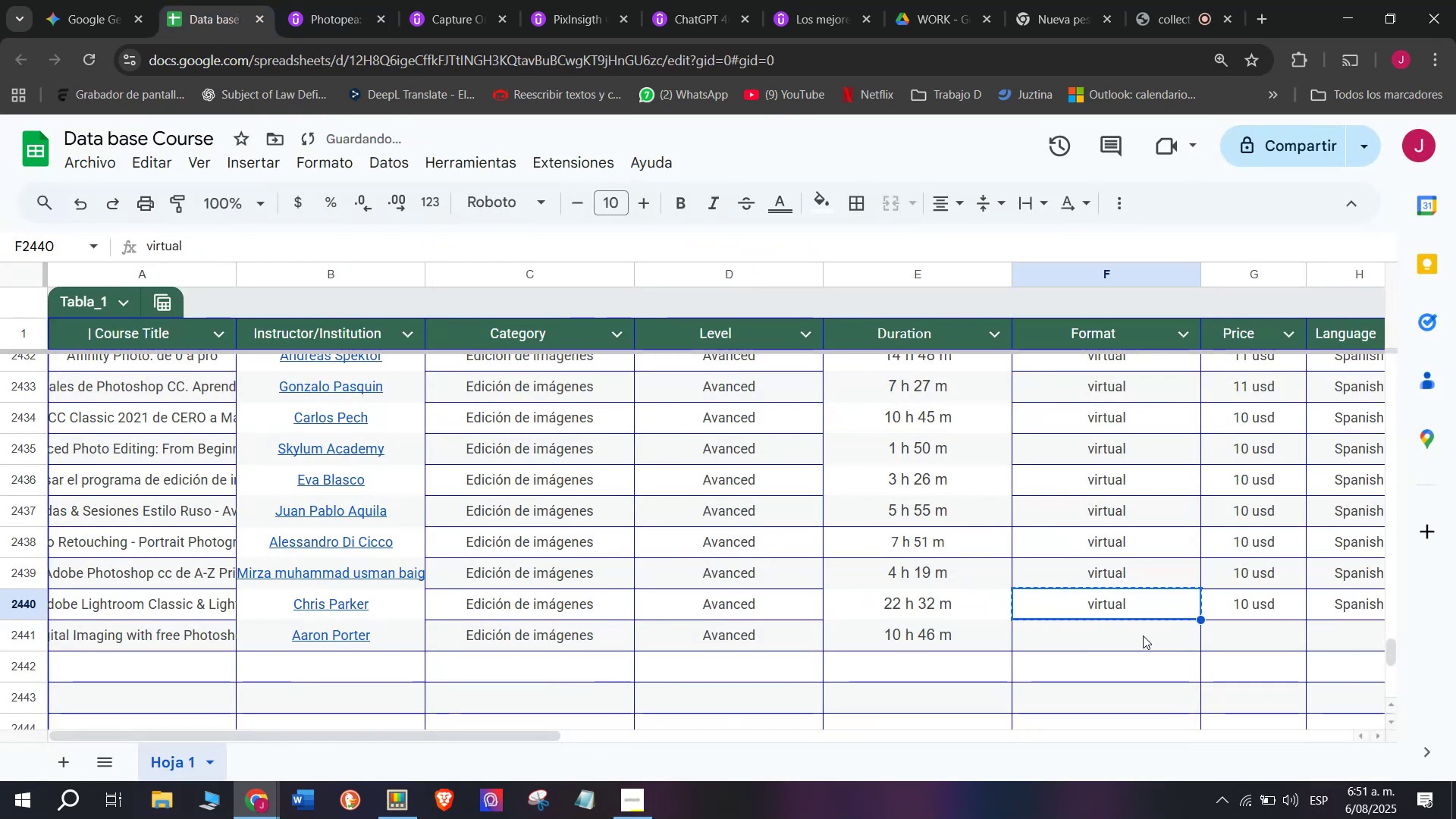 
key(Break)
 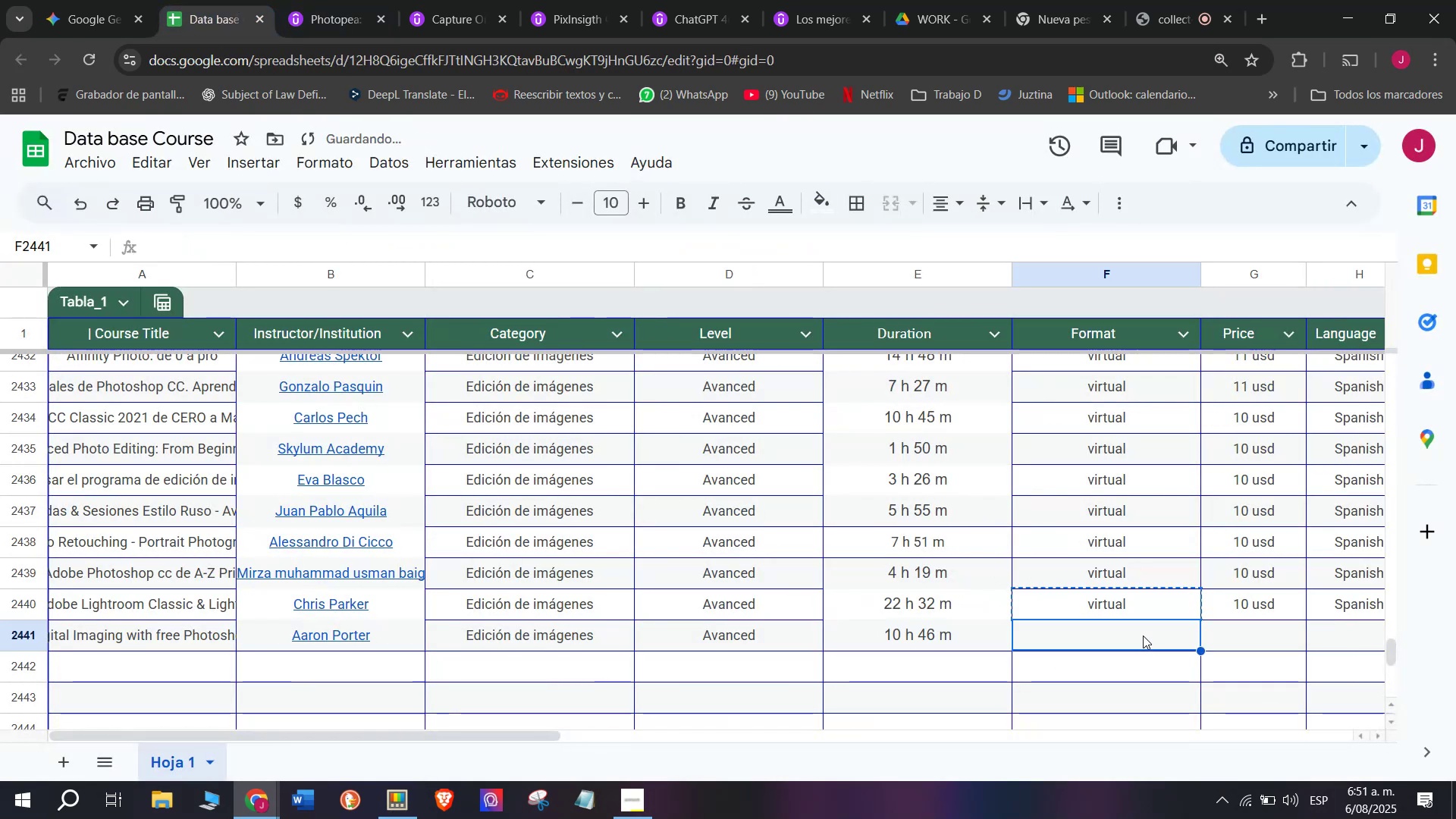 
key(Control+ControlLeft)
 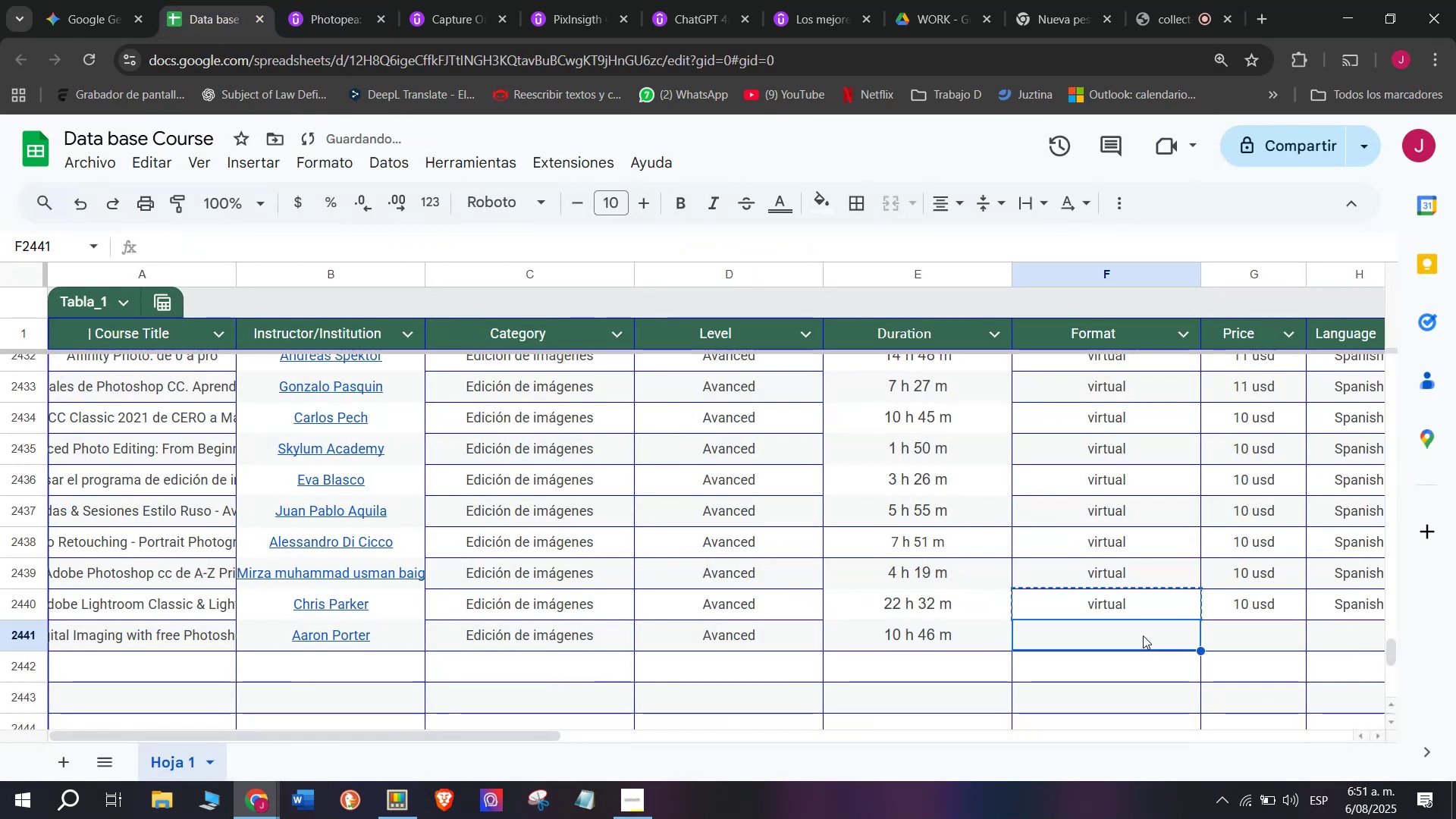 
left_click([1143, 635])
 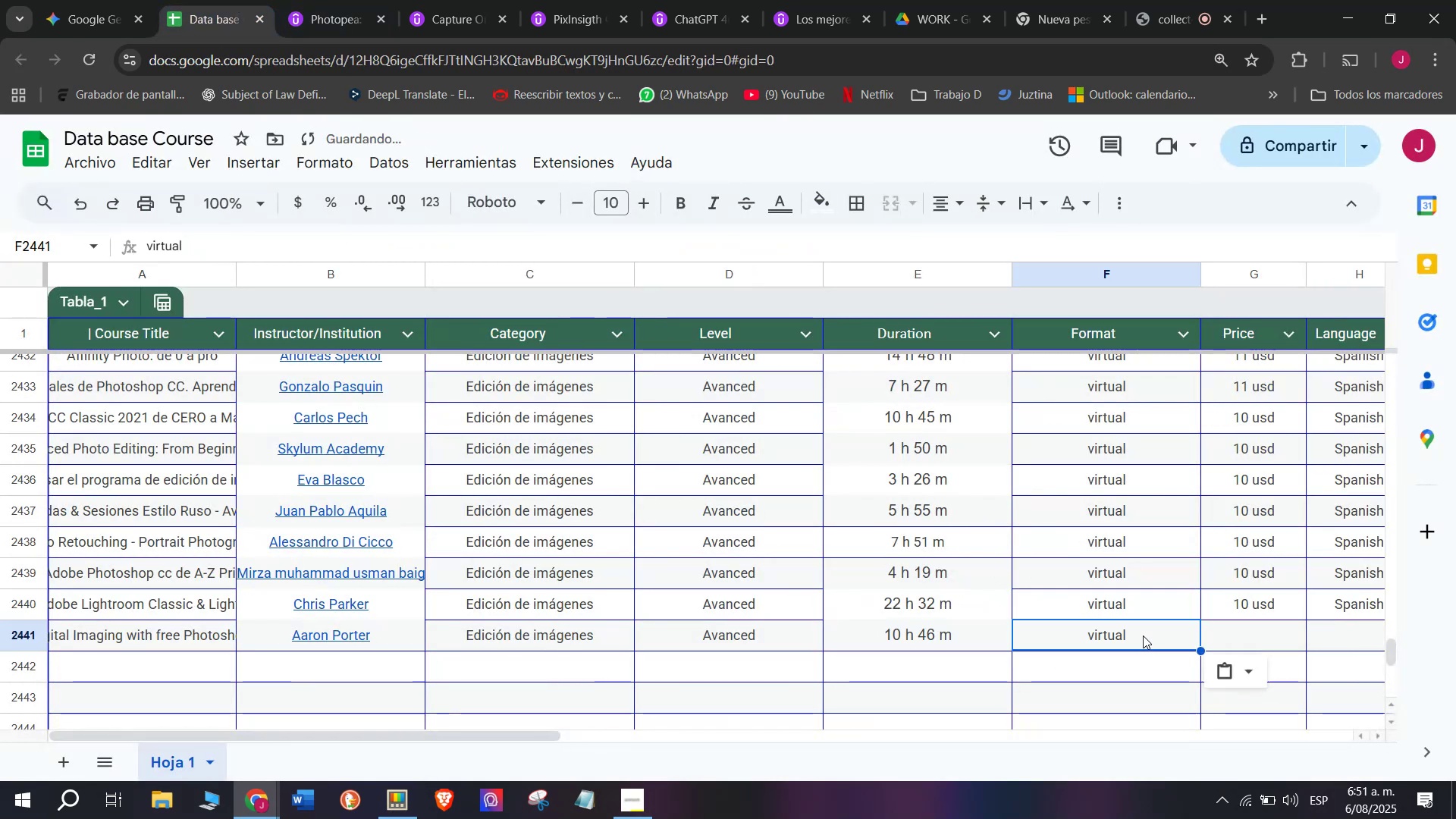 
key(Control+ControlLeft)
 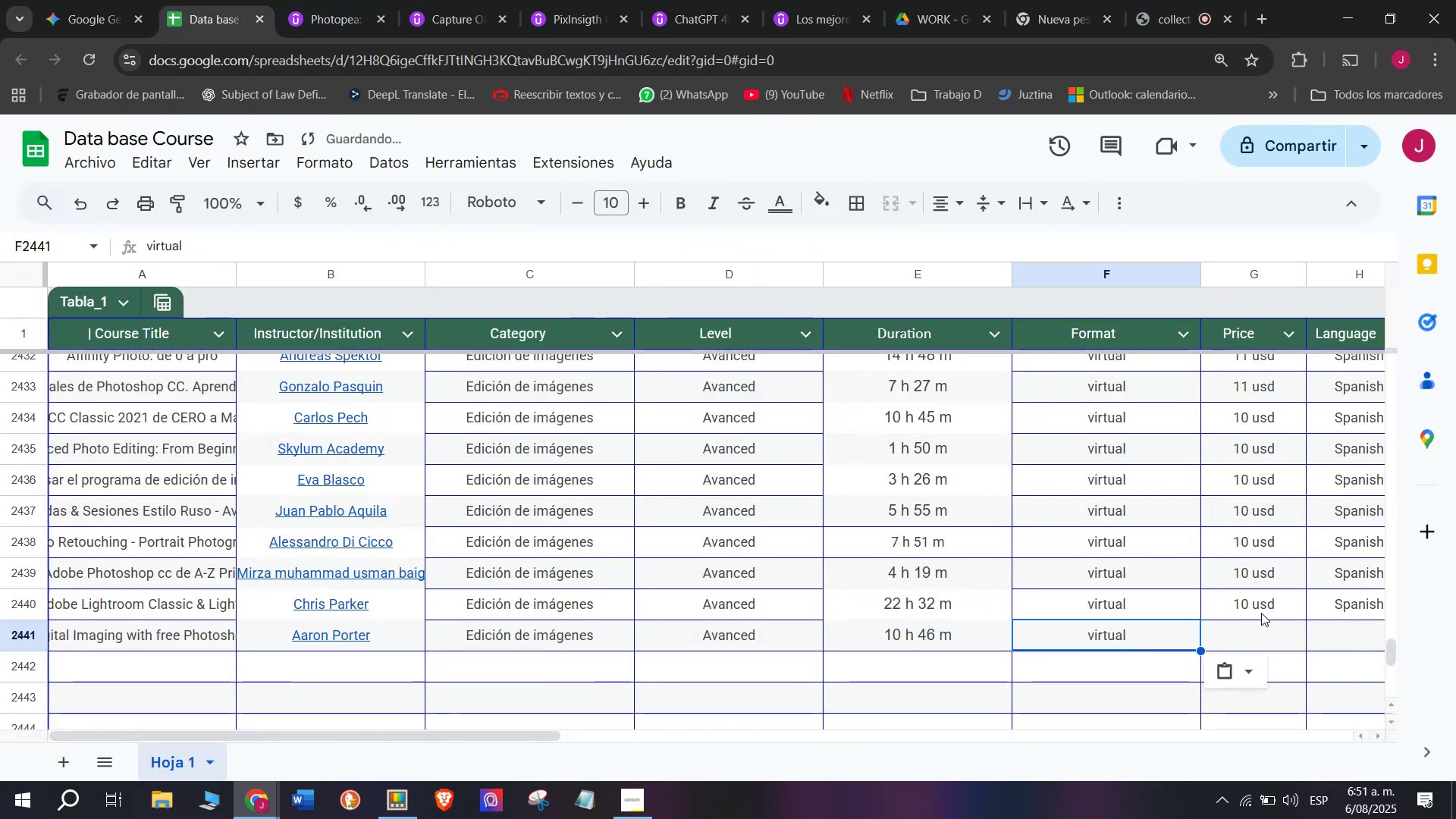 
key(Z)
 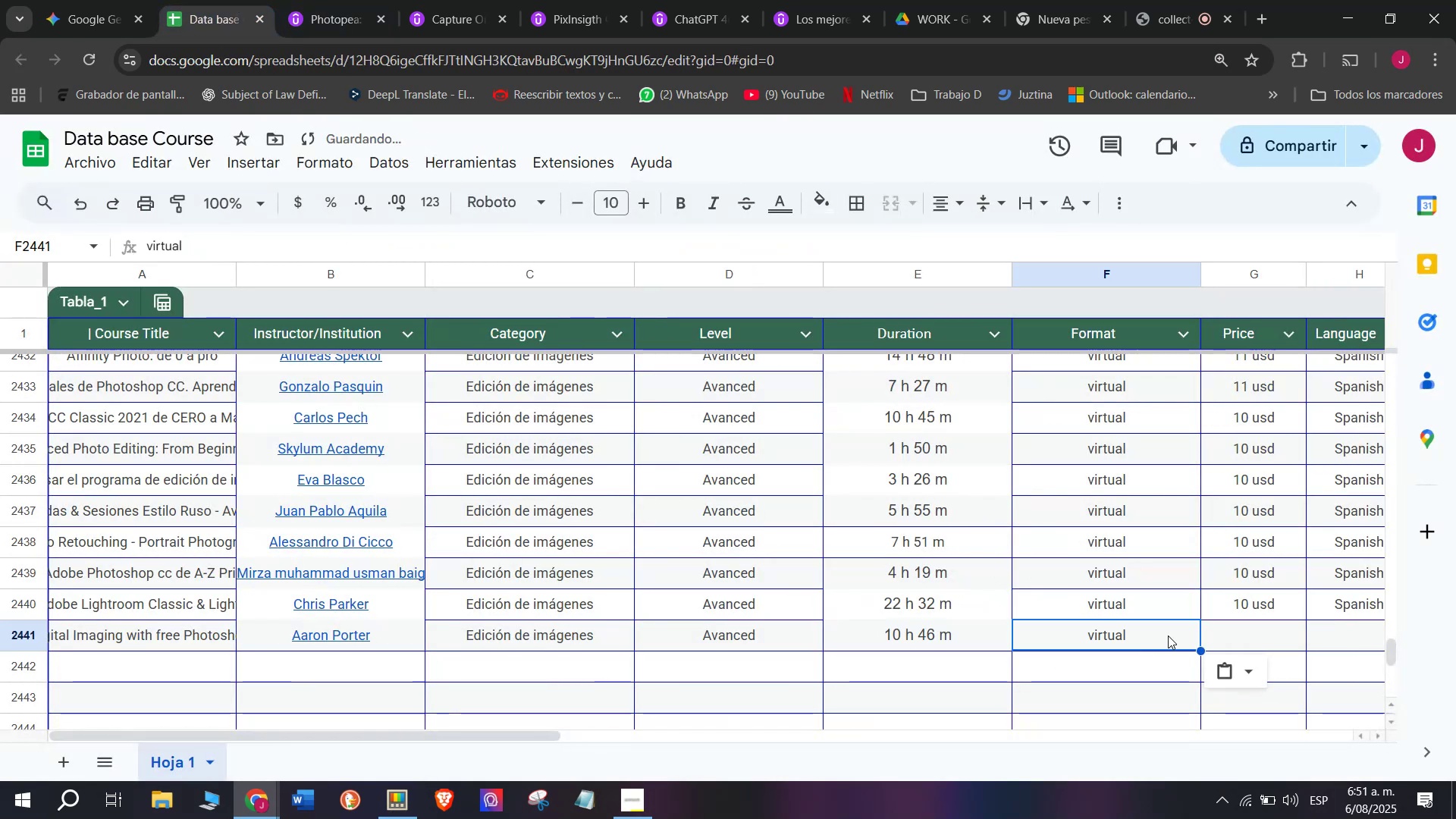 
key(Control+V)
 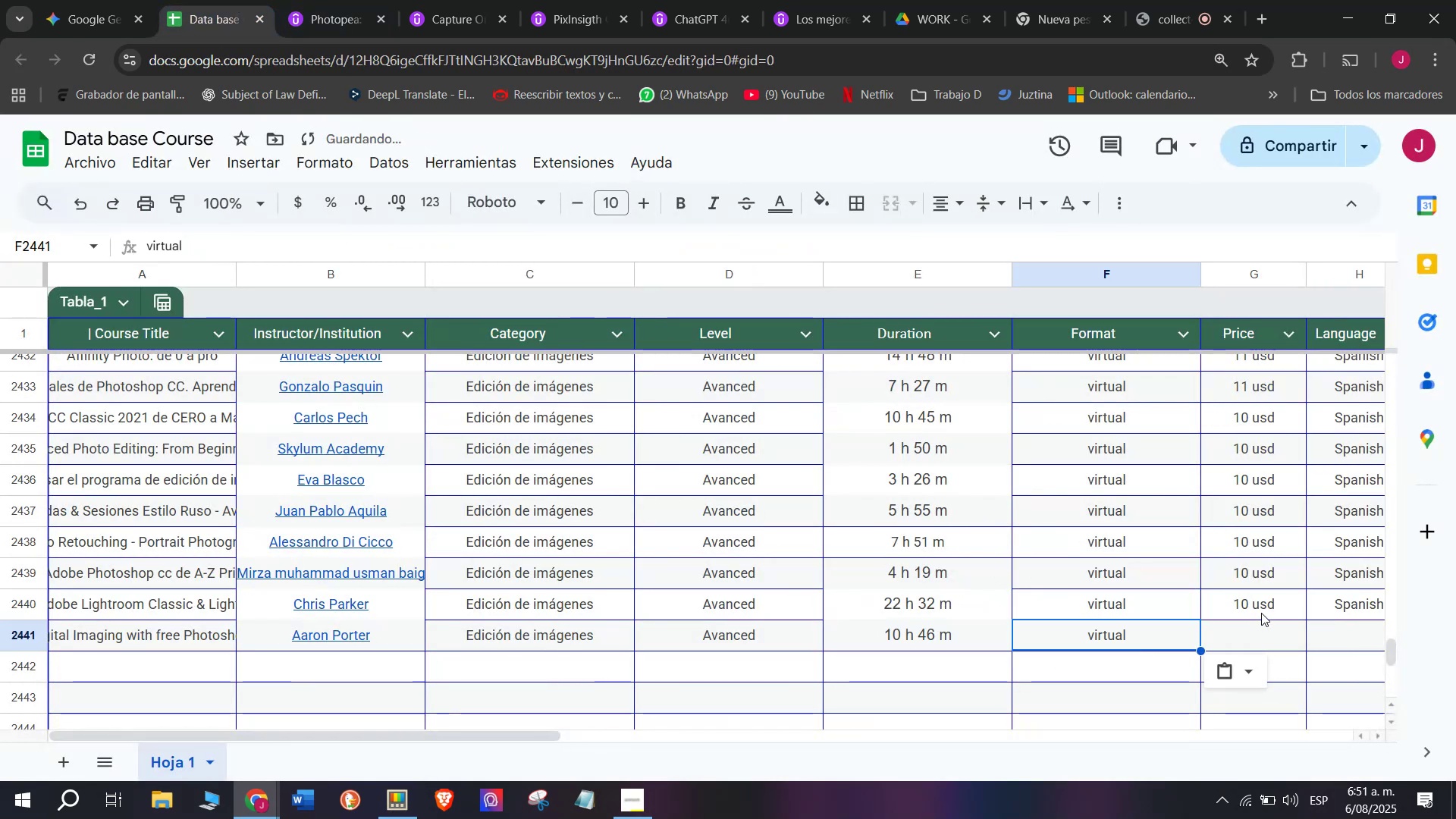 
key(Break)
 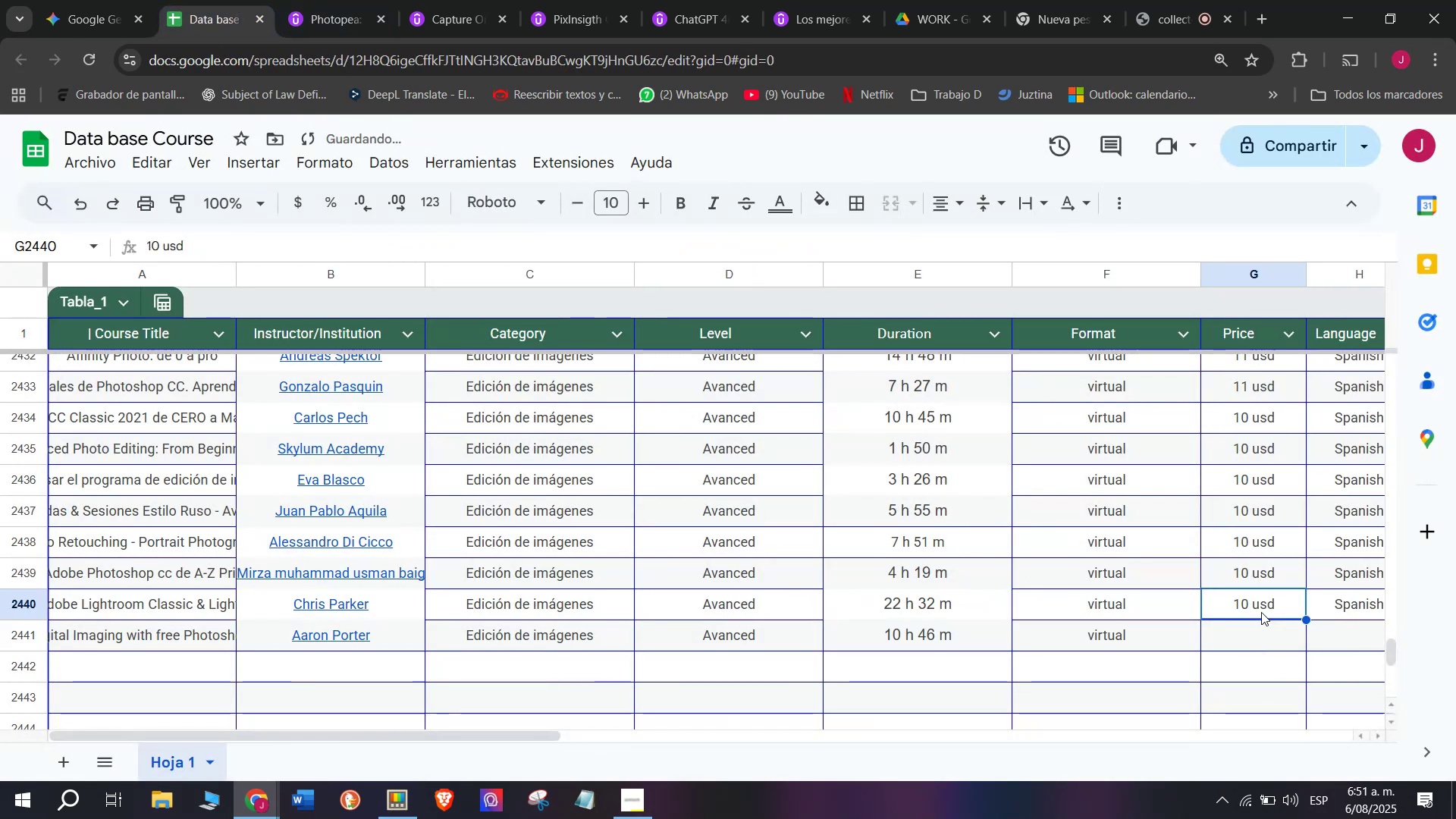 
key(Control+C)
 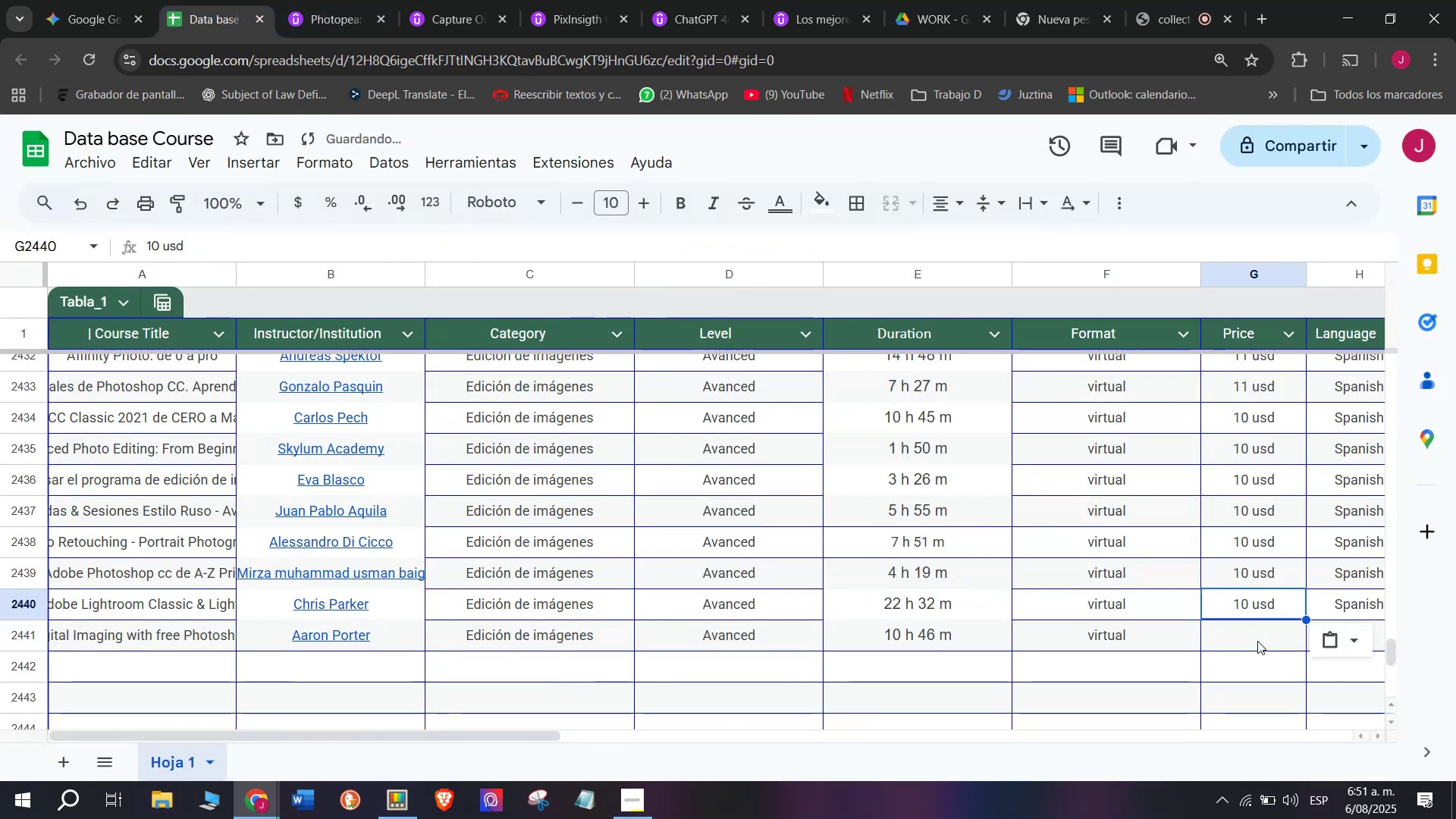 
key(Control+ControlLeft)
 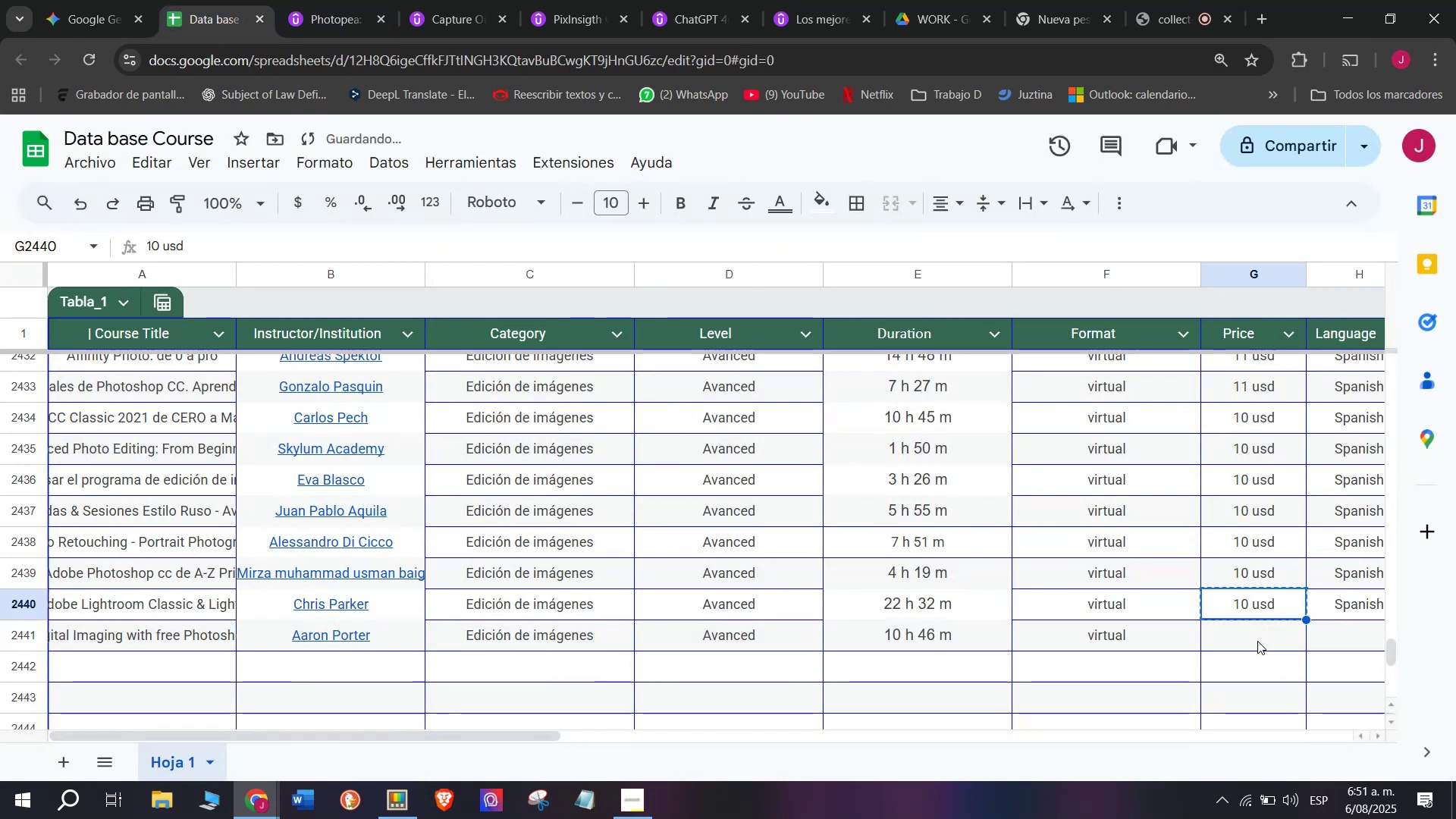 
key(Z)
 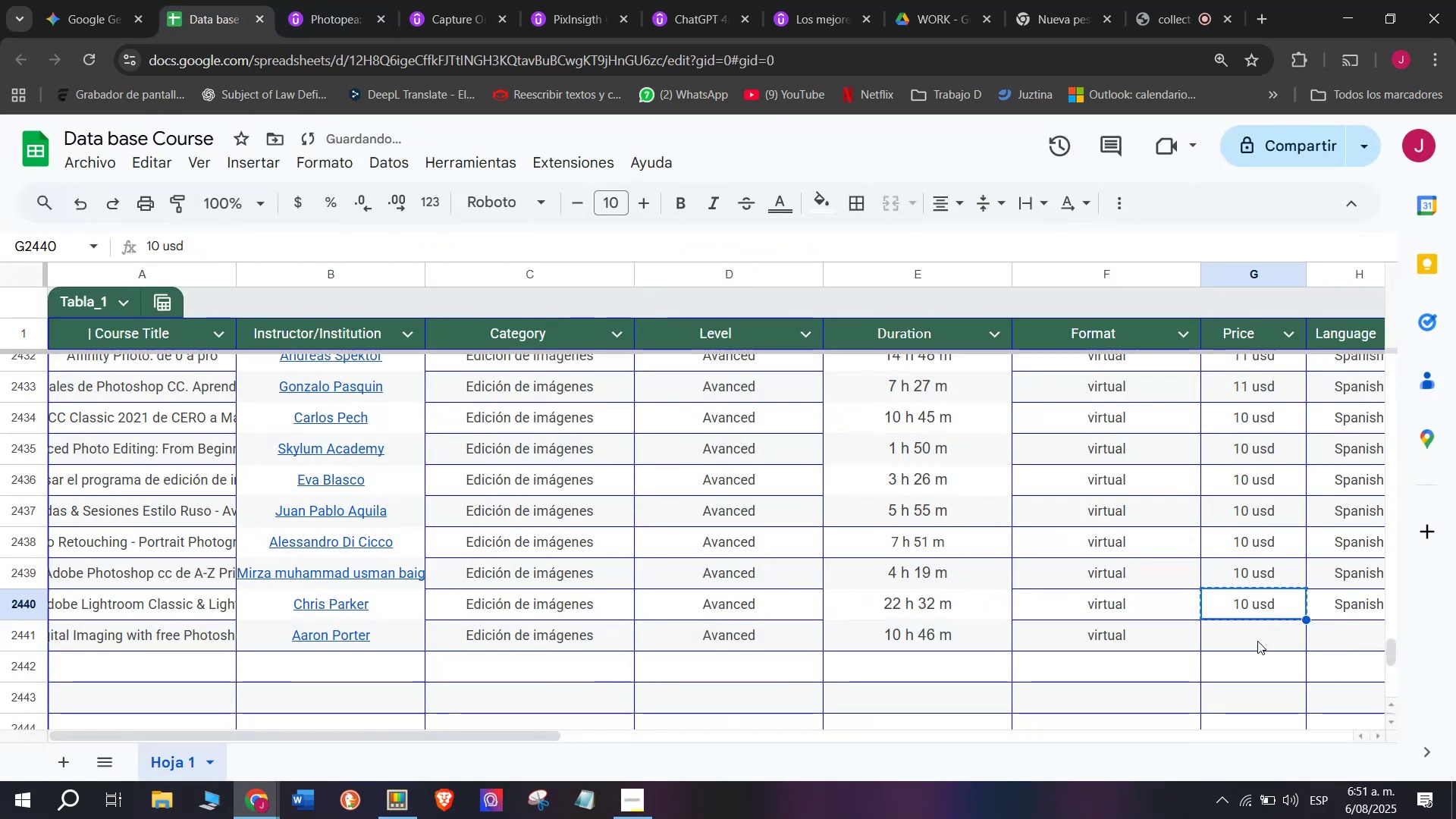 
key(Control+ControlLeft)
 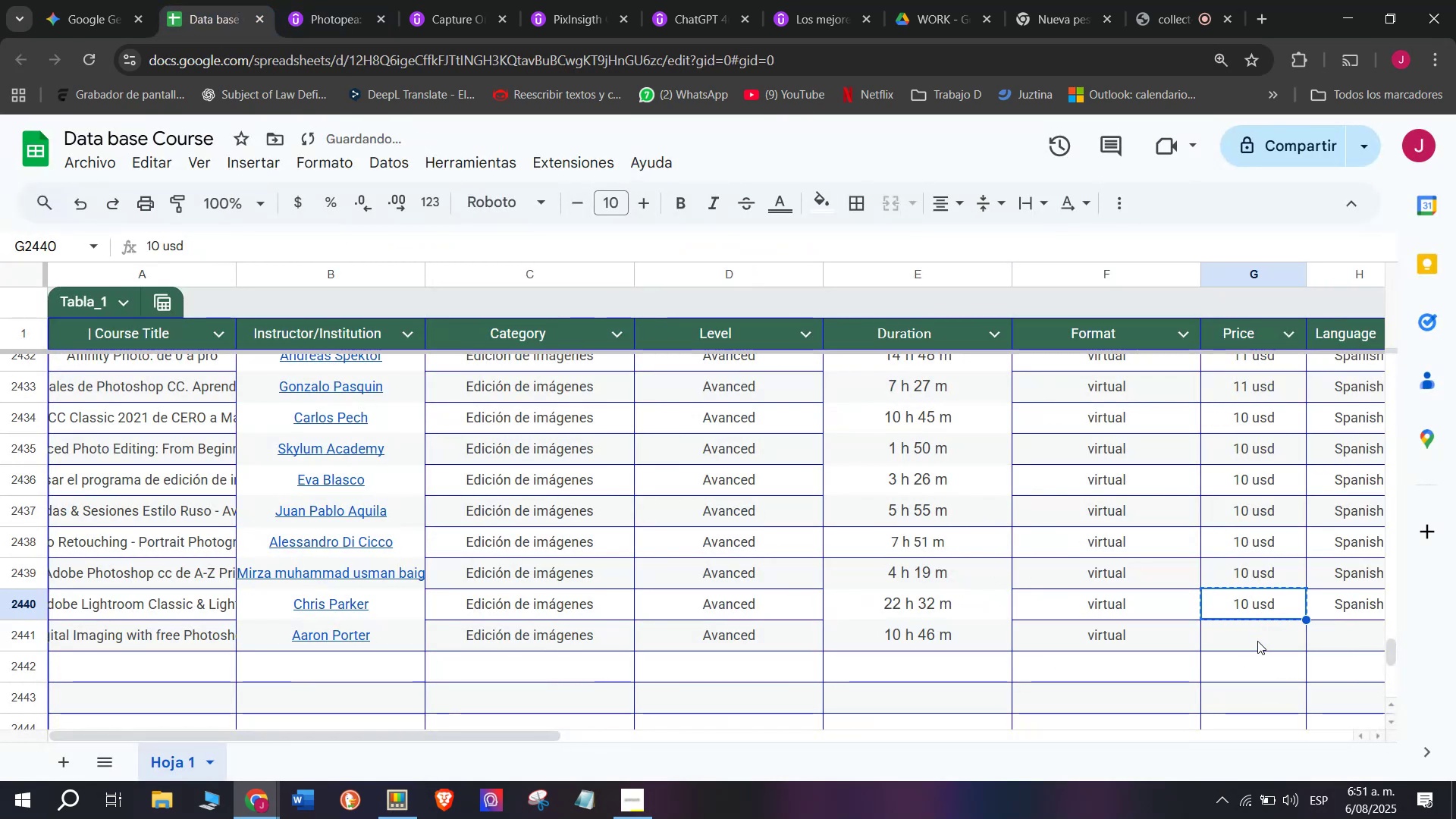 
key(Control+V)
 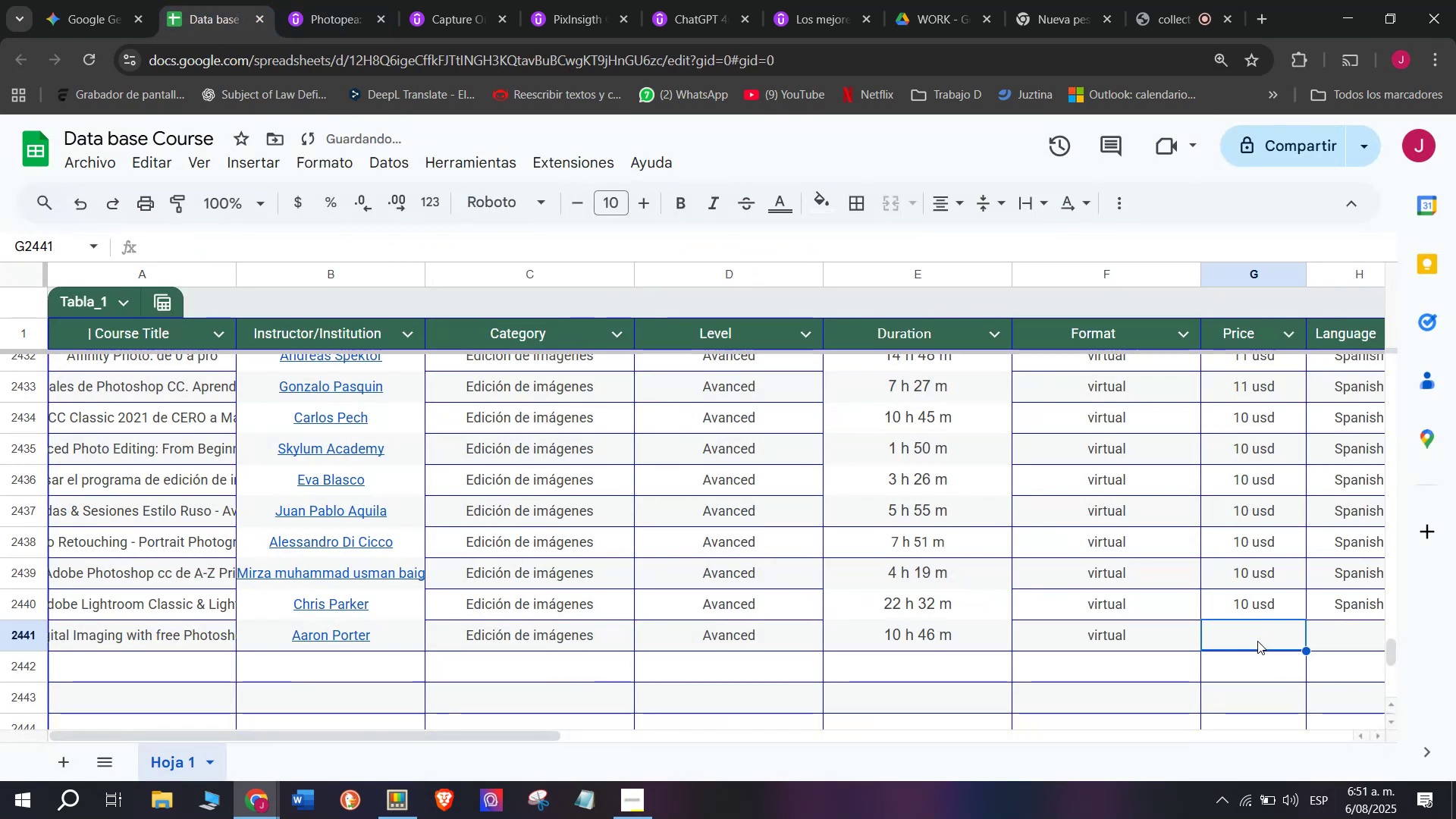 
double_click([1257, 641])
 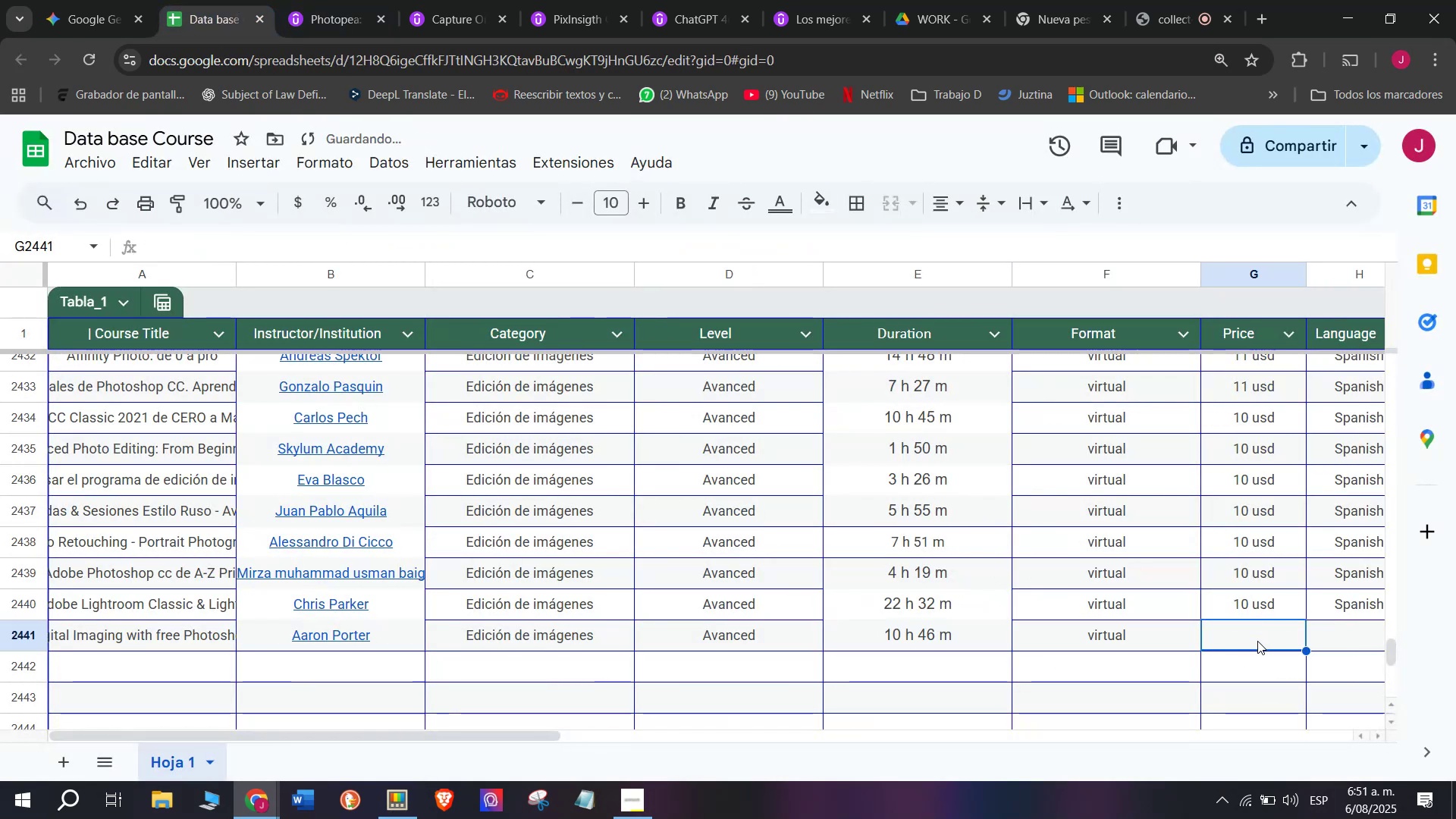 
key(Control+ControlLeft)
 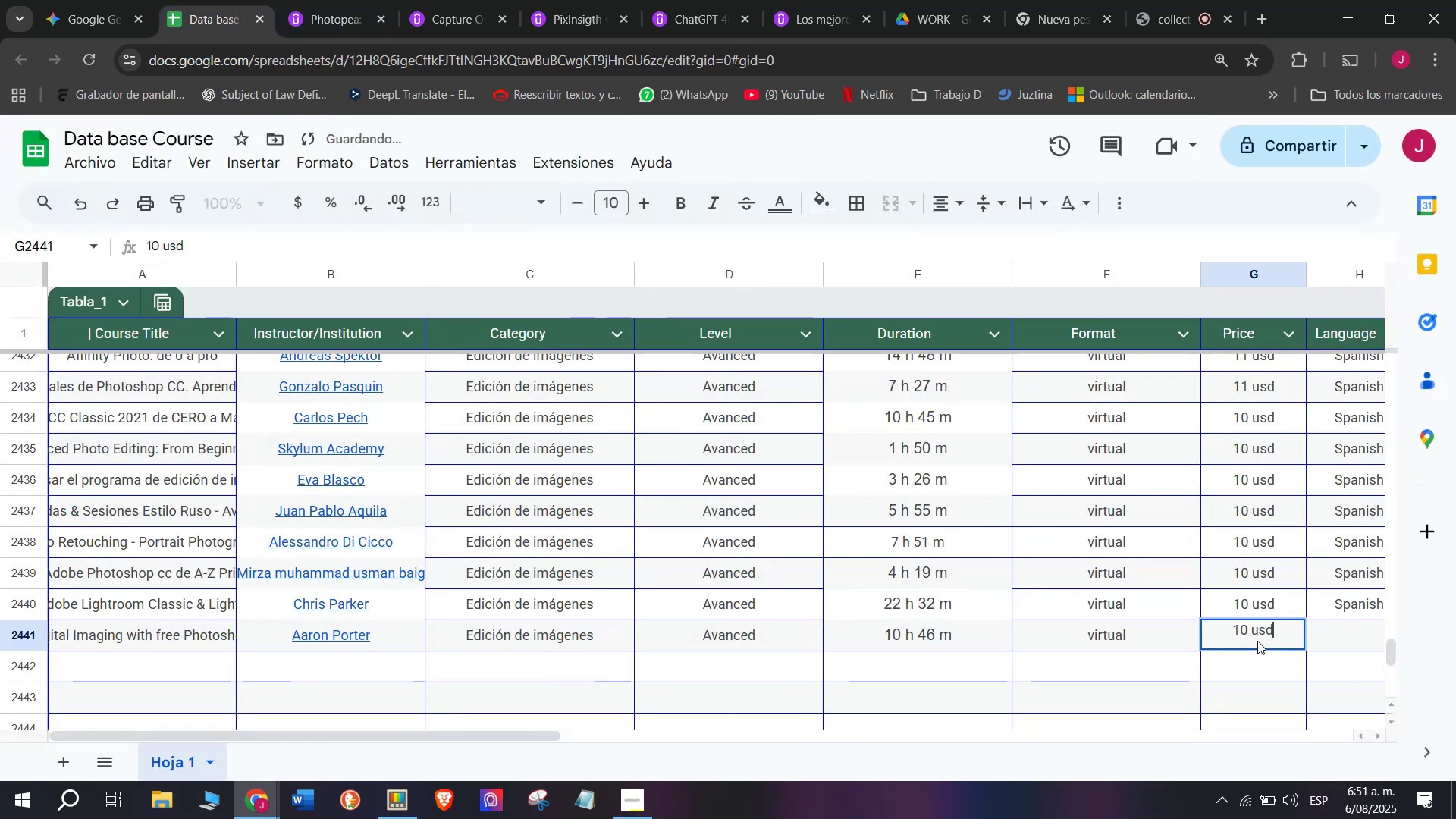 
key(Z)
 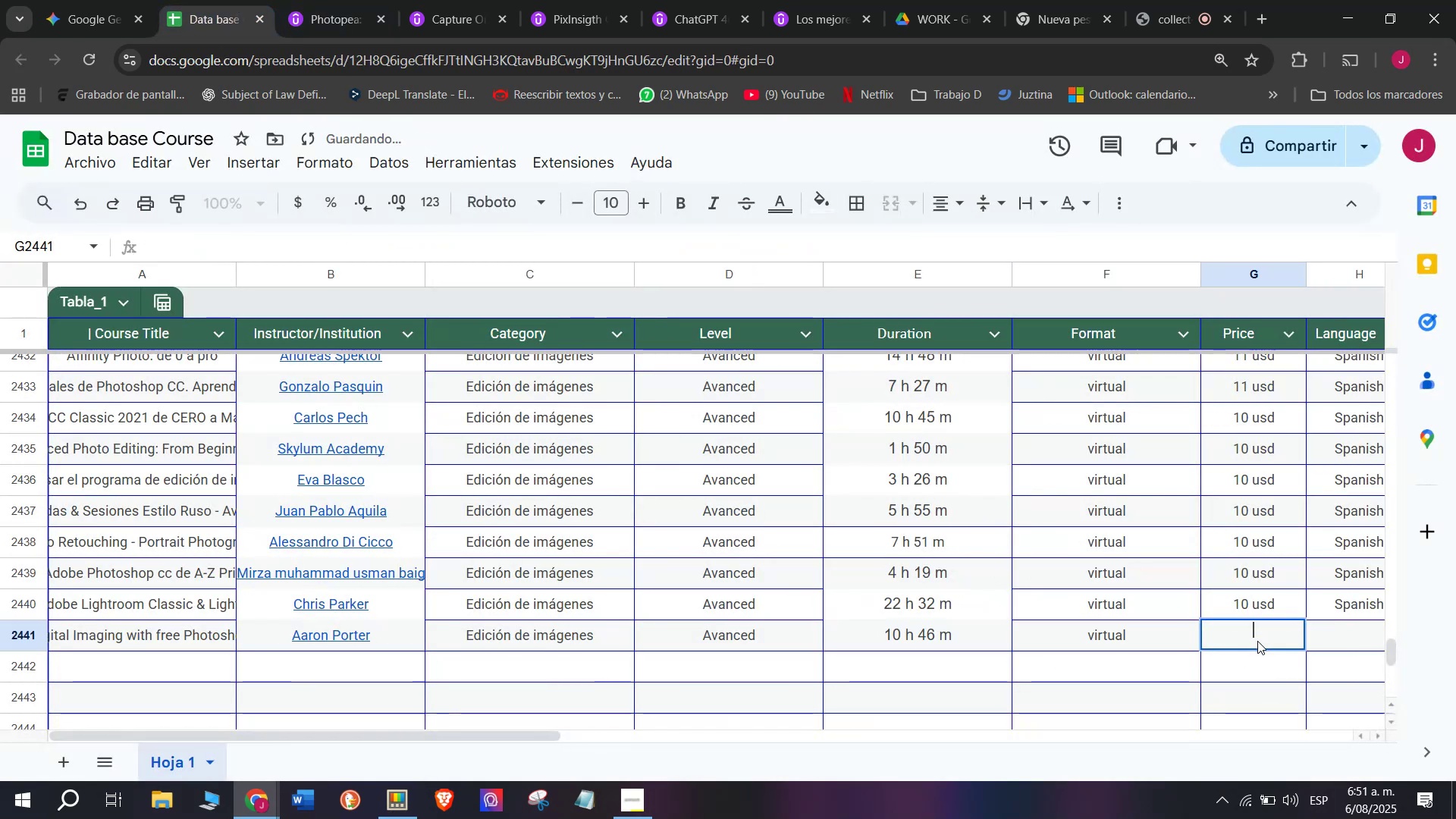 
key(Control+V)
 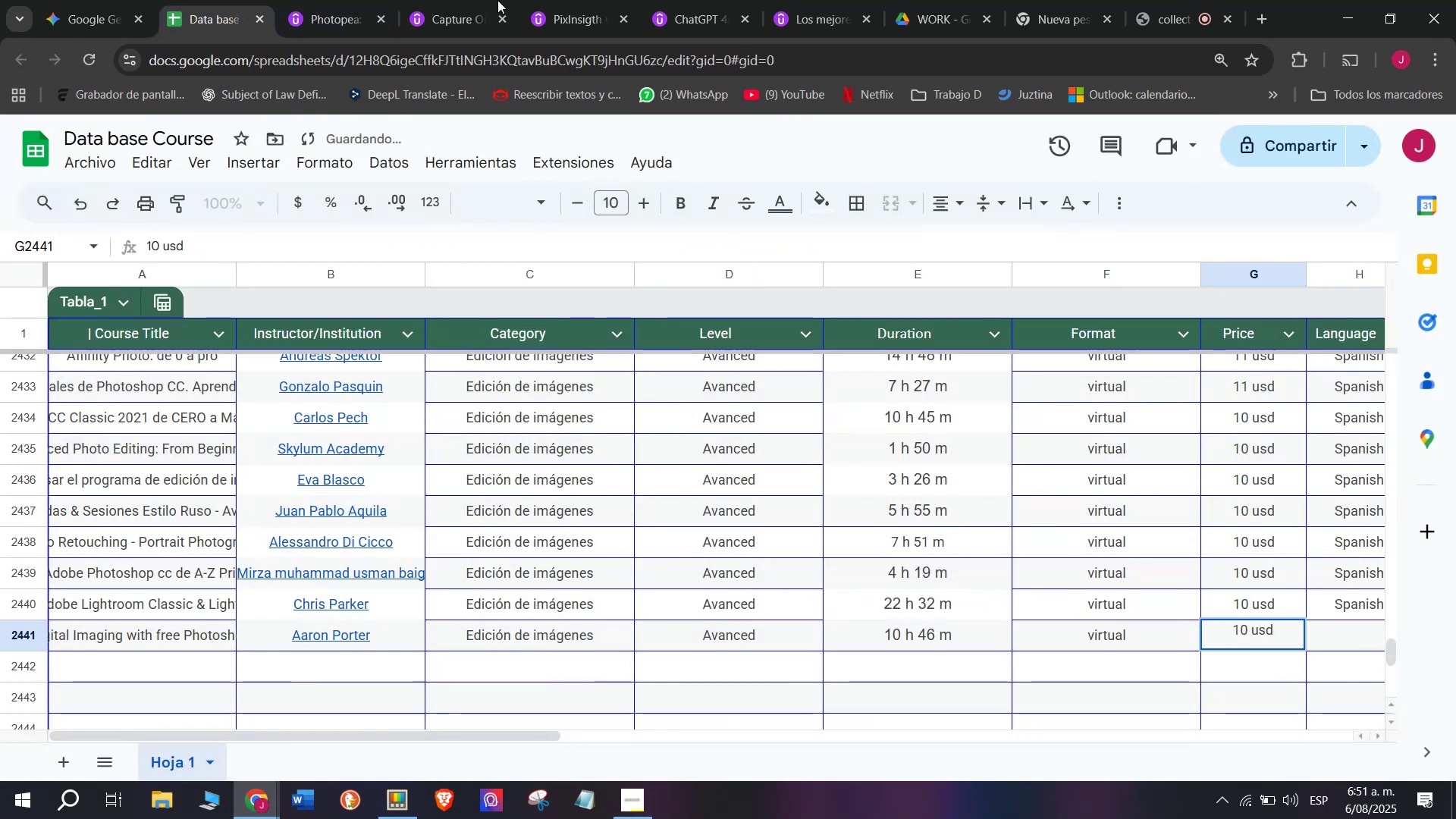 
left_click([321, 0])
 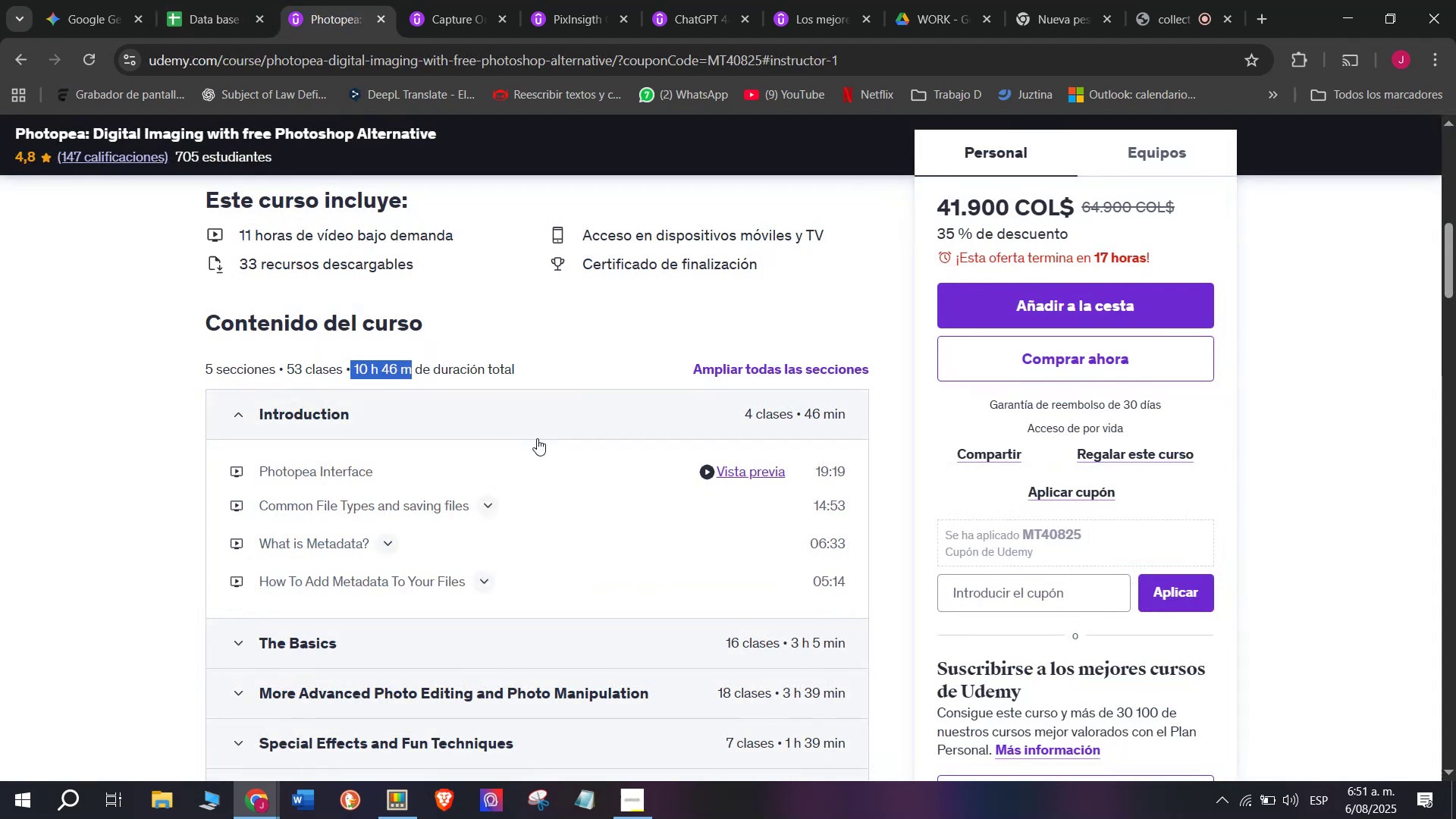 
scroll: coordinate [537, 437], scroll_direction: up, amount: 1.0
 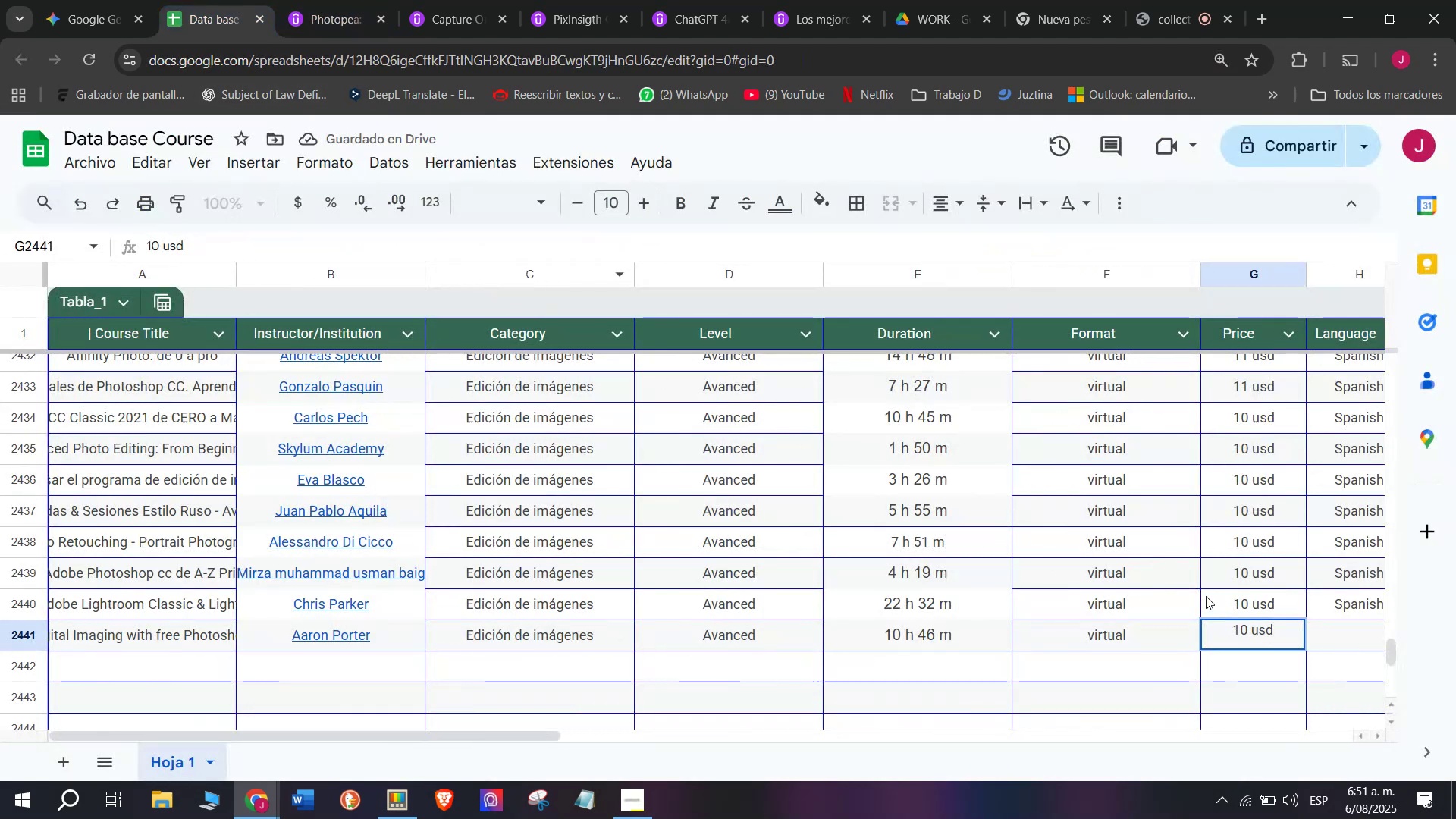 
key(Break)
 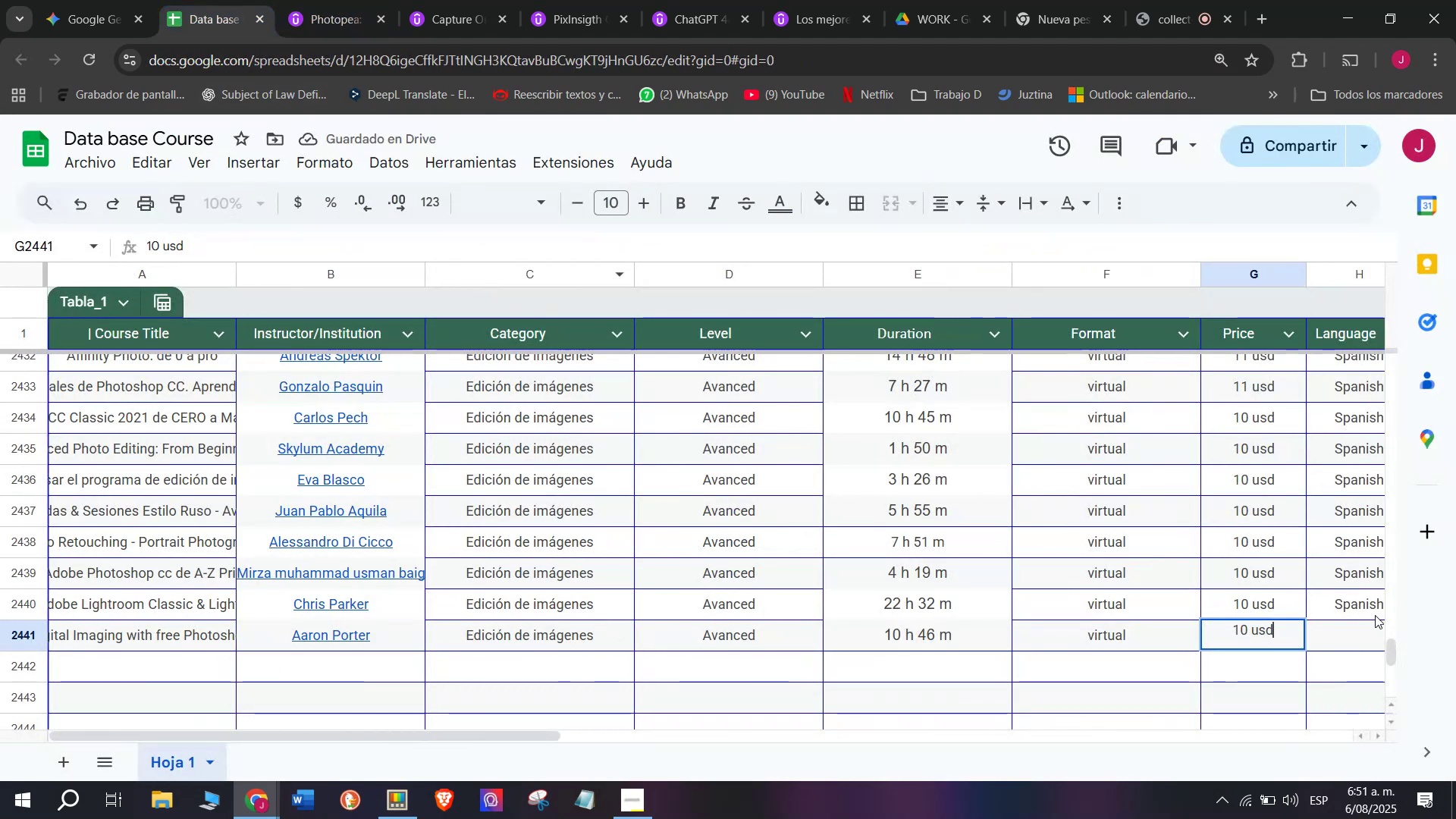 
key(Control+ControlLeft)
 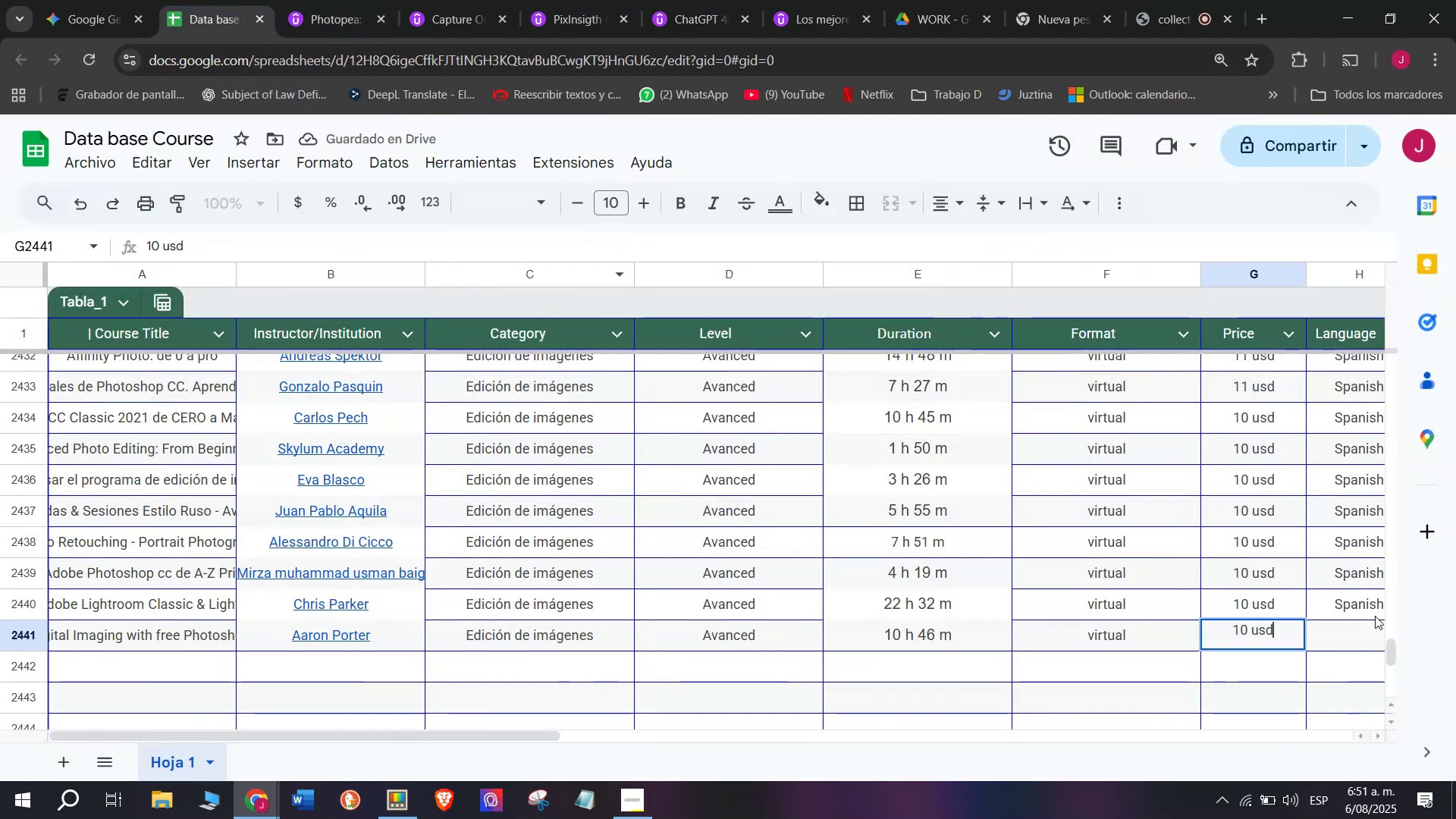 
key(Control+C)
 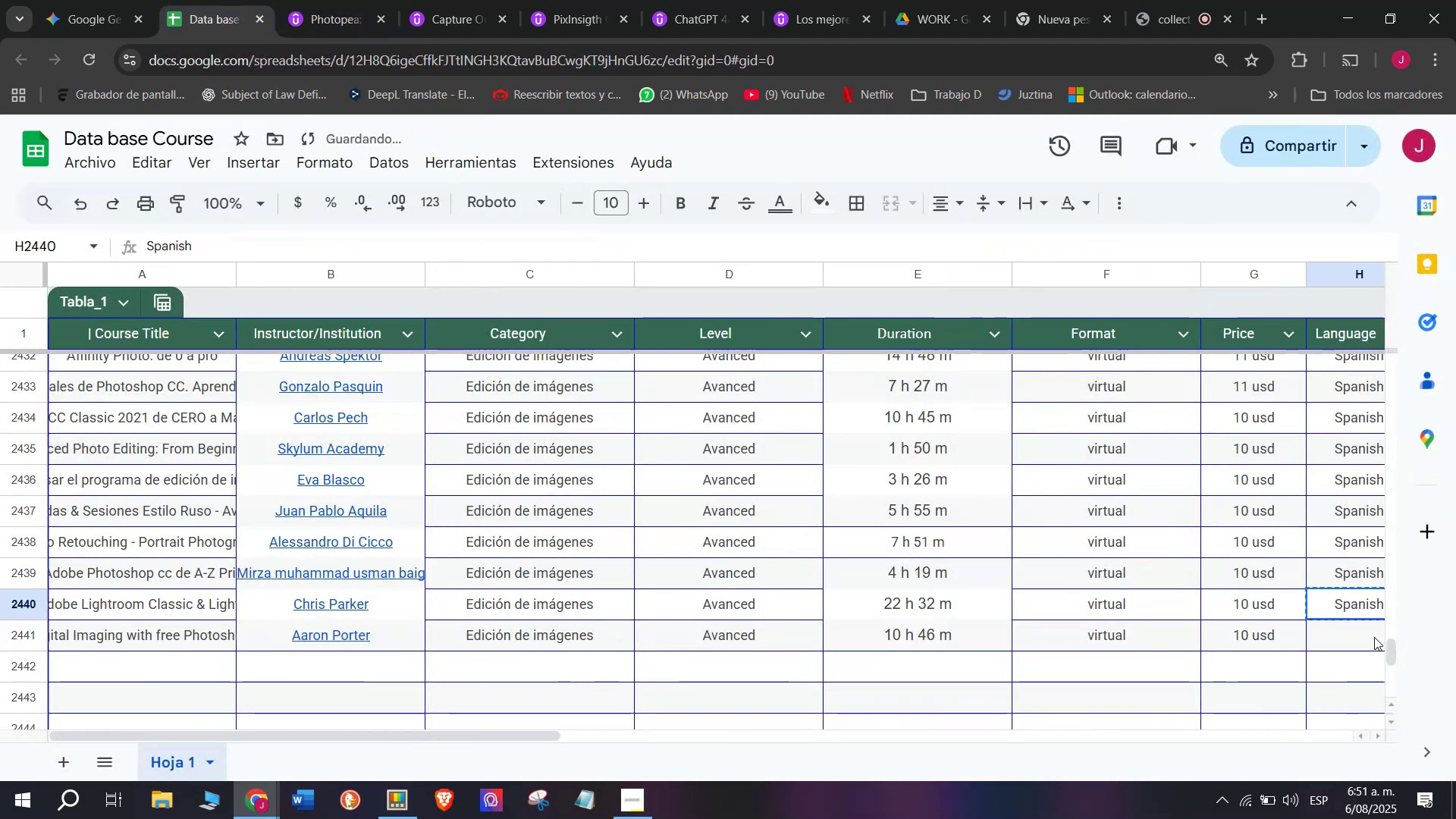 
left_click([1374, 637])
 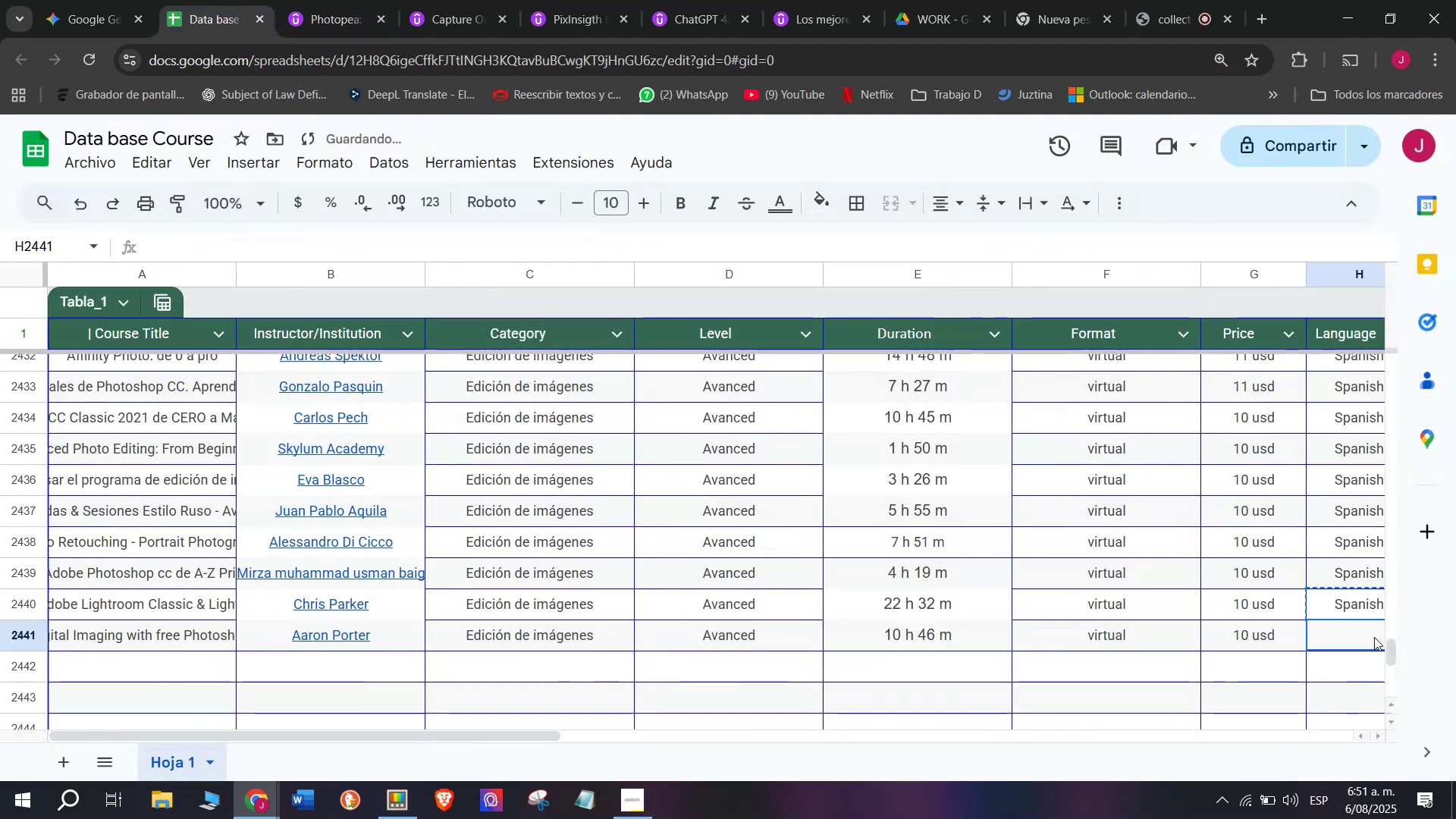 
key(Z)
 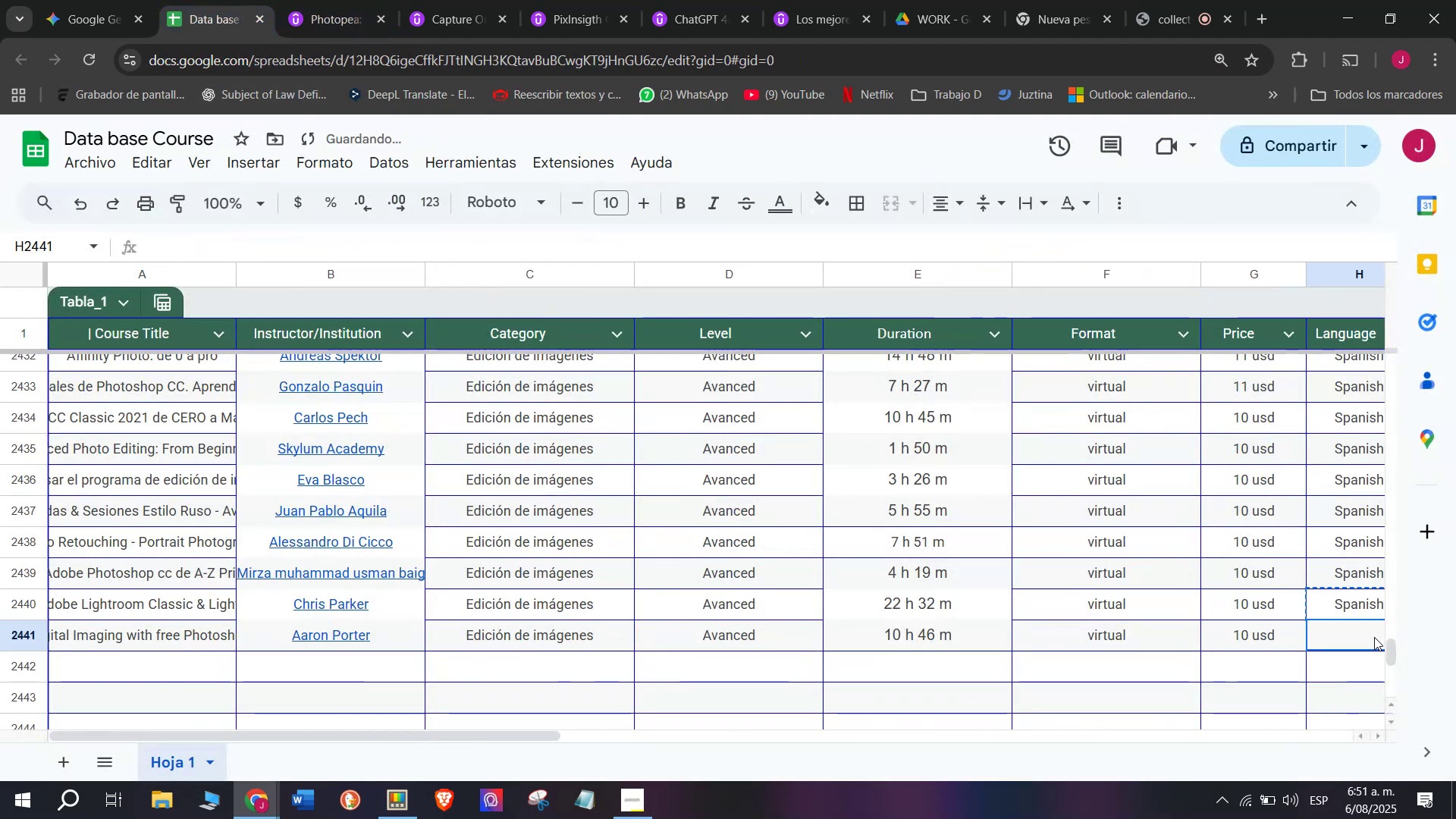 
key(Control+ControlLeft)
 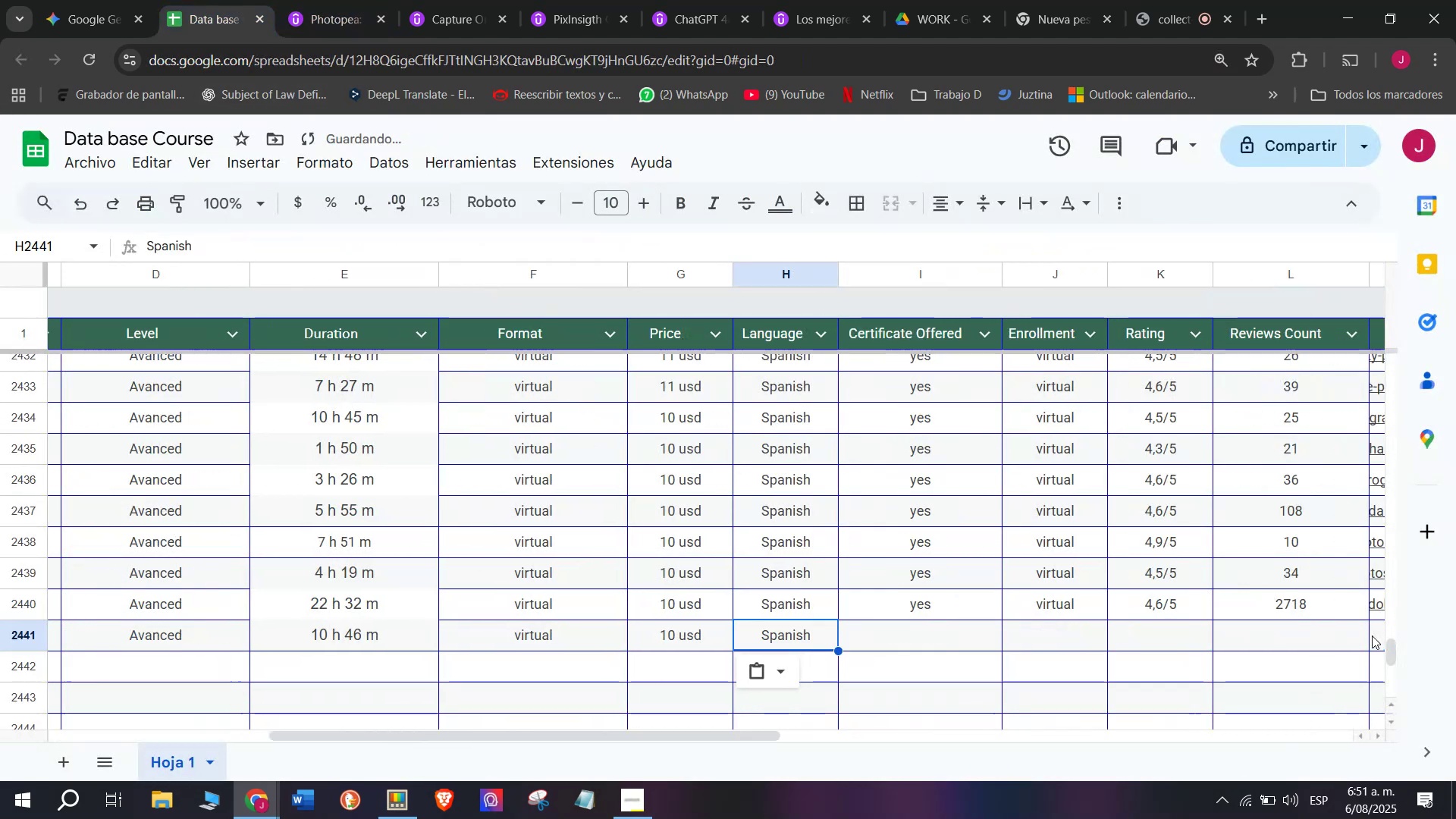 
key(Control+V)
 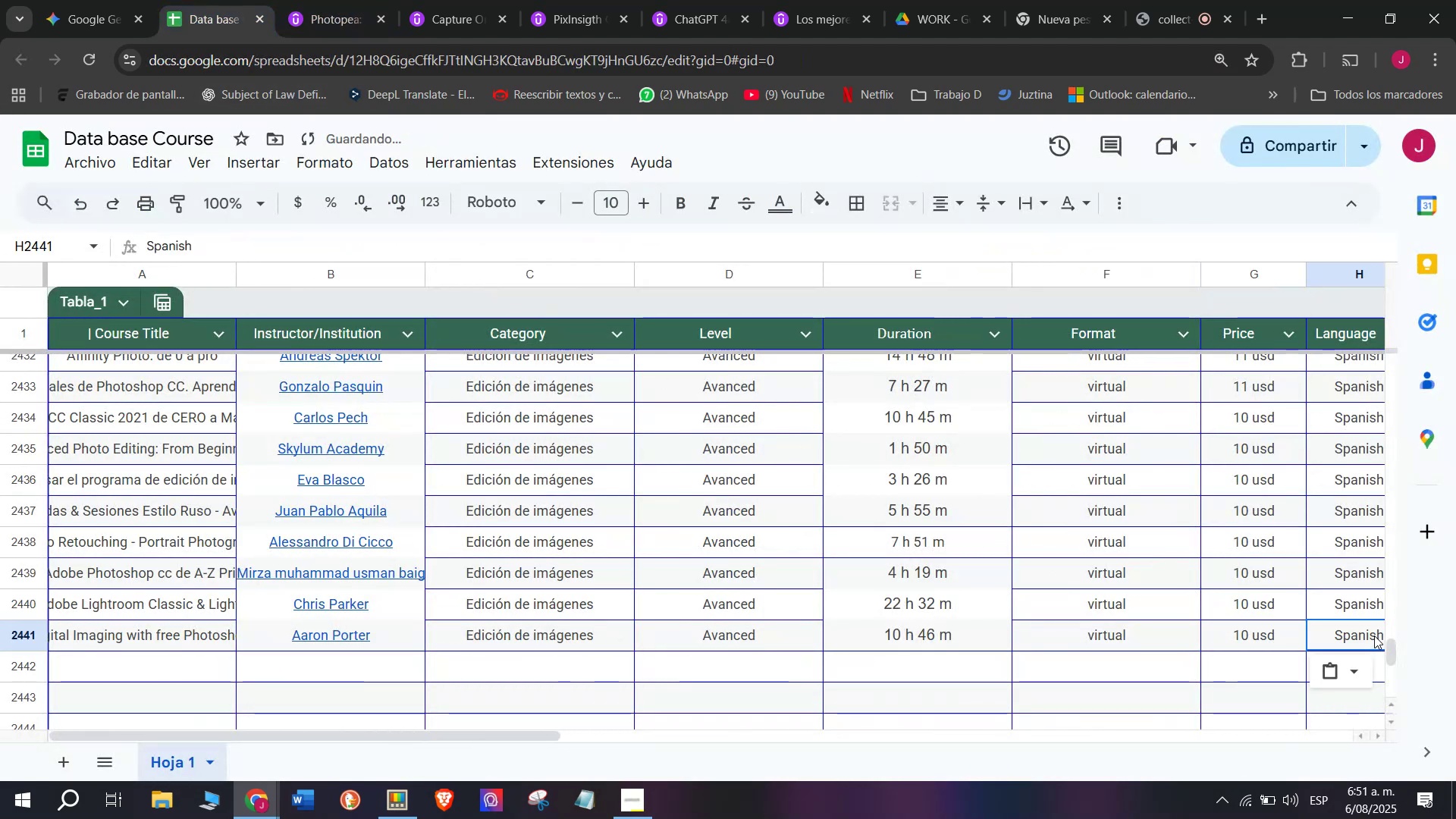 
scroll: coordinate [491, 472], scroll_direction: down, amount: 3.0
 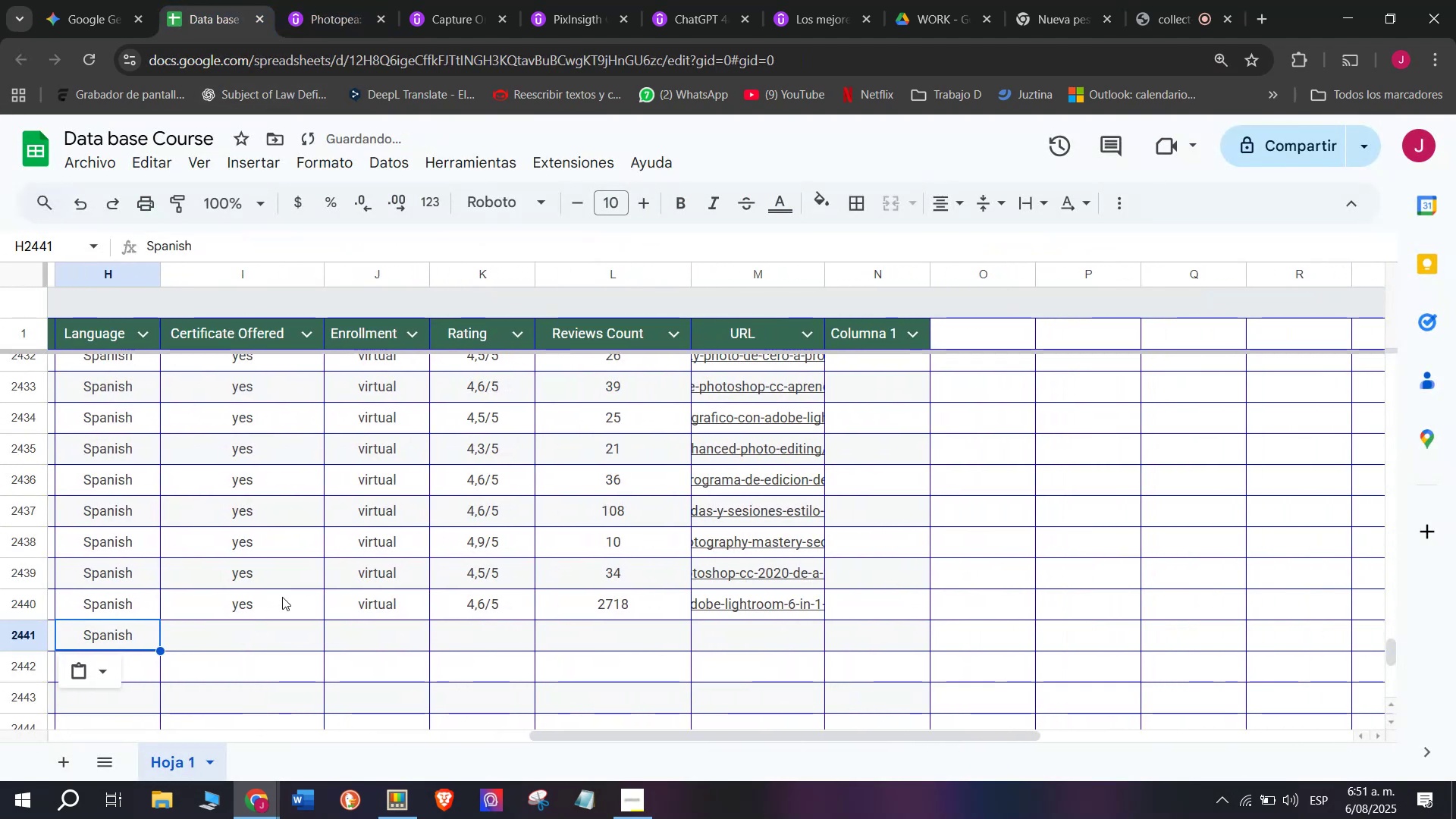 
key(Break)
 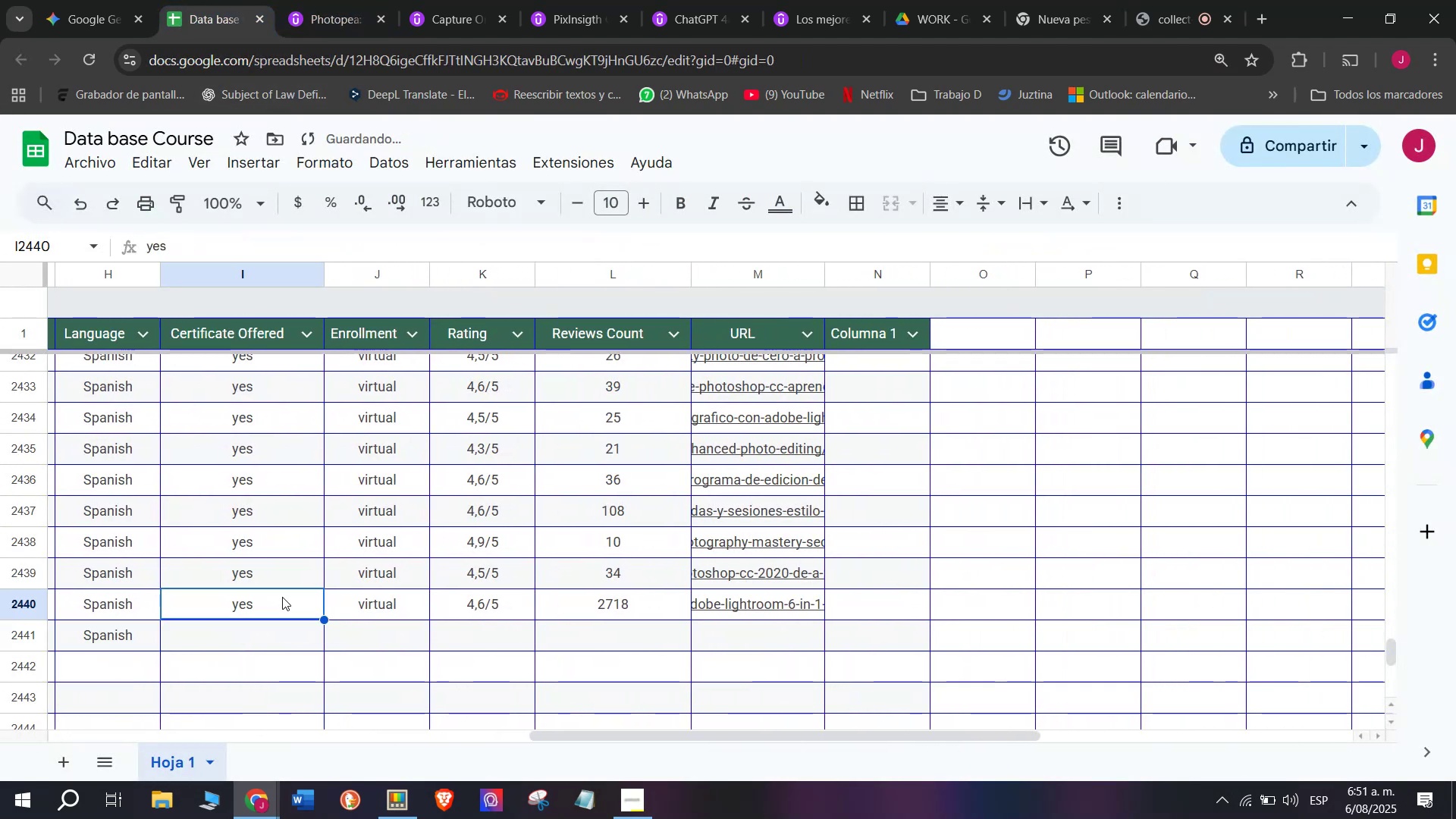 
key(Control+ControlLeft)
 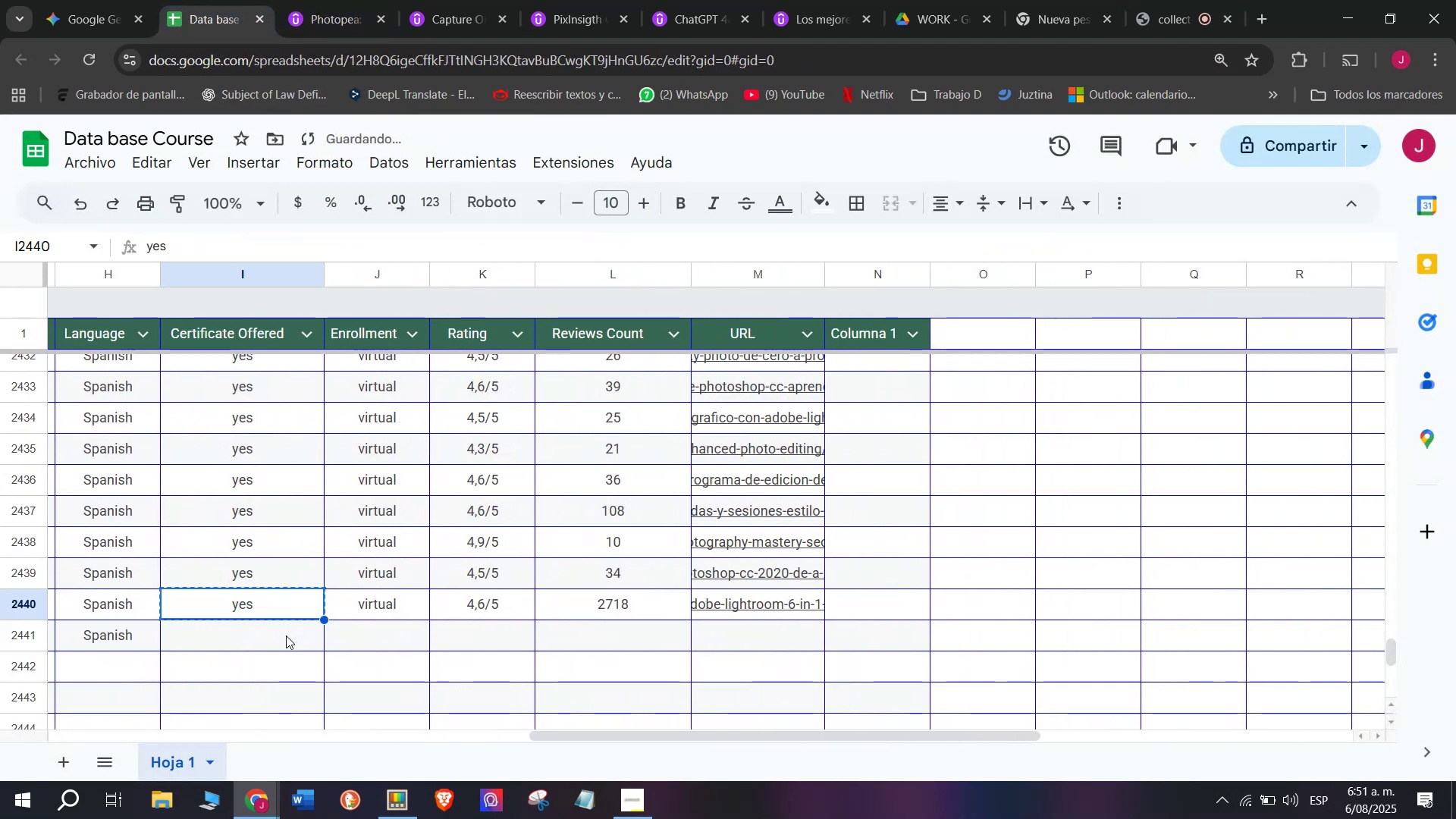 
key(Control+C)
 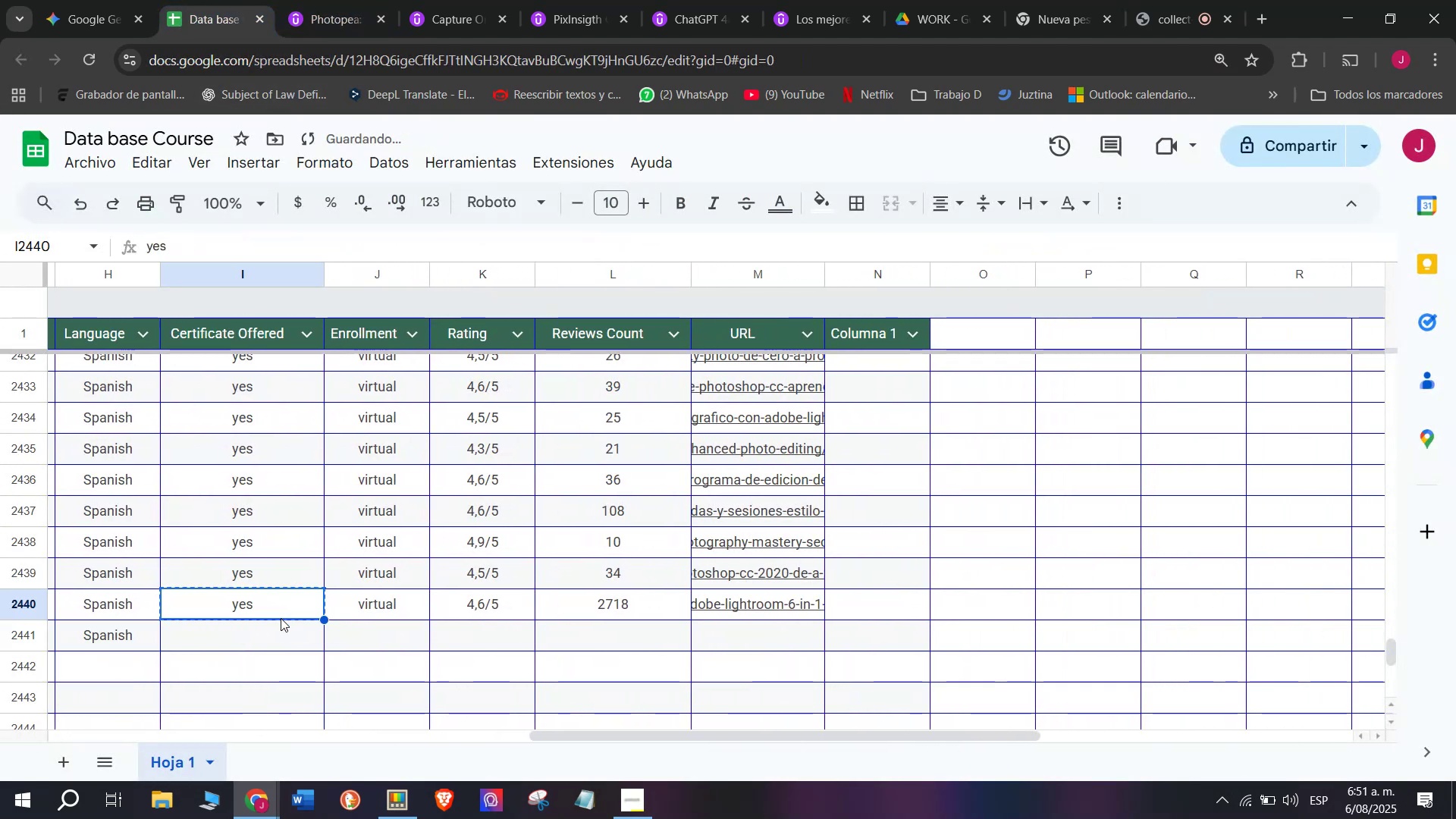 
double_click([281, 618])
 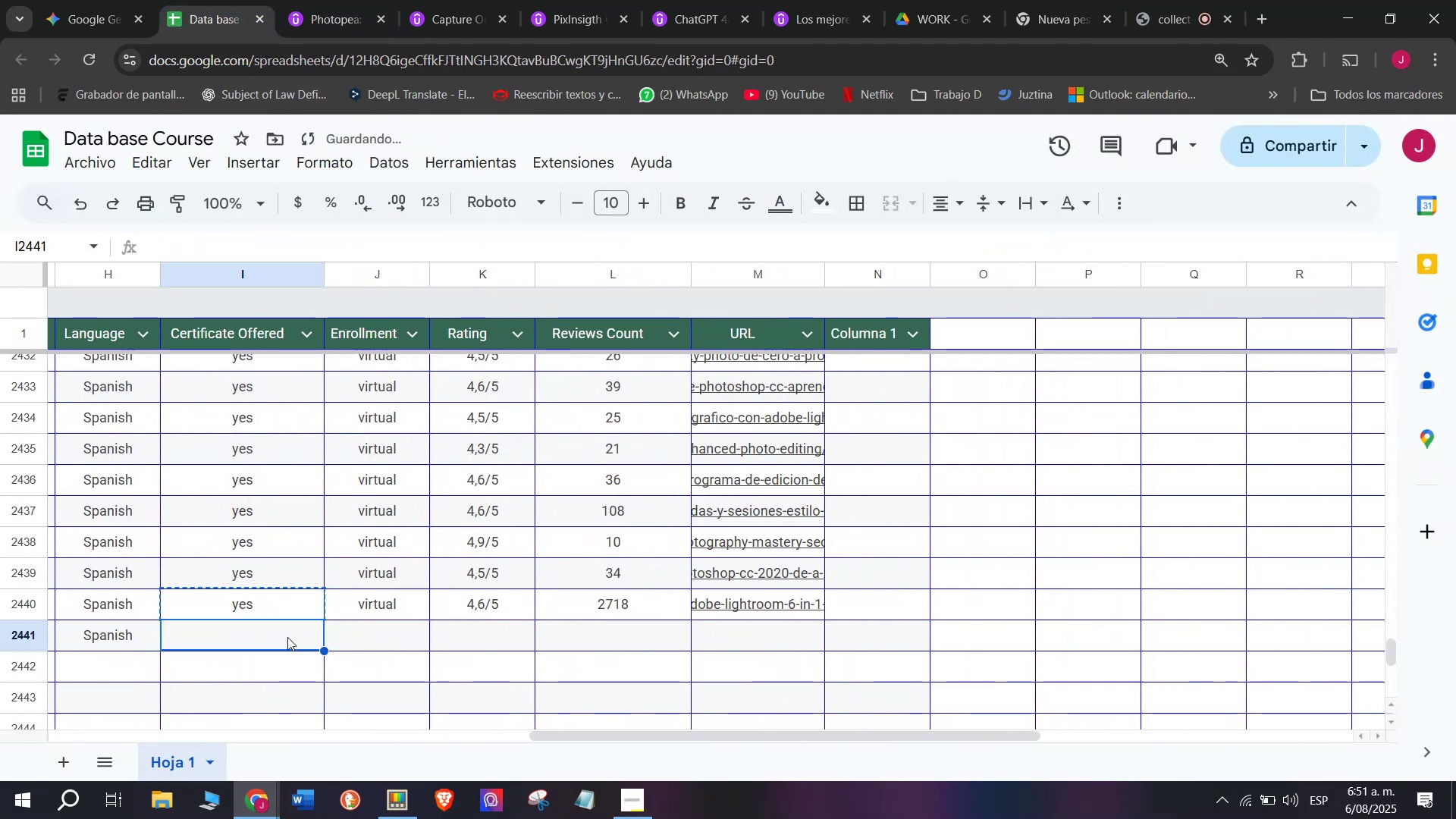 
key(Z)
 